 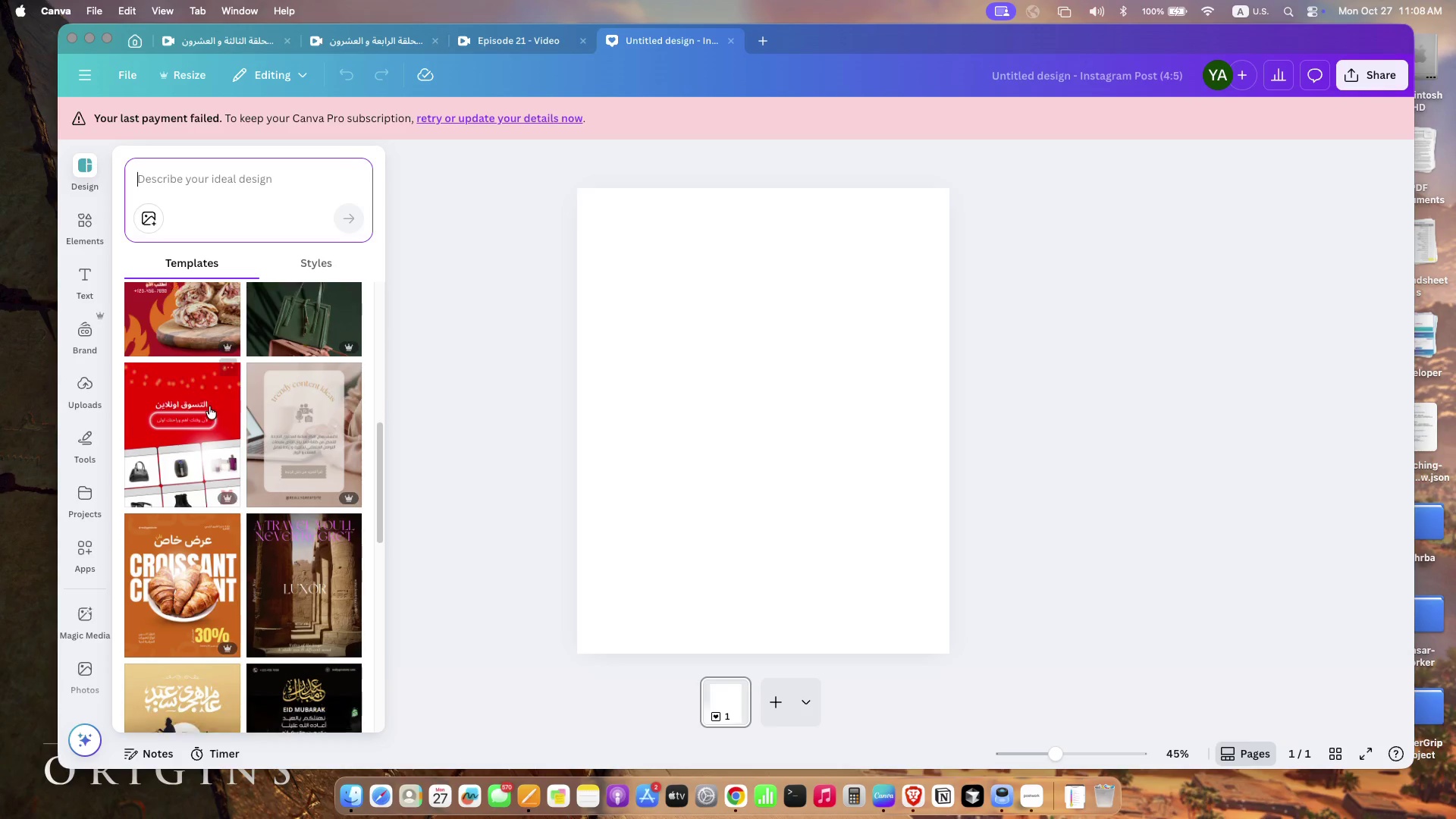 
scroll: coordinate [264, 570], scroll_direction: down, amount: 52.0
 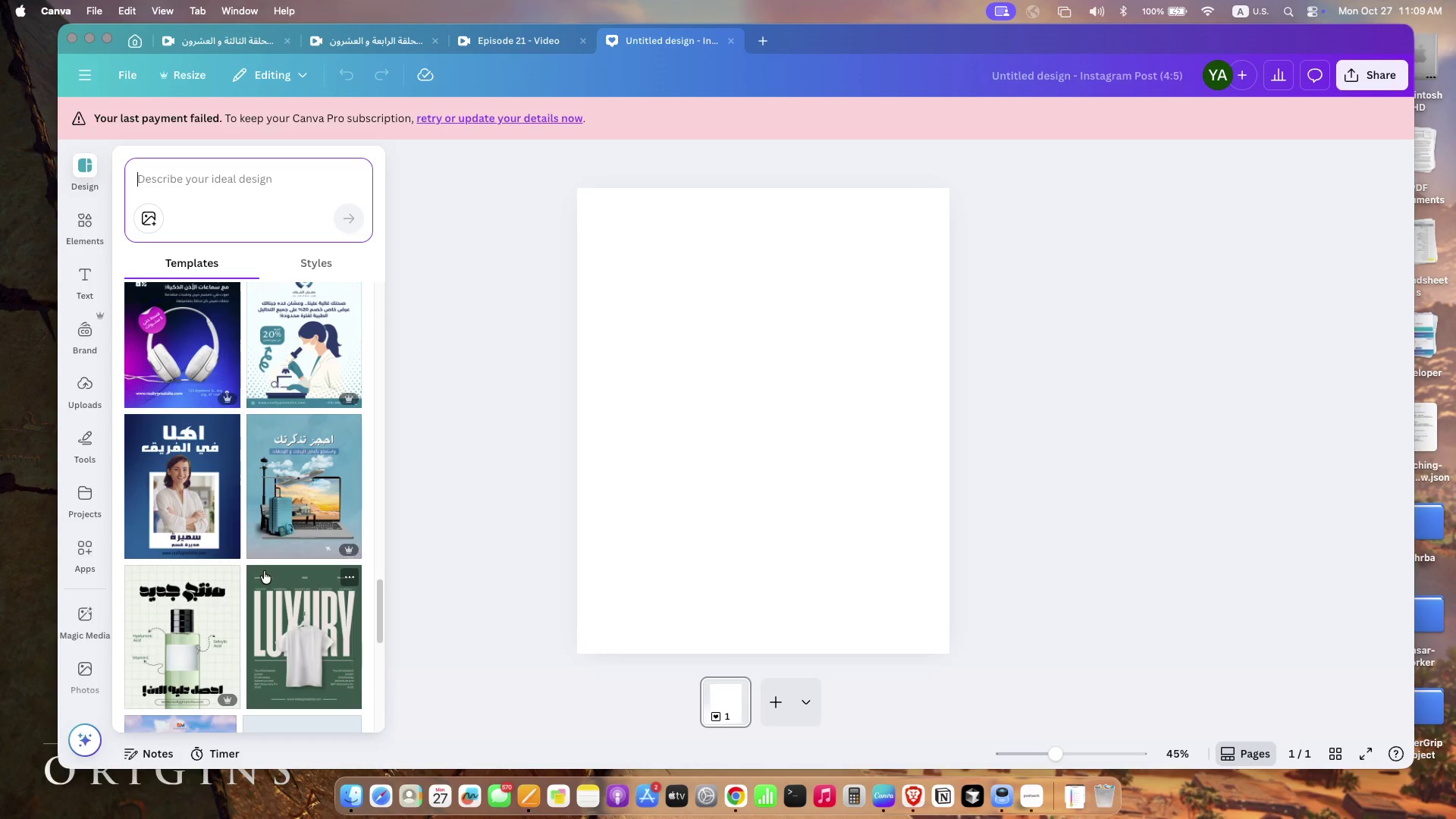 
wait(9.14)
 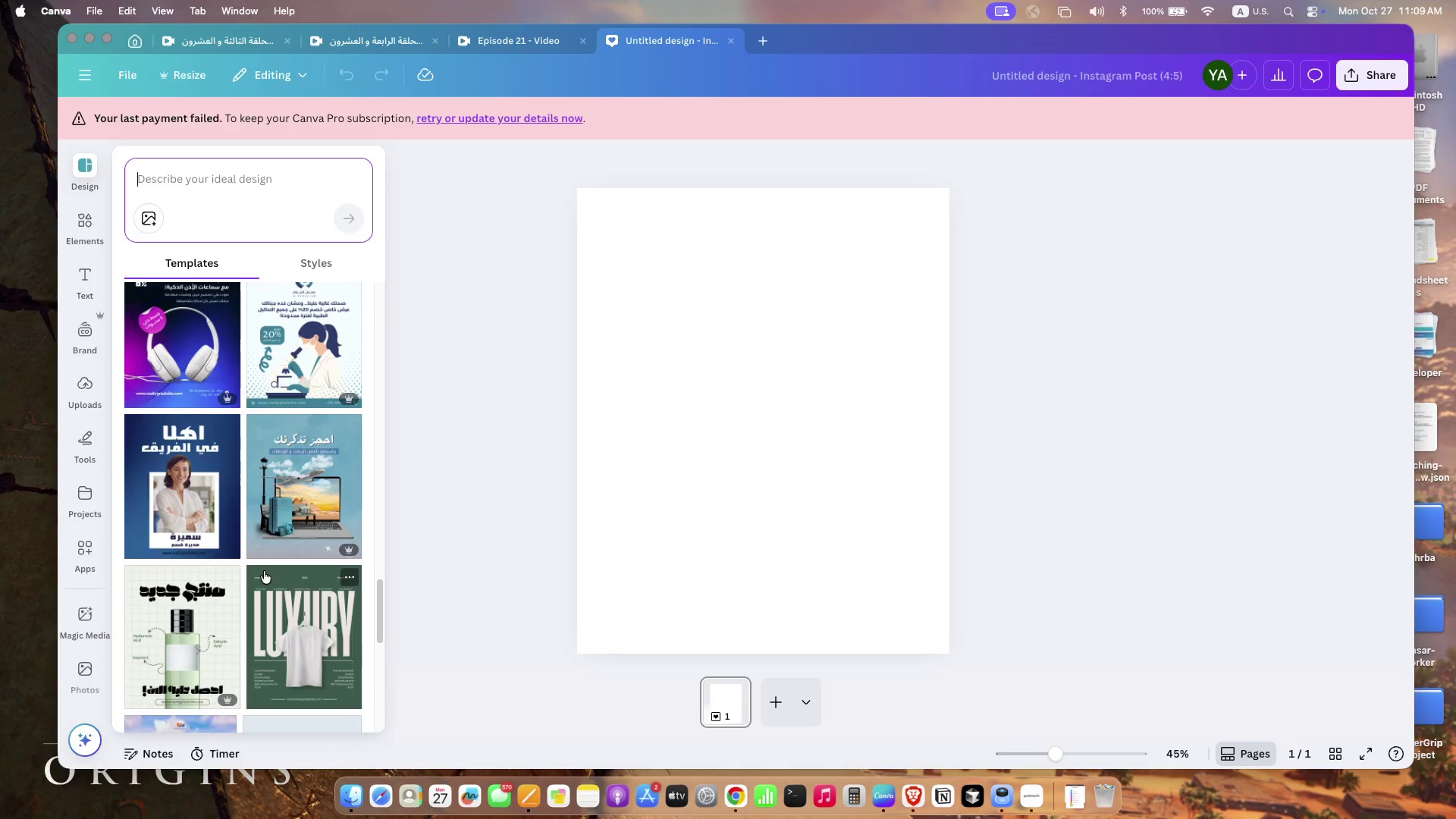 
scroll: coordinate [275, 526], scroll_direction: down, amount: 9.0
 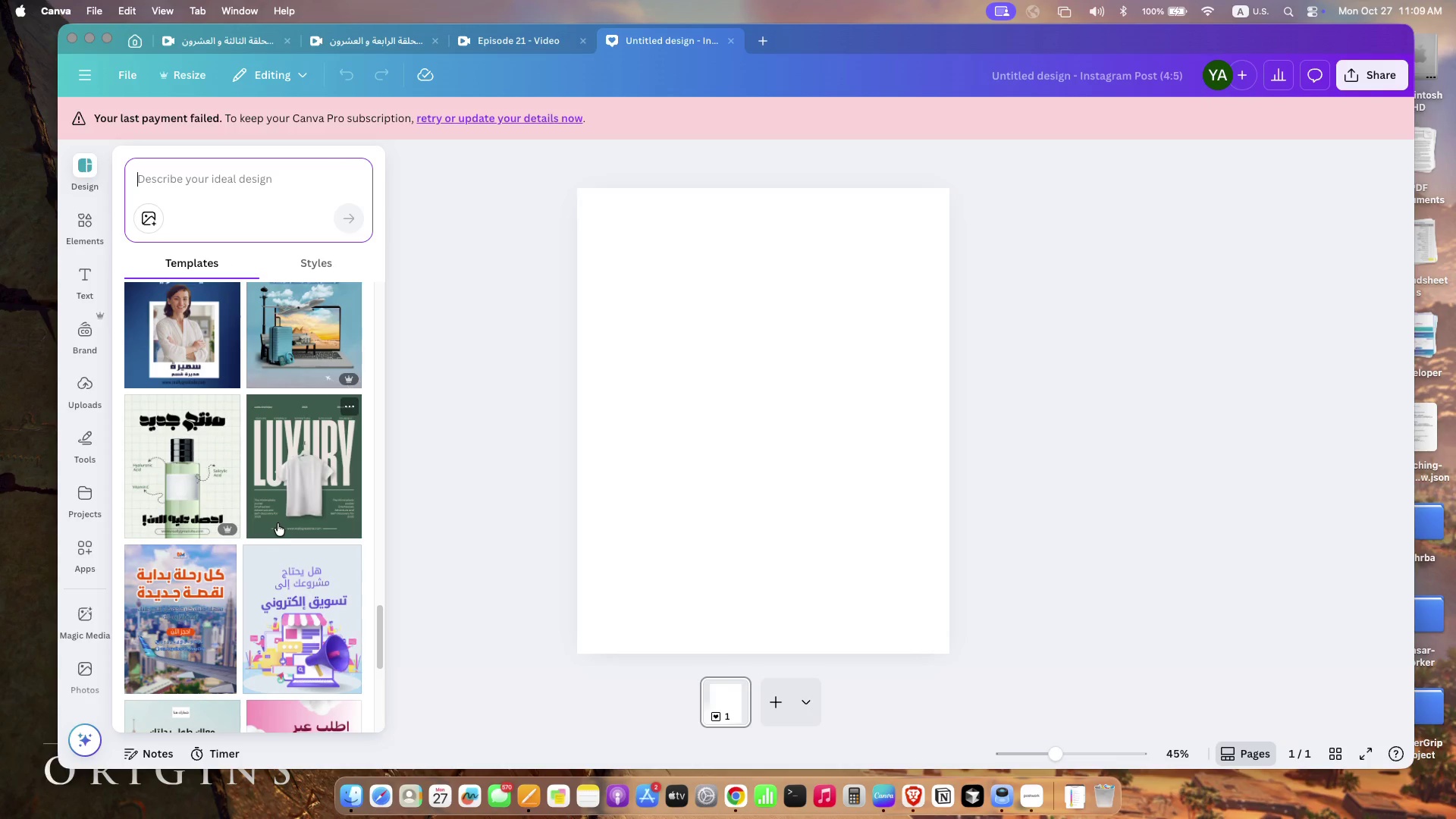 
scroll: coordinate [278, 547], scroll_direction: up, amount: 4.0
 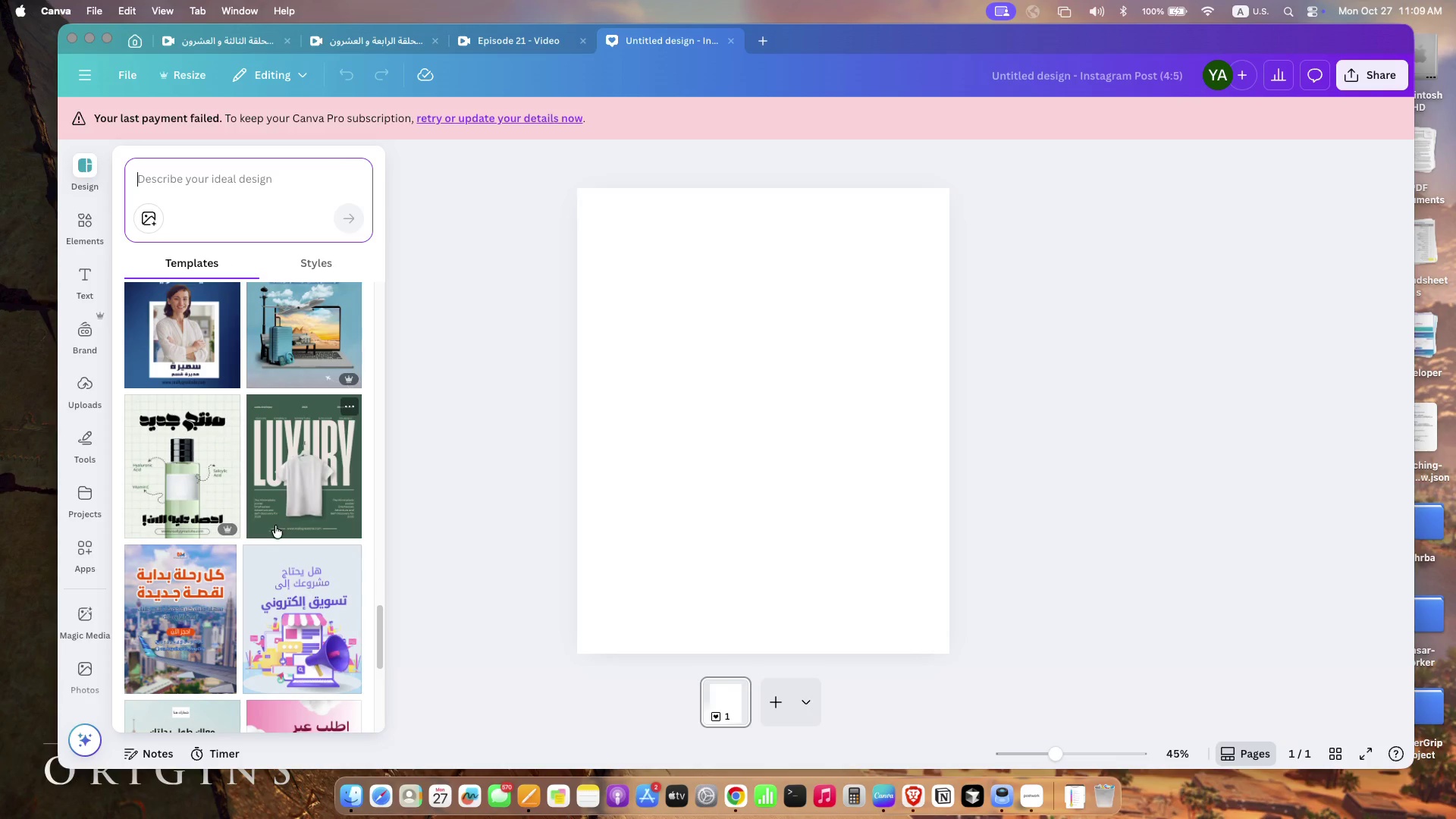 
scroll: coordinate [278, 547], scroll_direction: down, amount: 9.0
 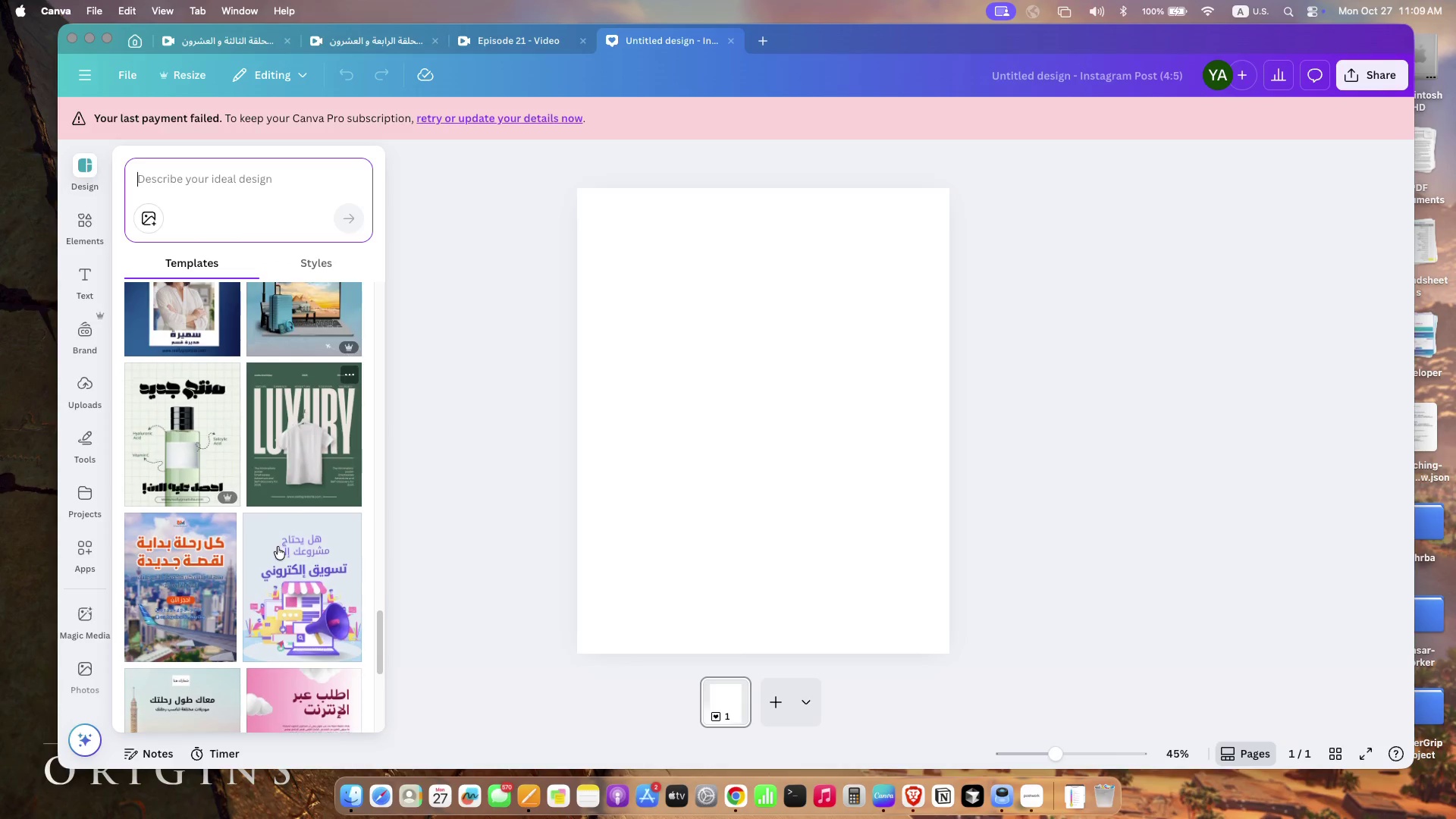 
scroll: coordinate [278, 547], scroll_direction: up, amount: 10.0
 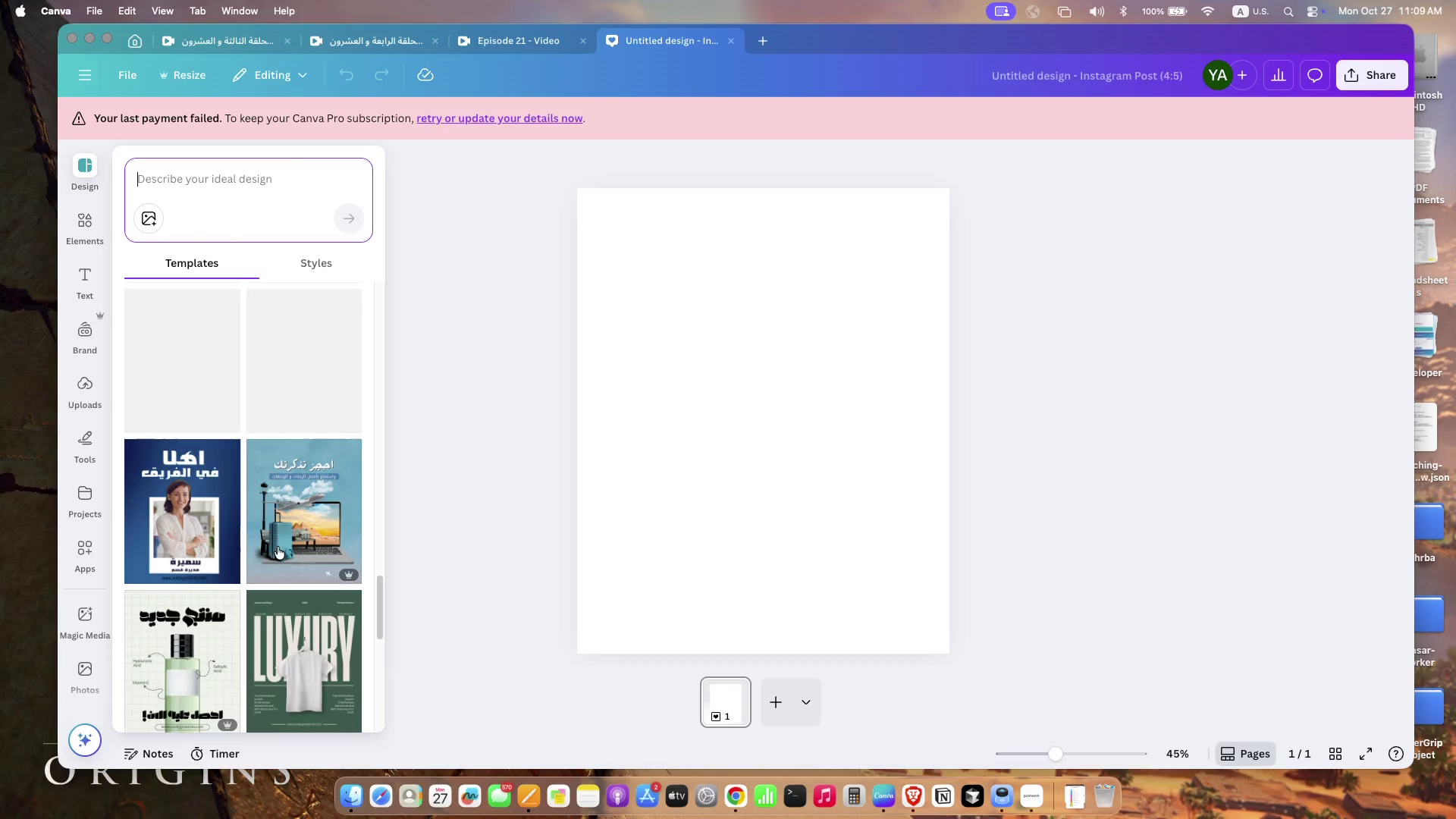 
mouse_move([213, 529])
 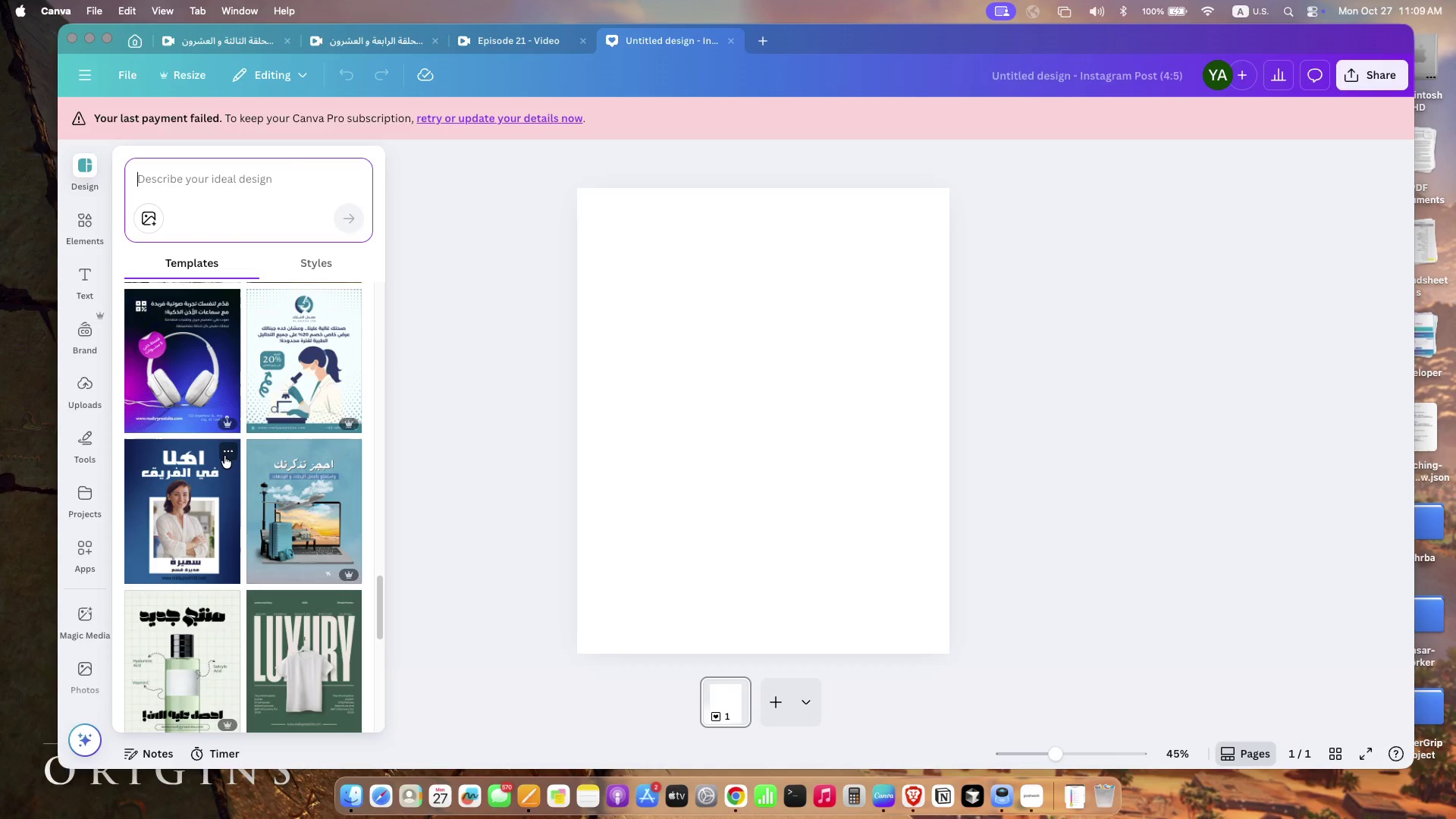 
left_click([224, 456])
 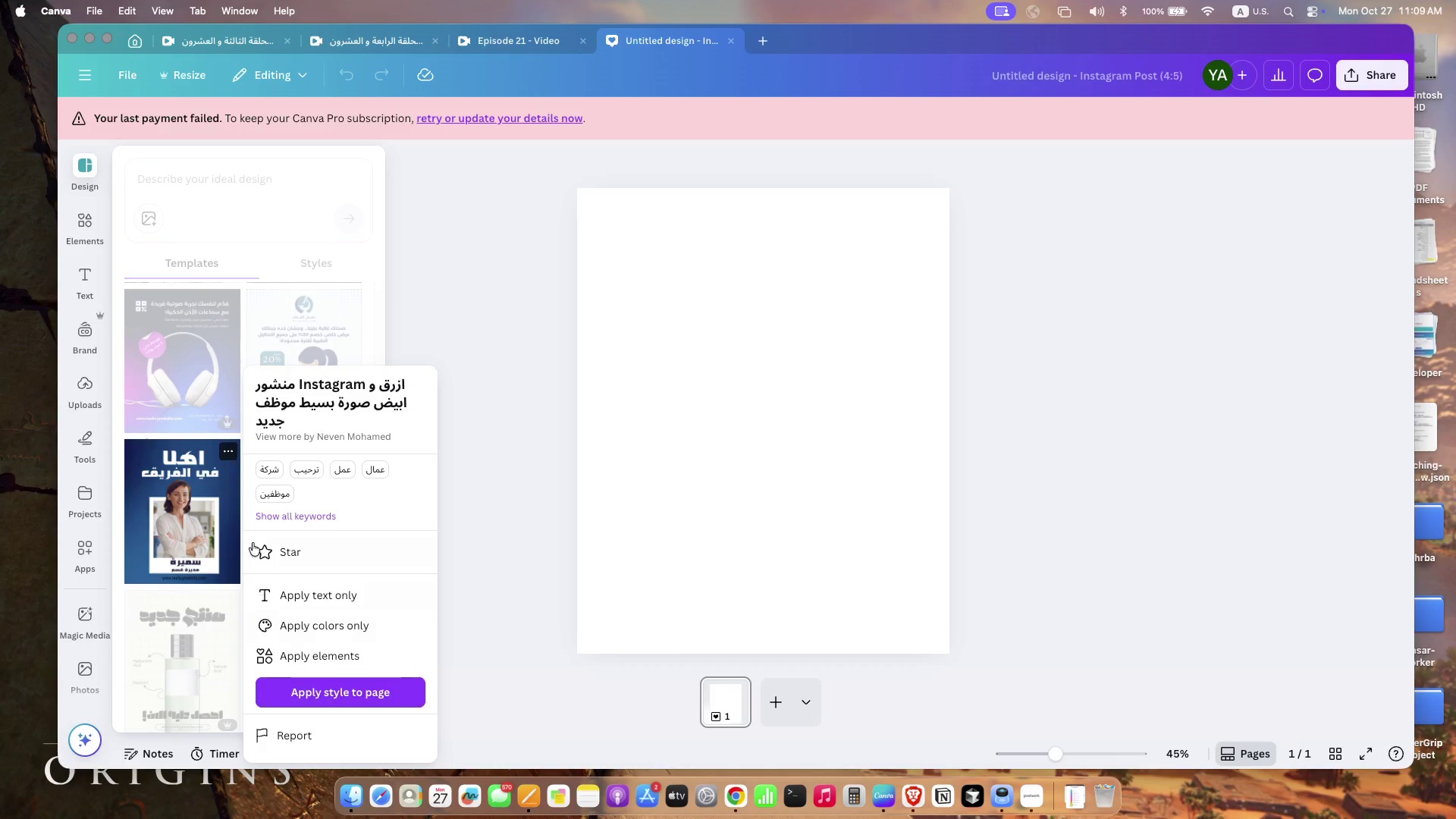 
left_click([273, 553])
 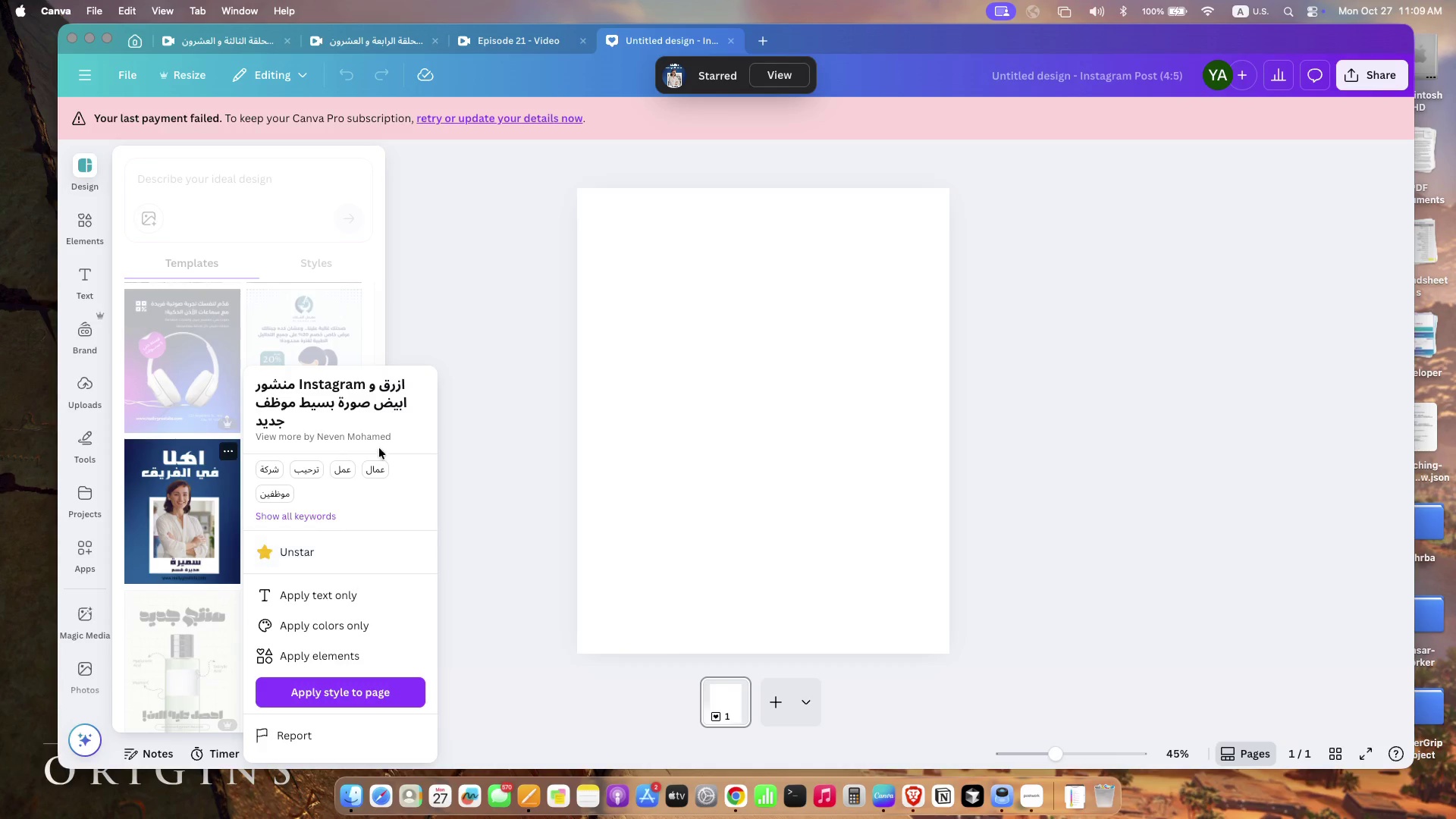 
left_click([450, 369])
 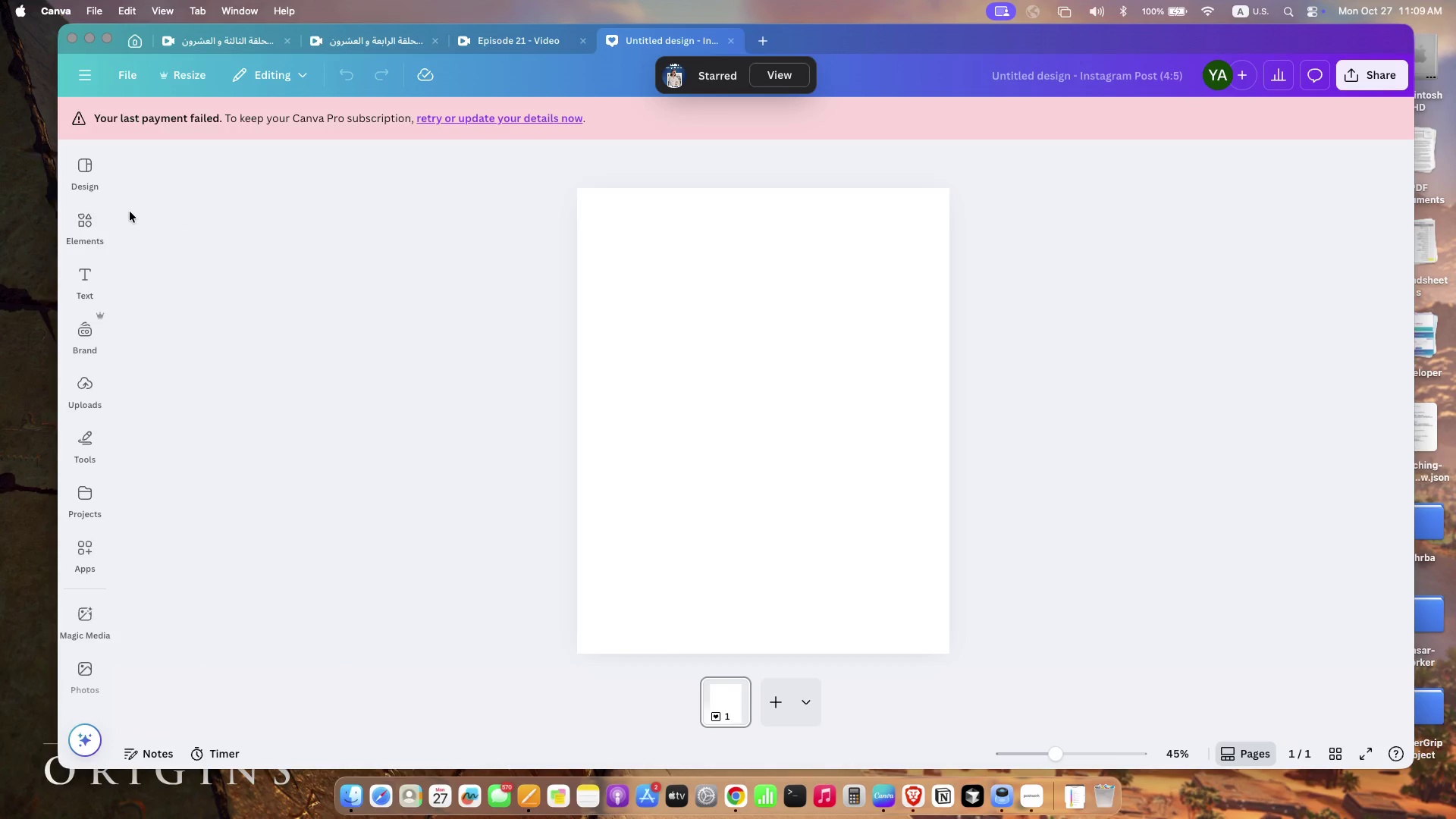 
left_click([87, 180])
 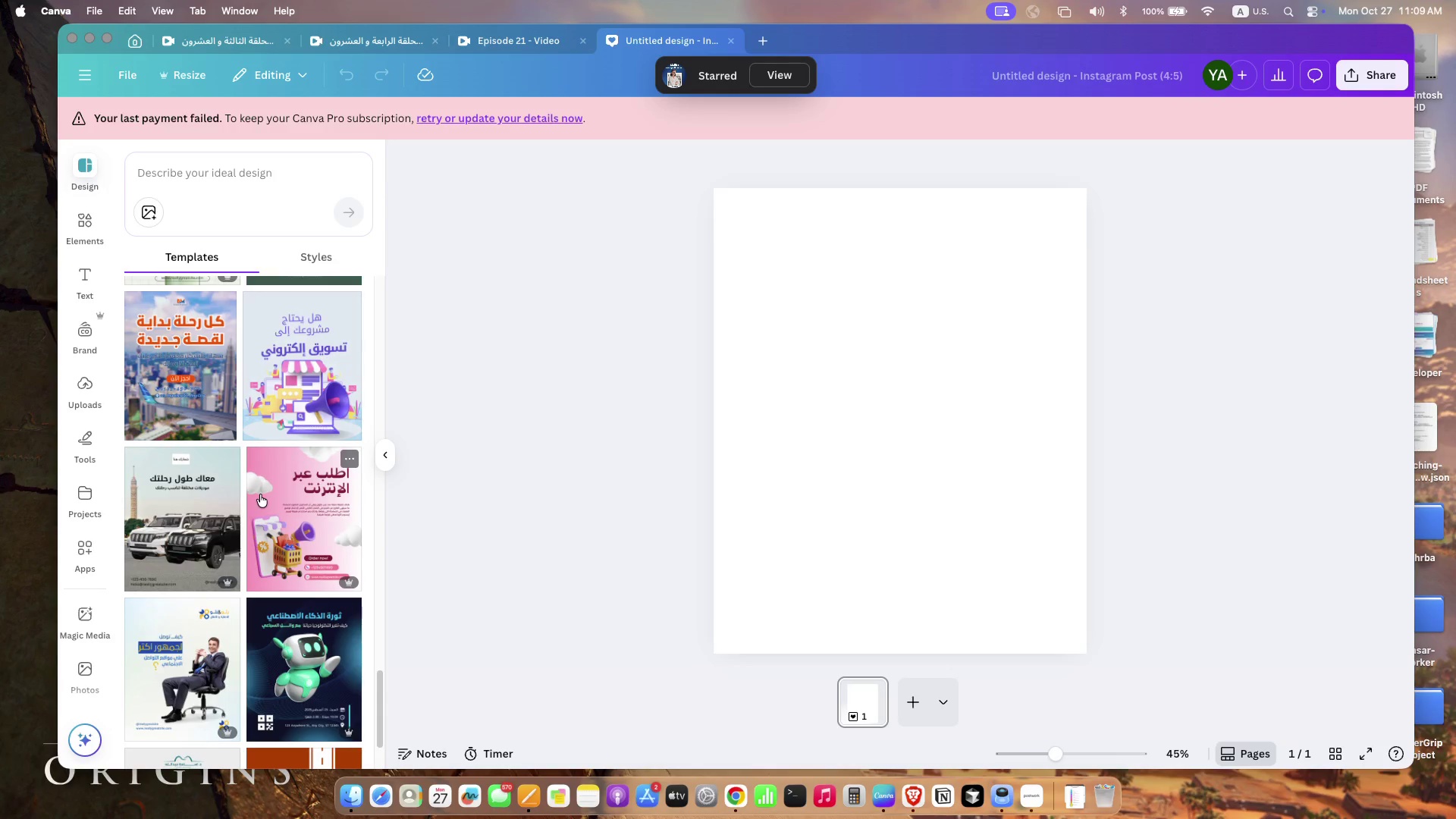 
scroll: coordinate [256, 560], scroll_direction: down, amount: 40.0
 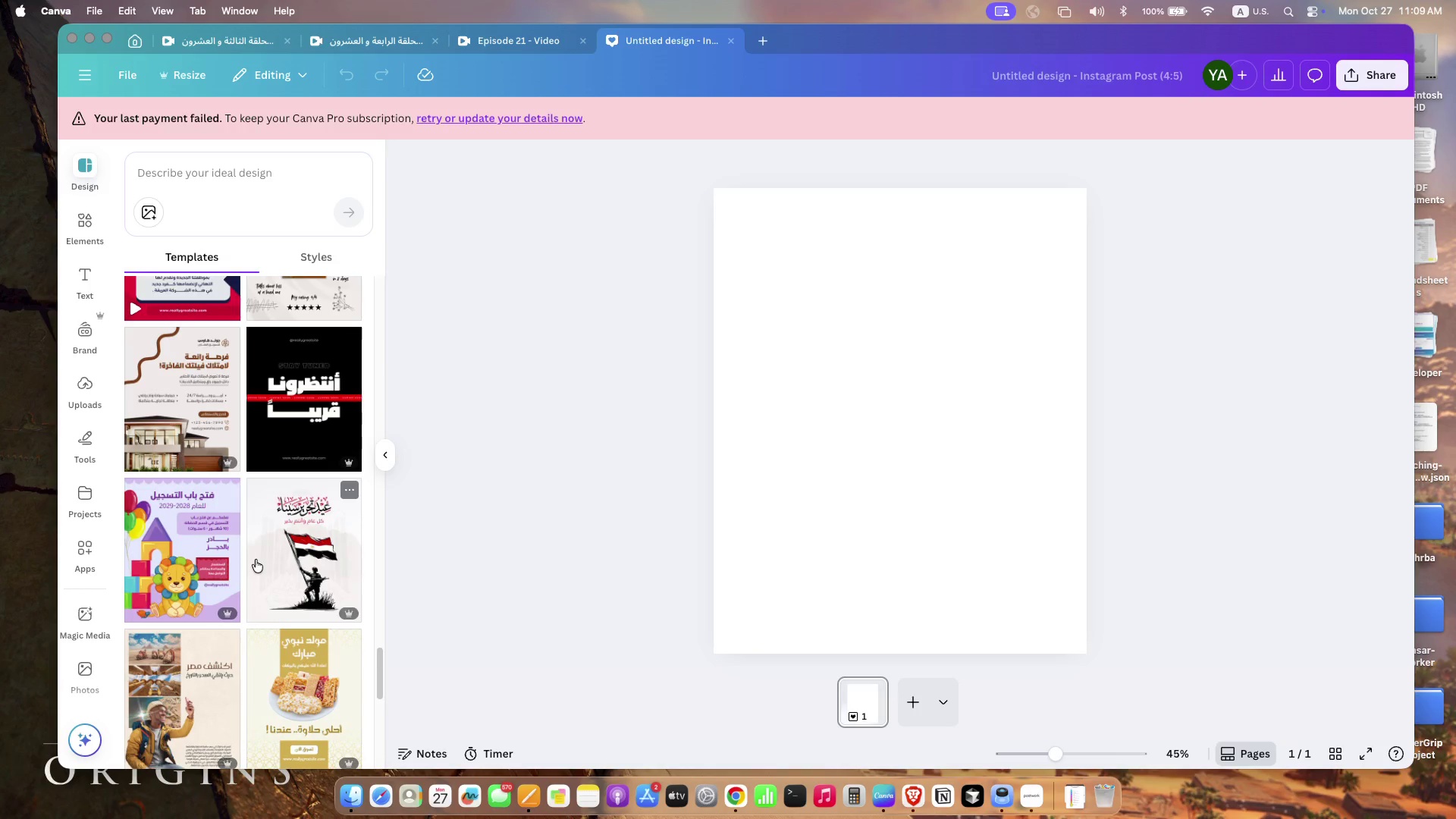 
scroll: coordinate [256, 560], scroll_direction: down, amount: 8.0
 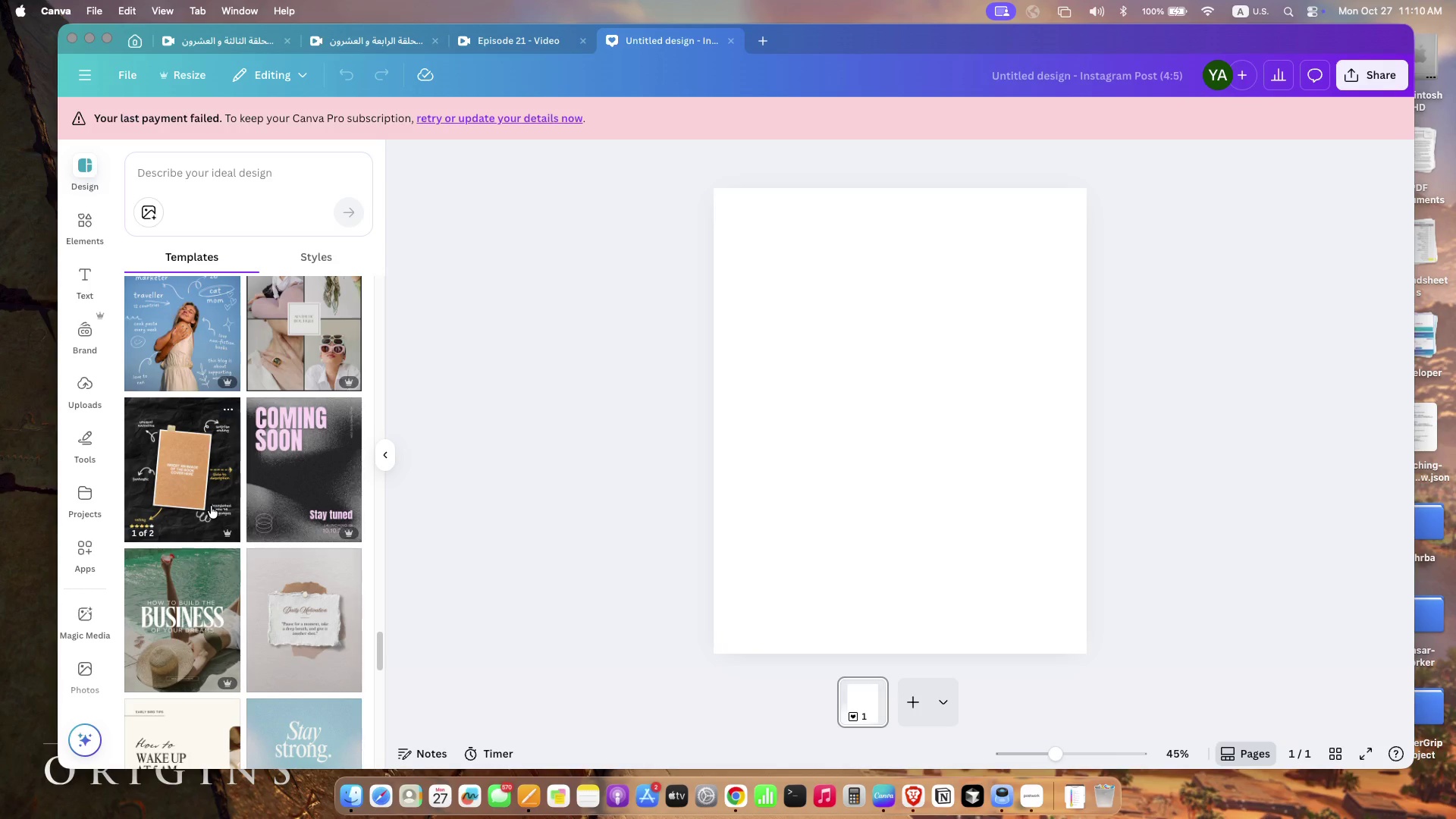 
wait(5.91)
 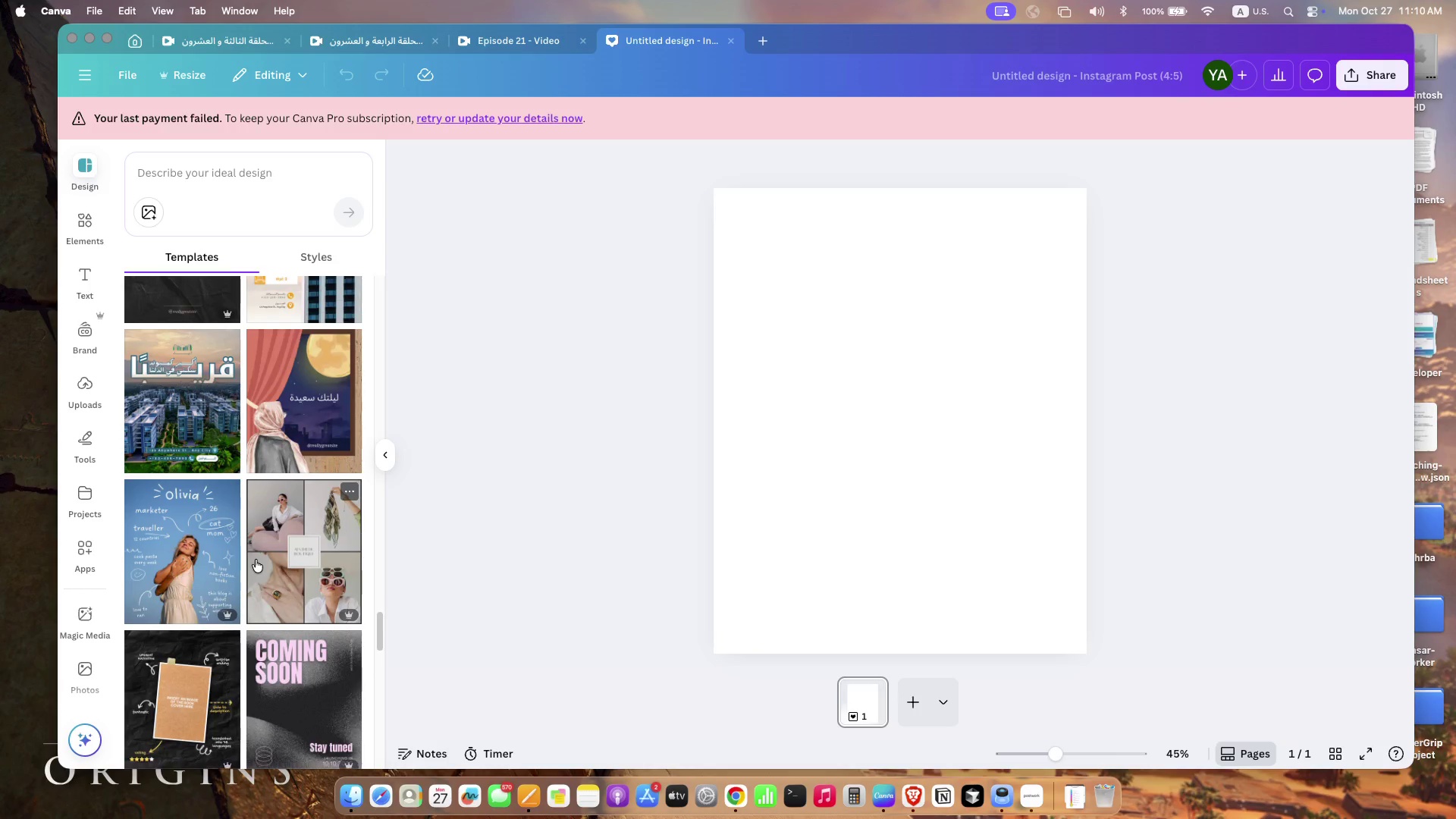 
scroll: coordinate [218, 518], scroll_direction: down, amount: 44.0
 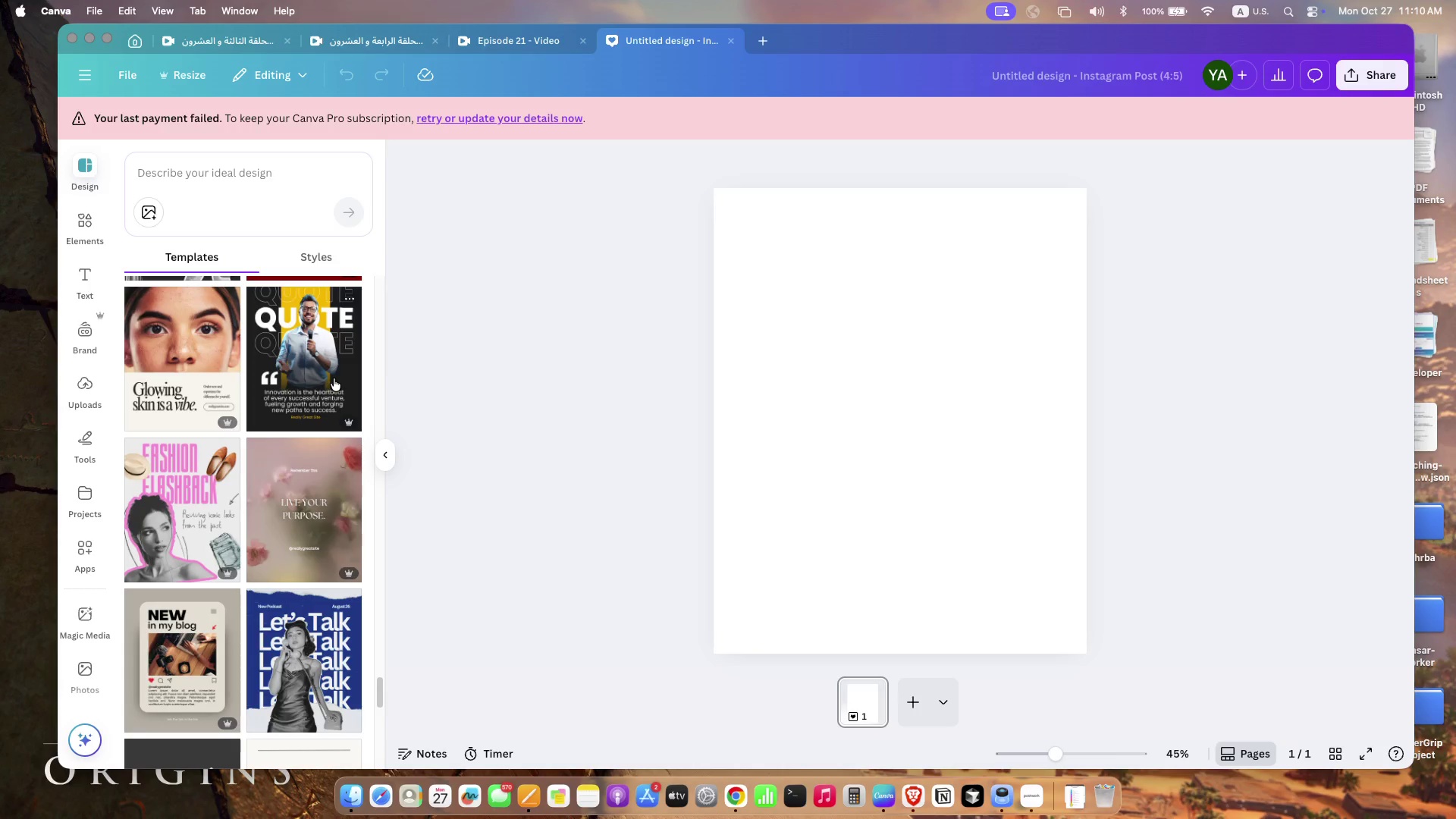 
wait(18.44)
 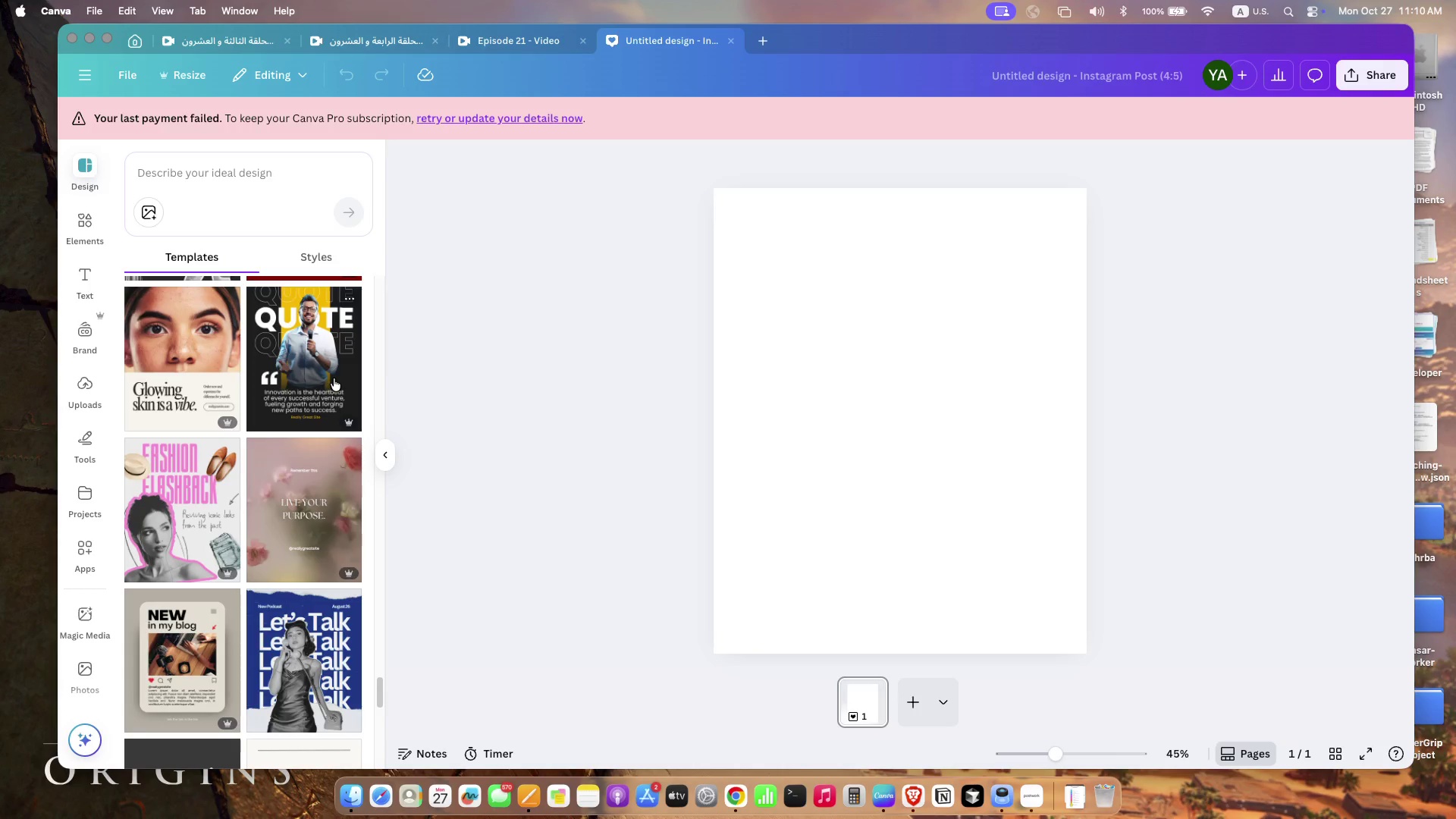 
left_click([337, 365])
 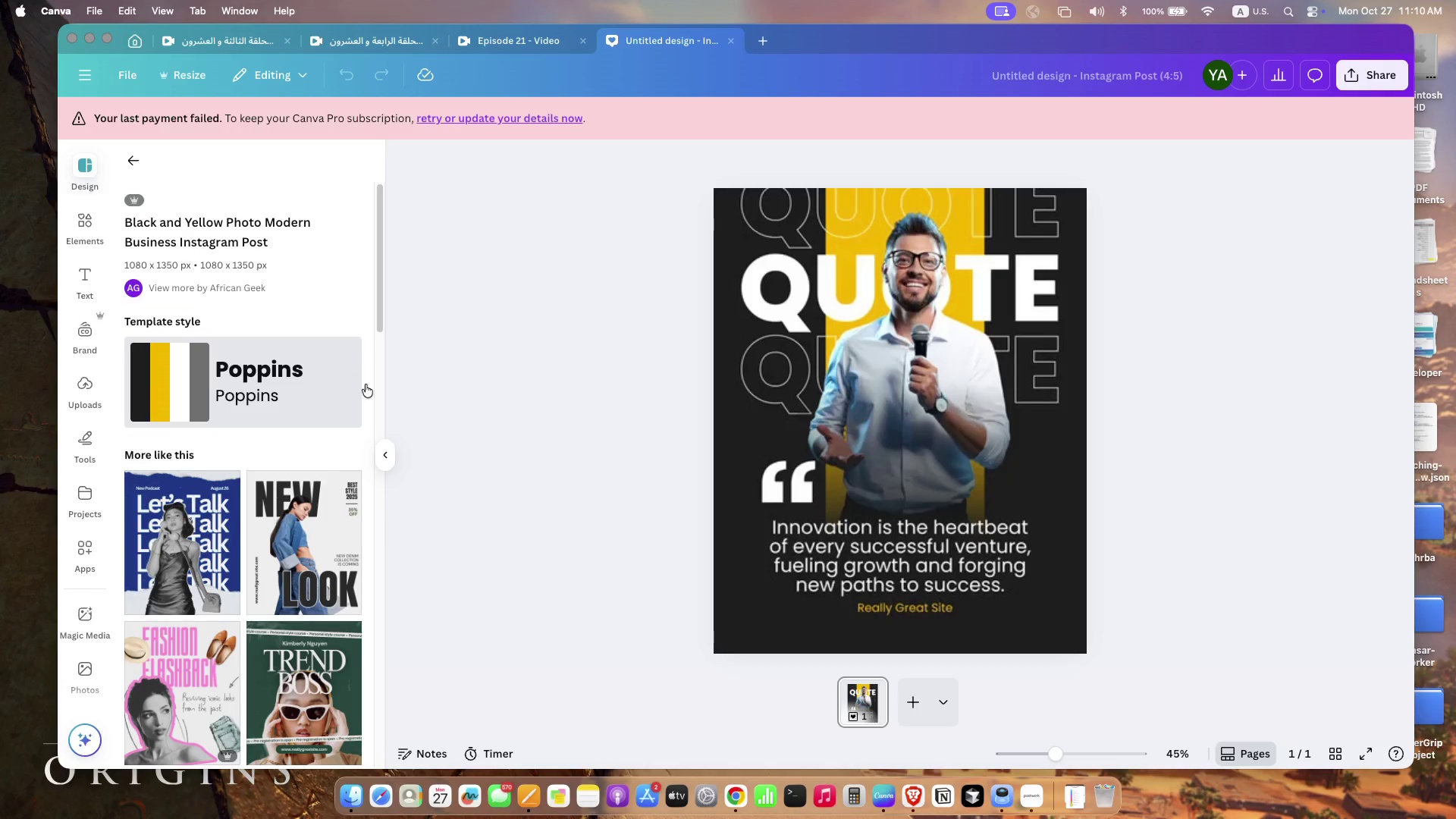 
scroll: coordinate [200, 561], scroll_direction: down, amount: 15.0
 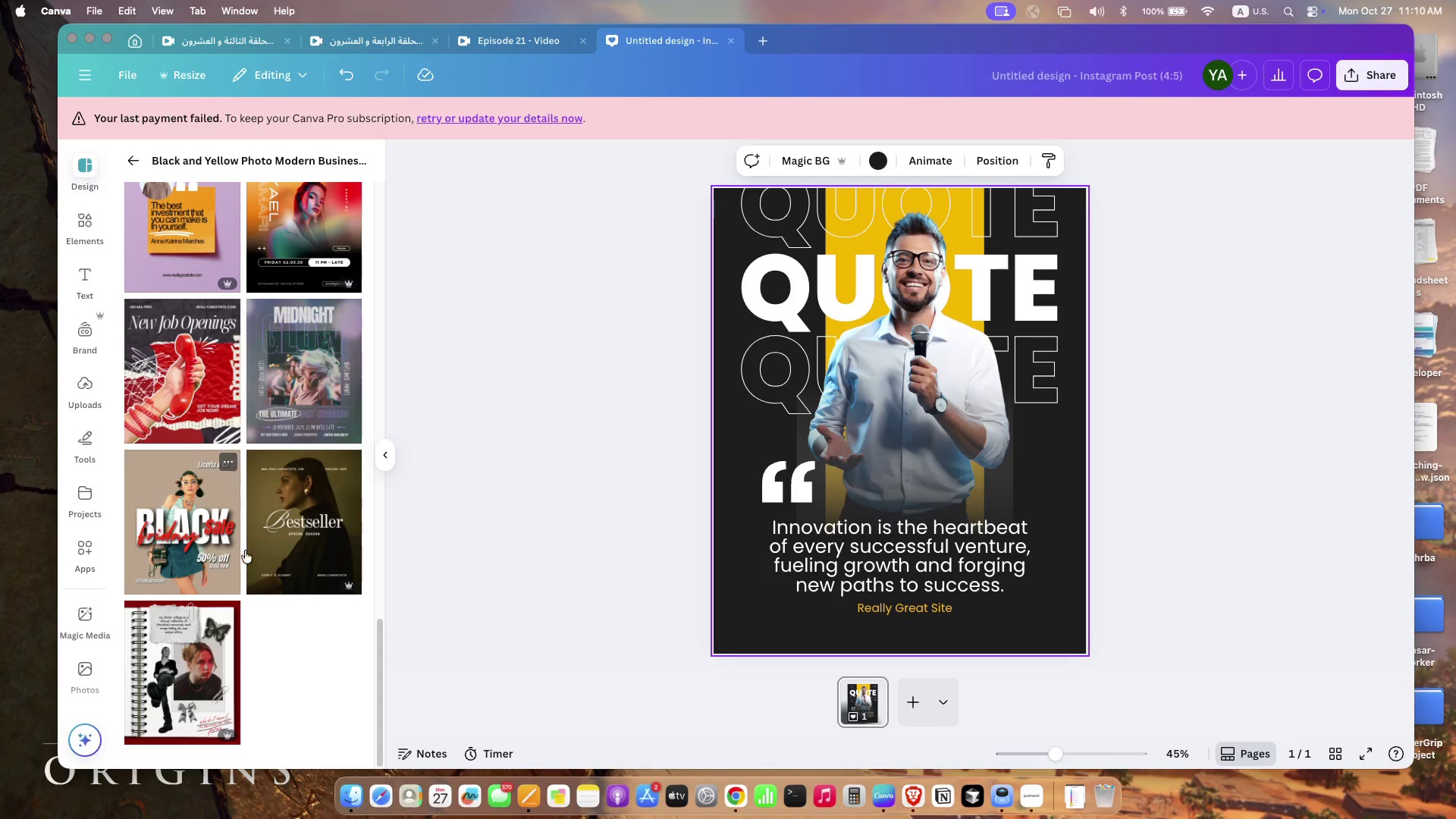 
left_click([921, 369])
 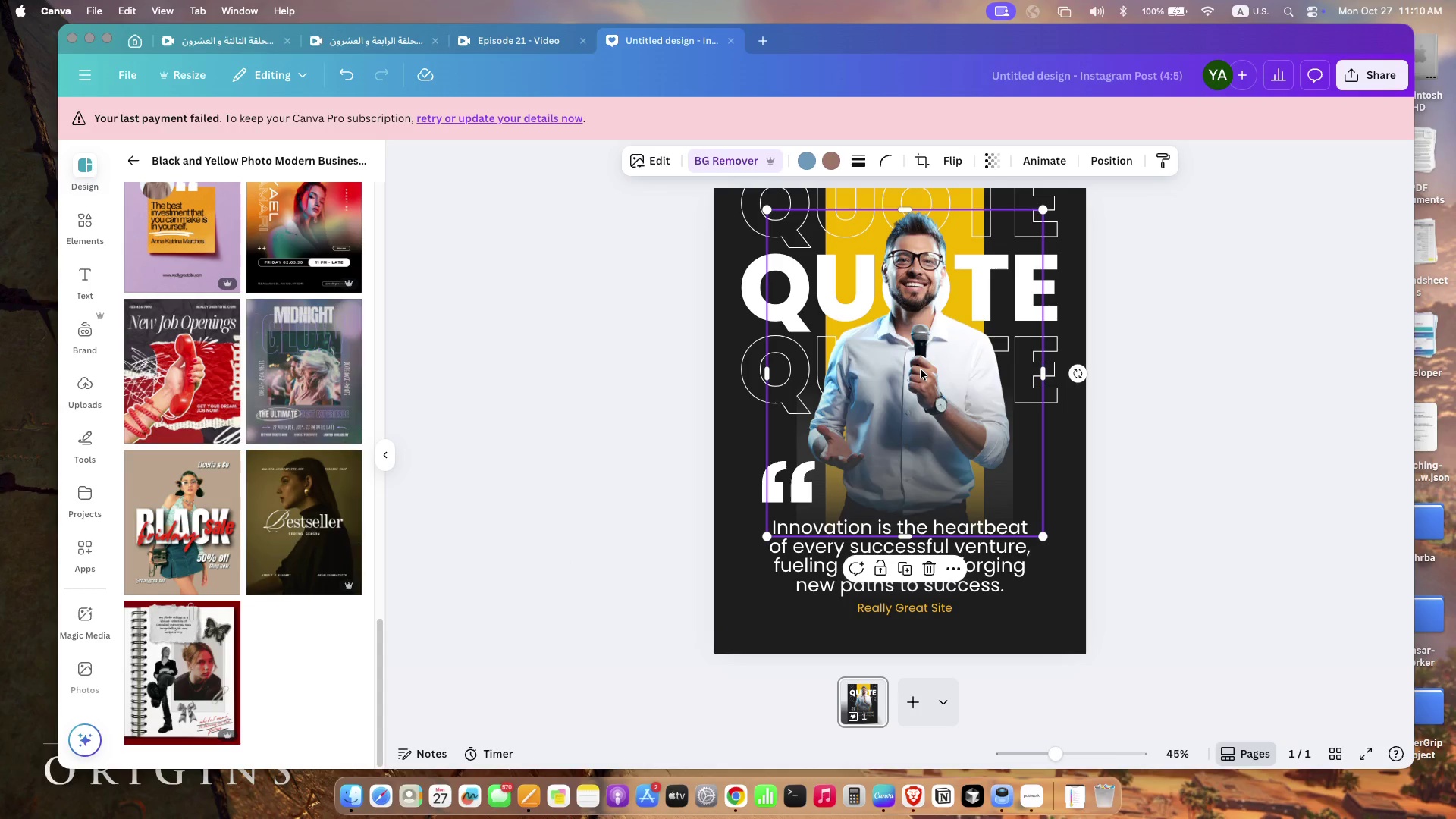 
key(Backspace)
 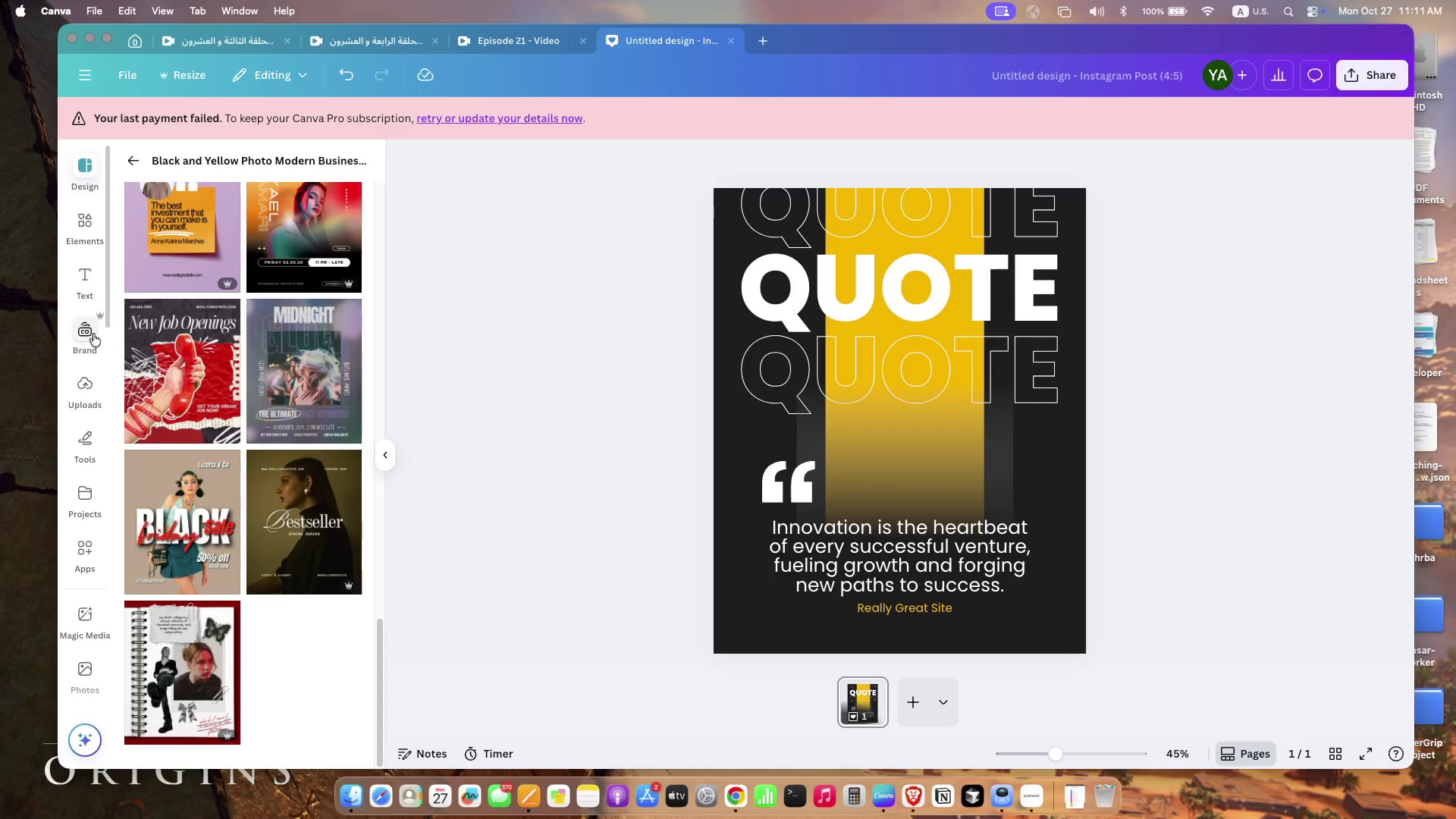 
left_click([85, 375])
 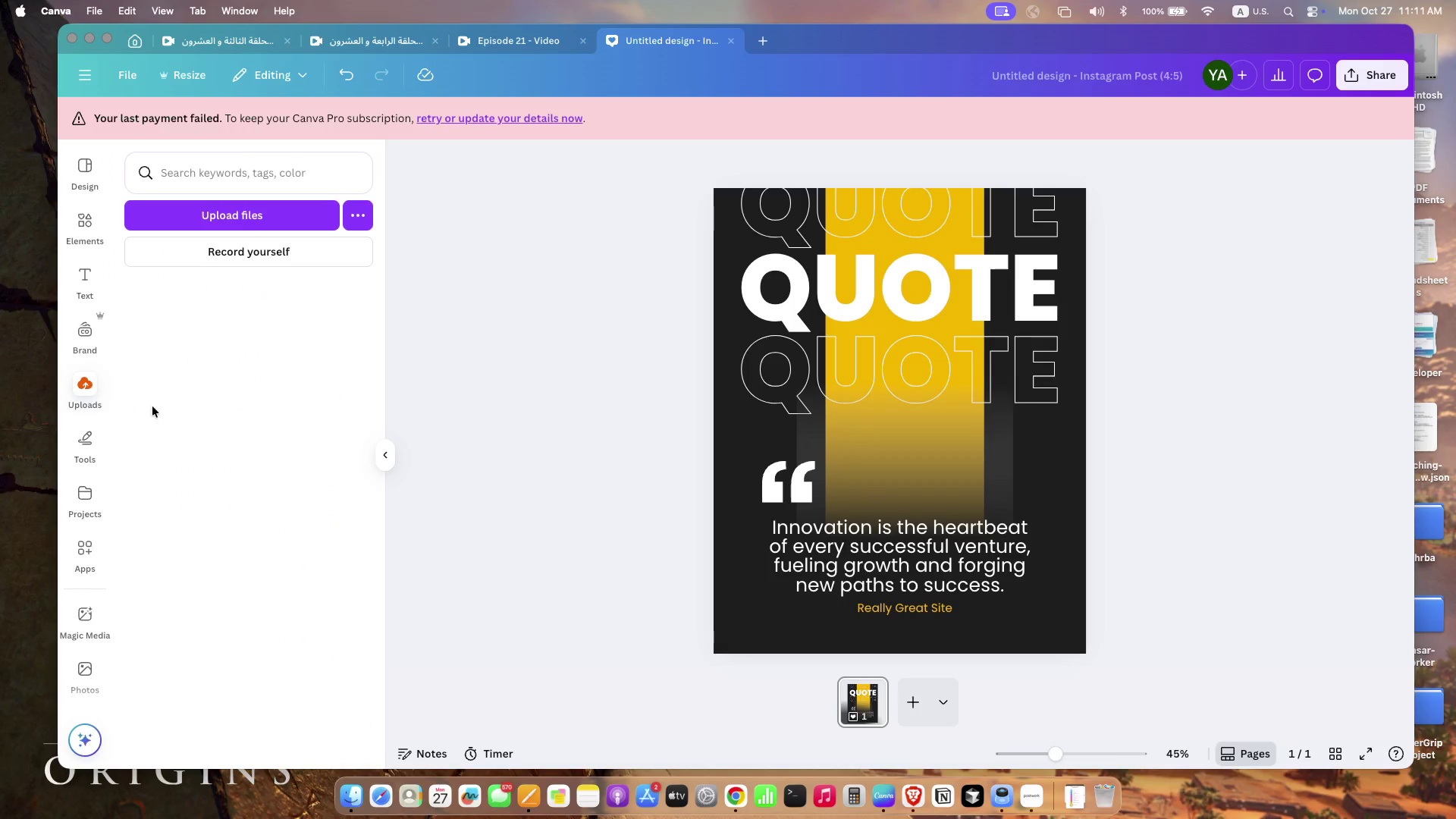 
scroll: coordinate [336, 452], scroll_direction: down, amount: 38.0
 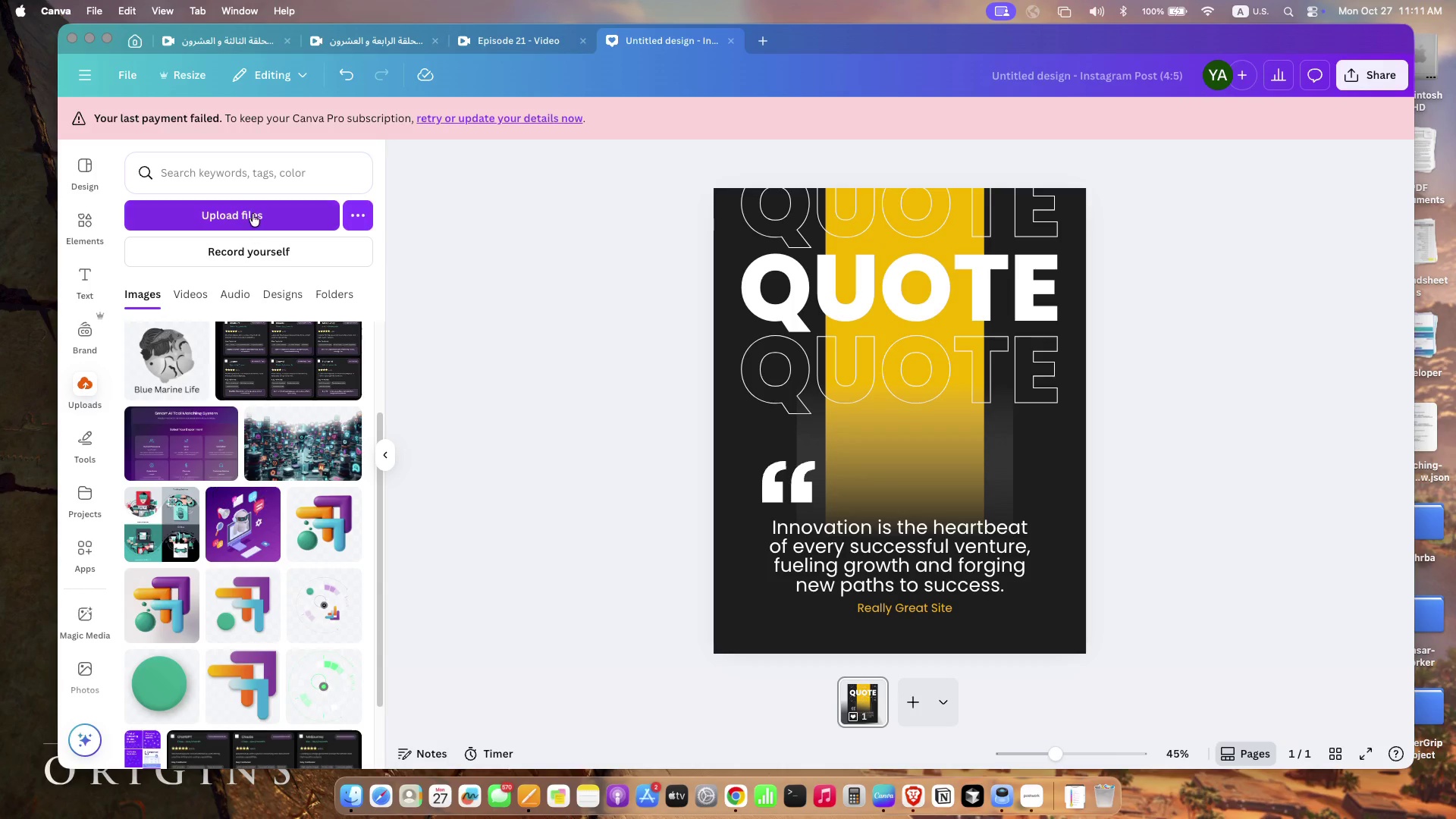 
left_click([243, 202])
 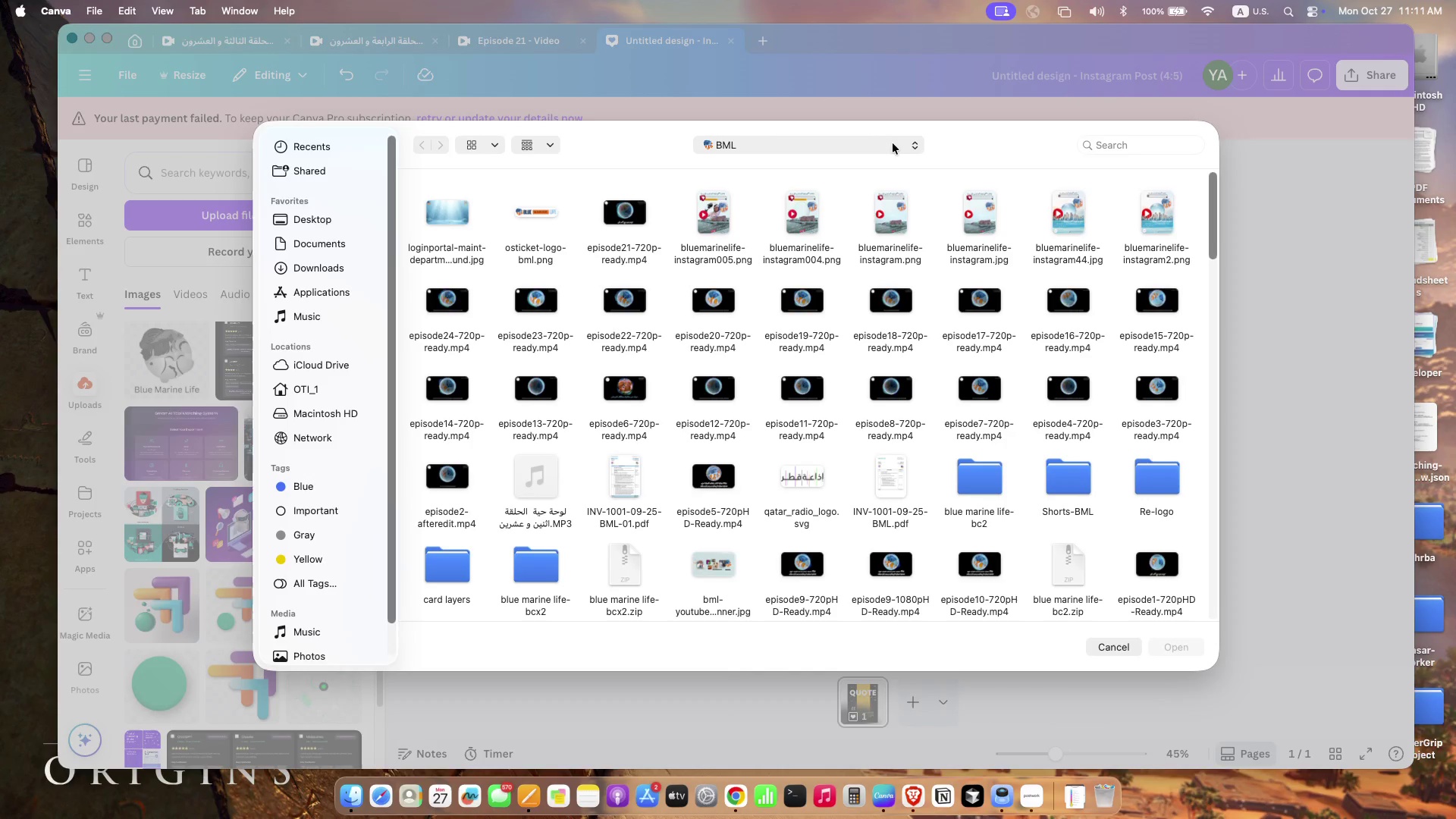 
wait(5.81)
 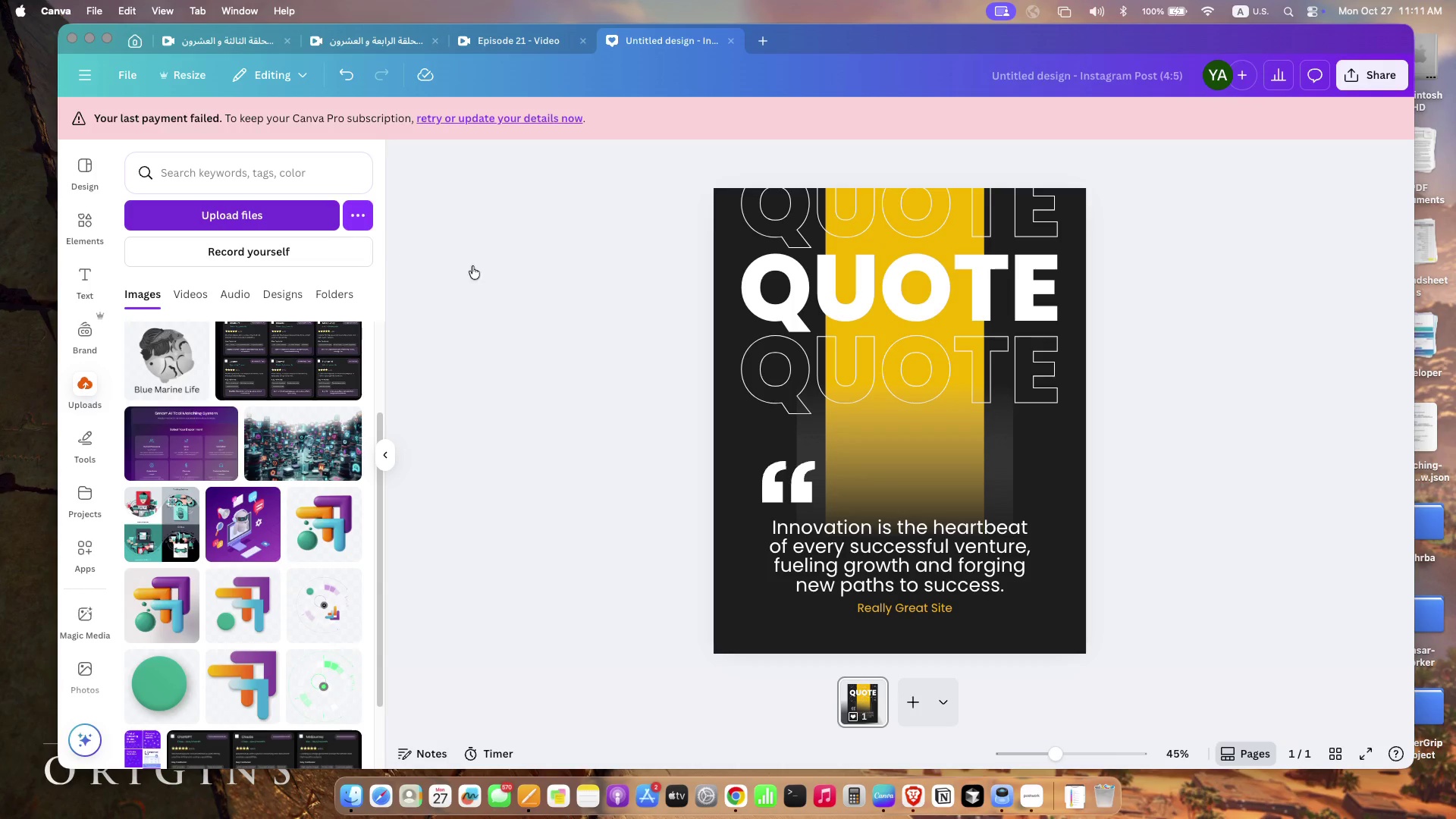 
scroll: coordinate [993, 435], scroll_direction: down, amount: 63.0
 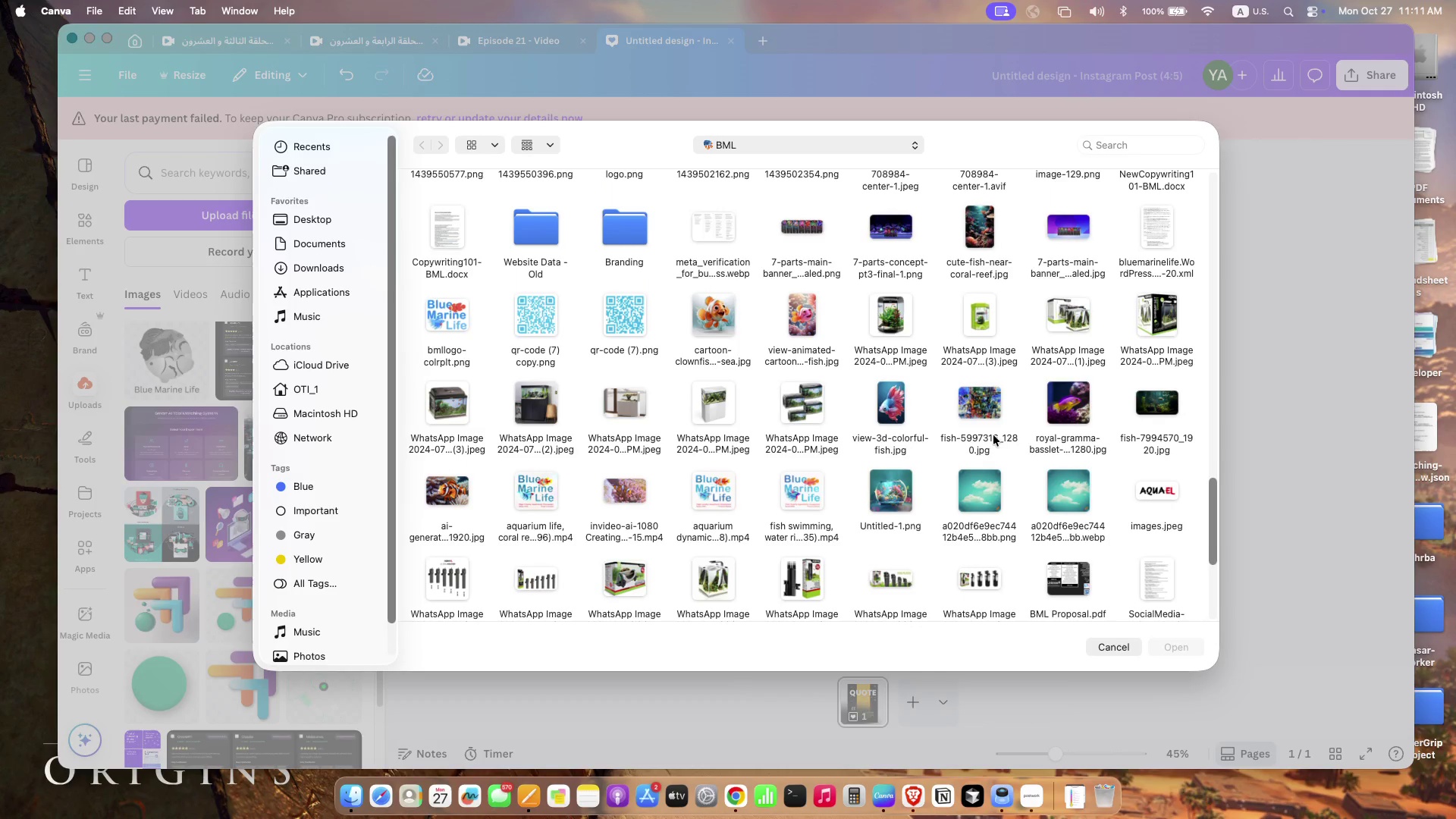 
scroll: coordinate [993, 435], scroll_direction: up, amount: 9.0
 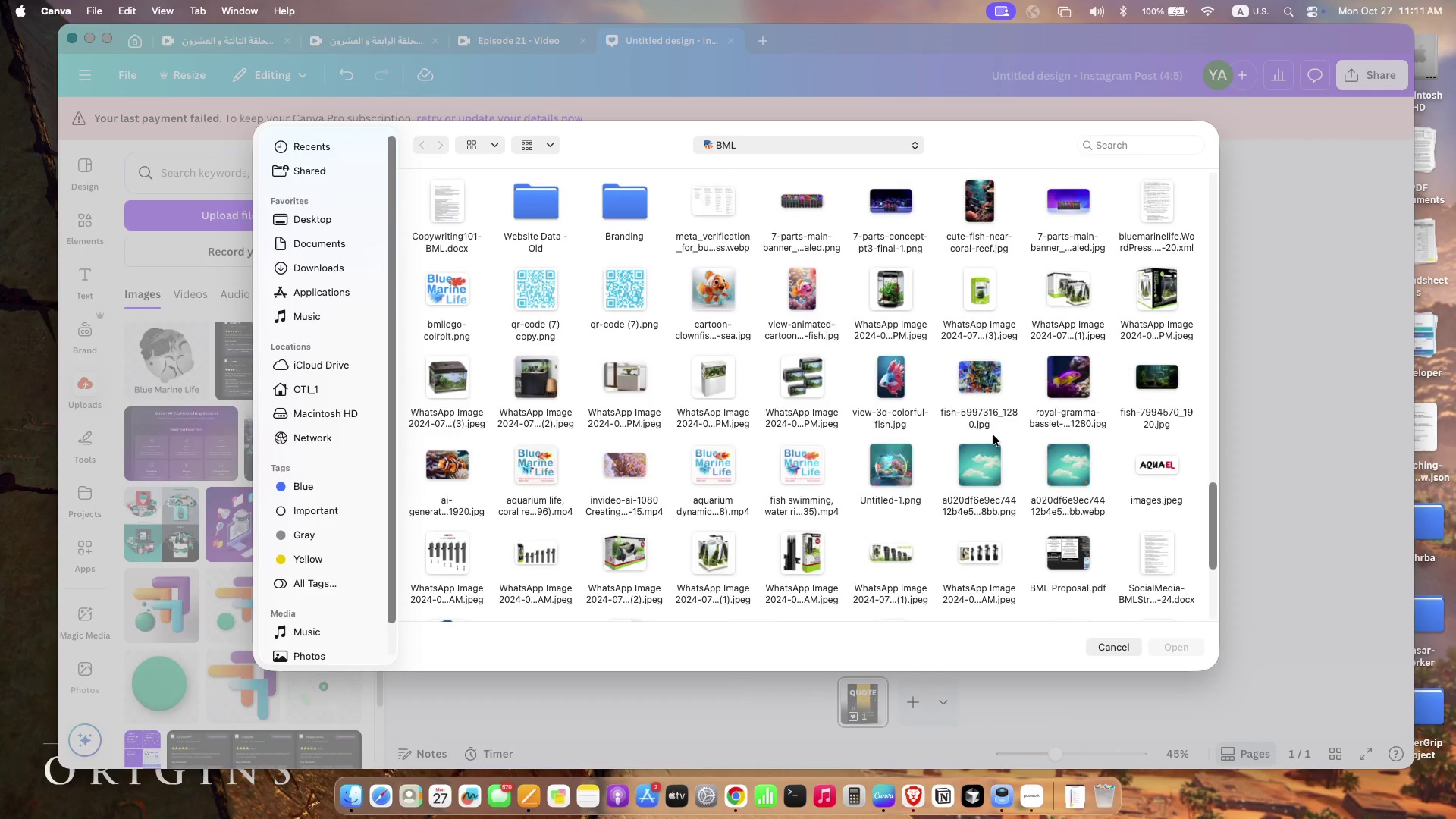 
left_click([614, 209])
 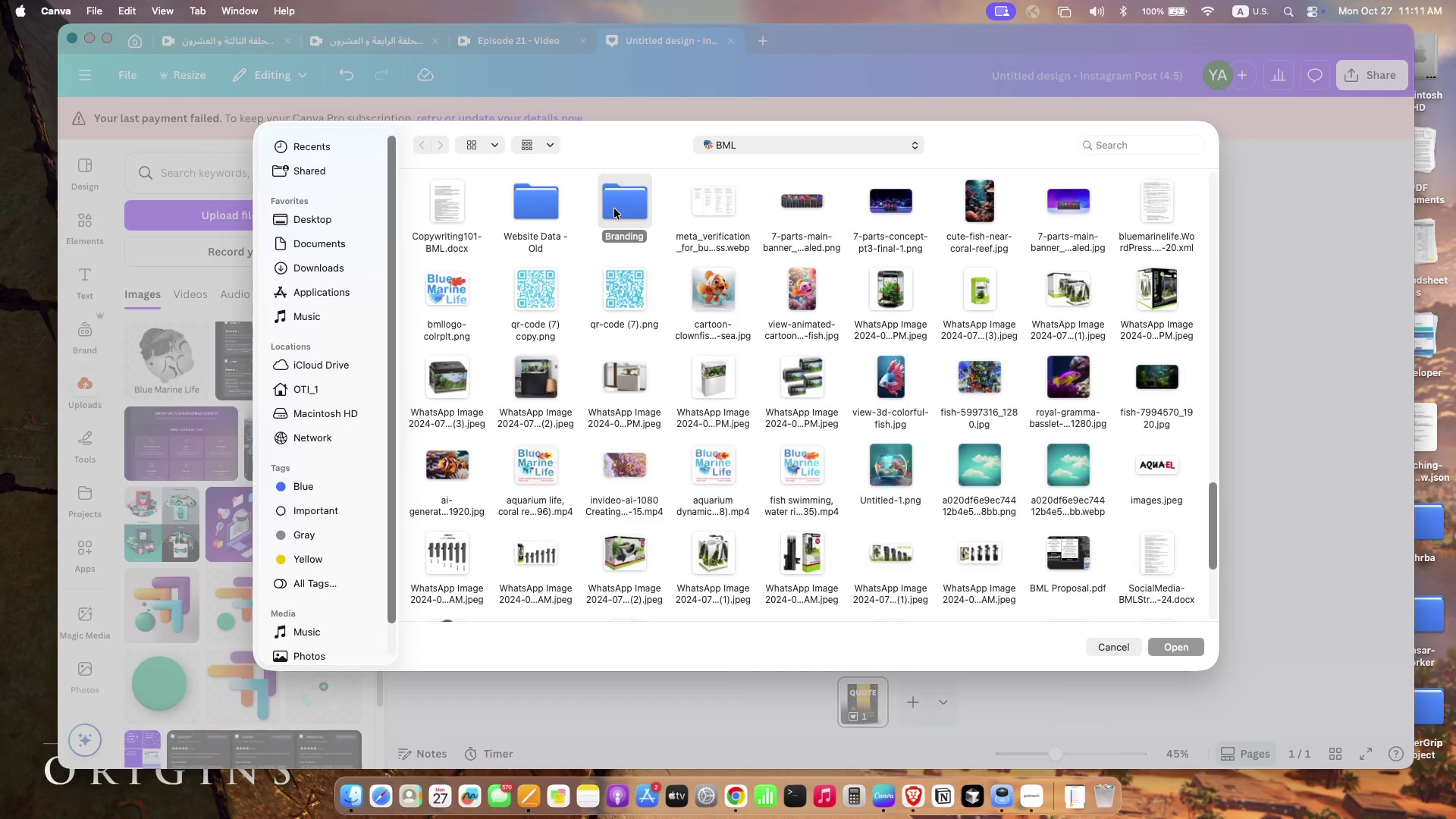 
left_click([614, 209])
 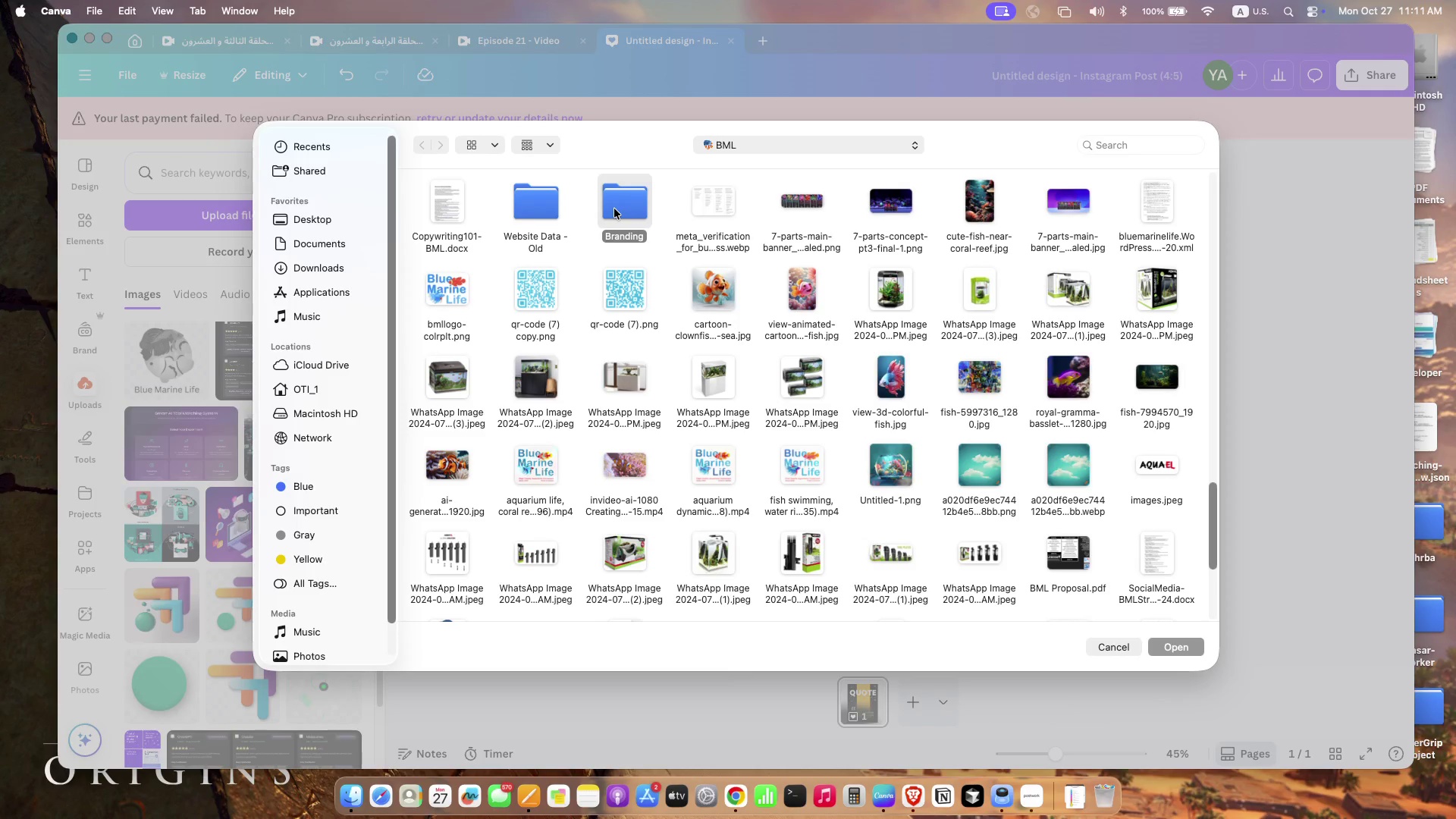 
double_click([614, 209])
 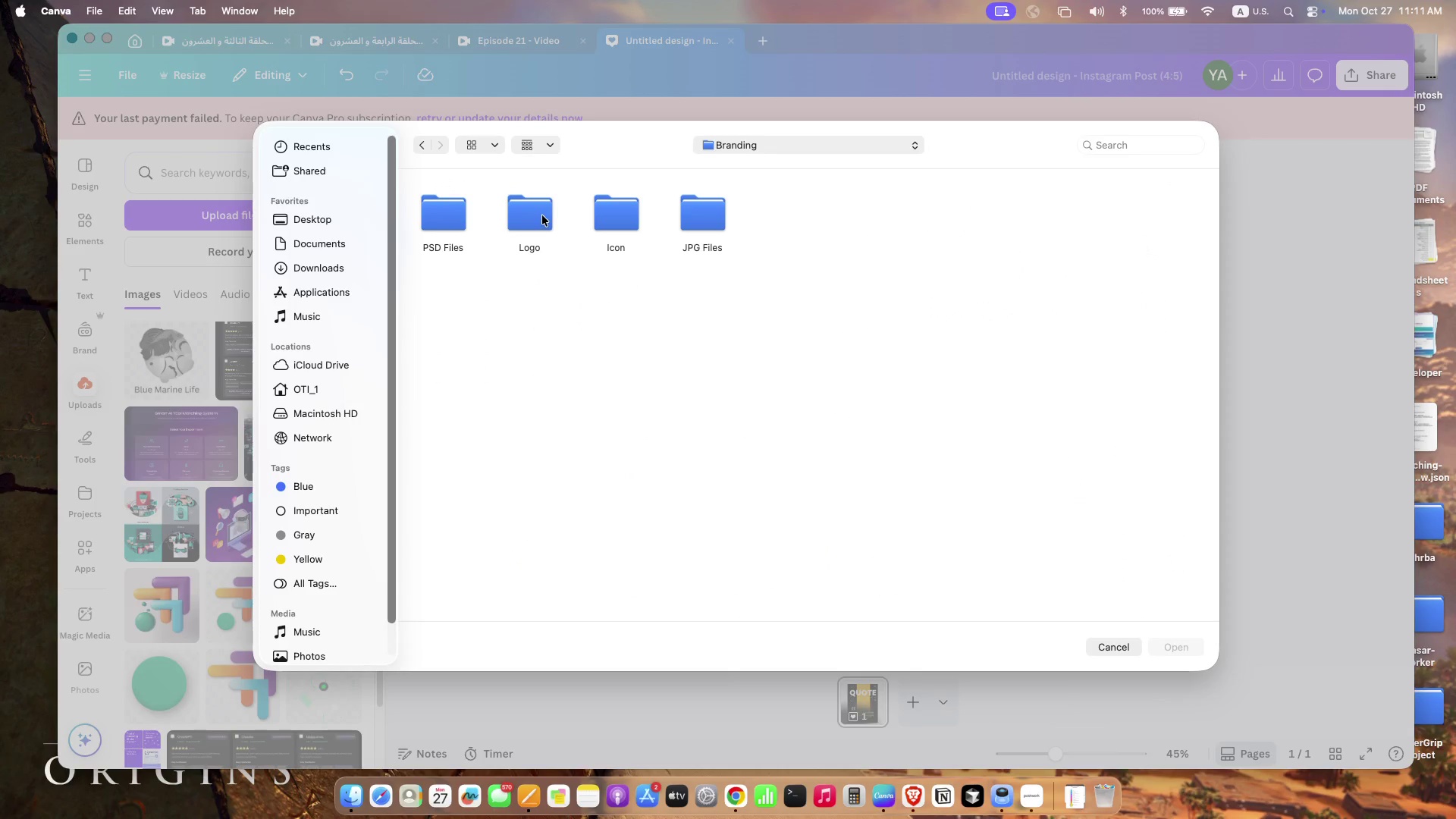 
double_click([623, 211])
 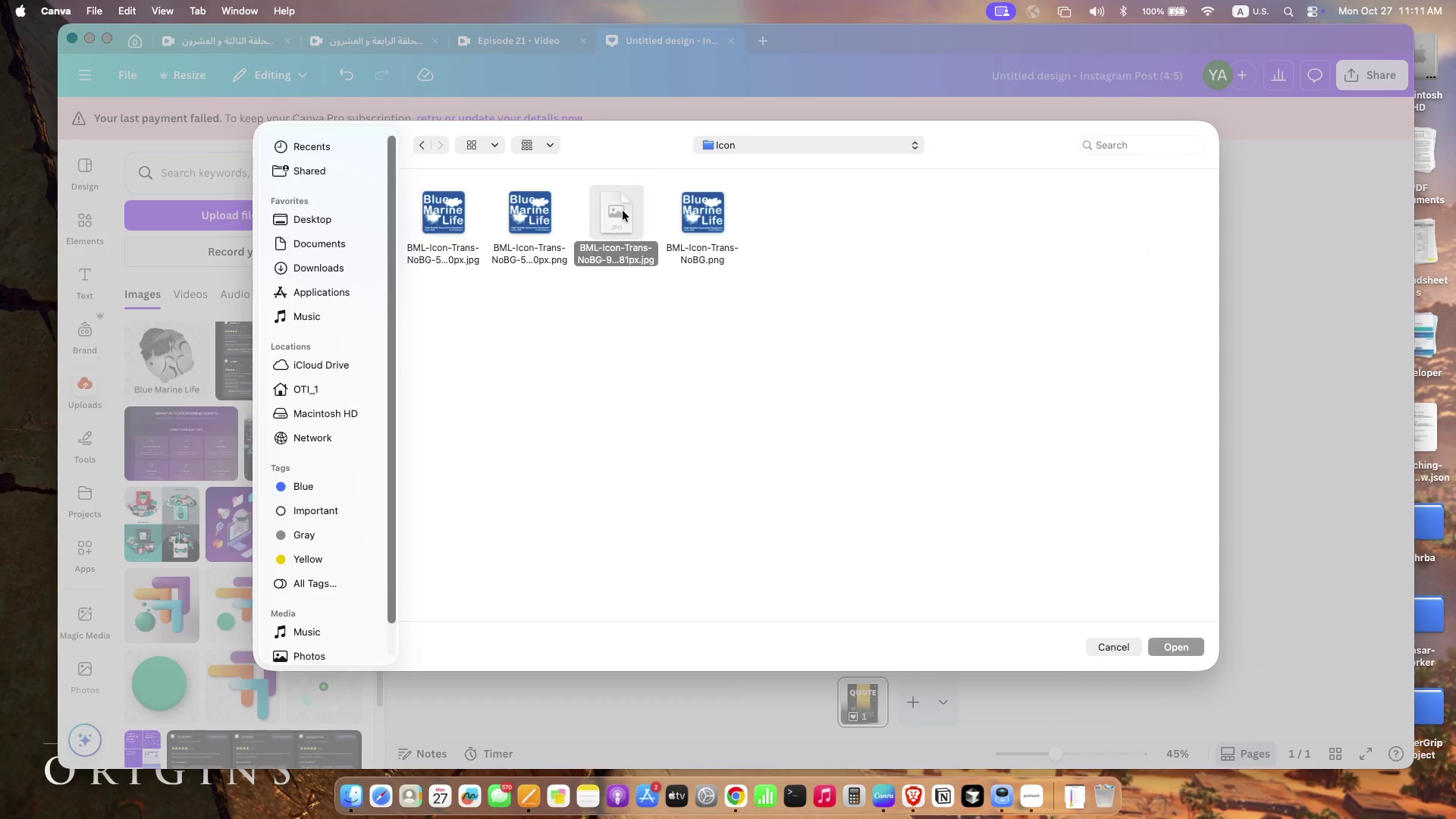 
triple_click([623, 211])
 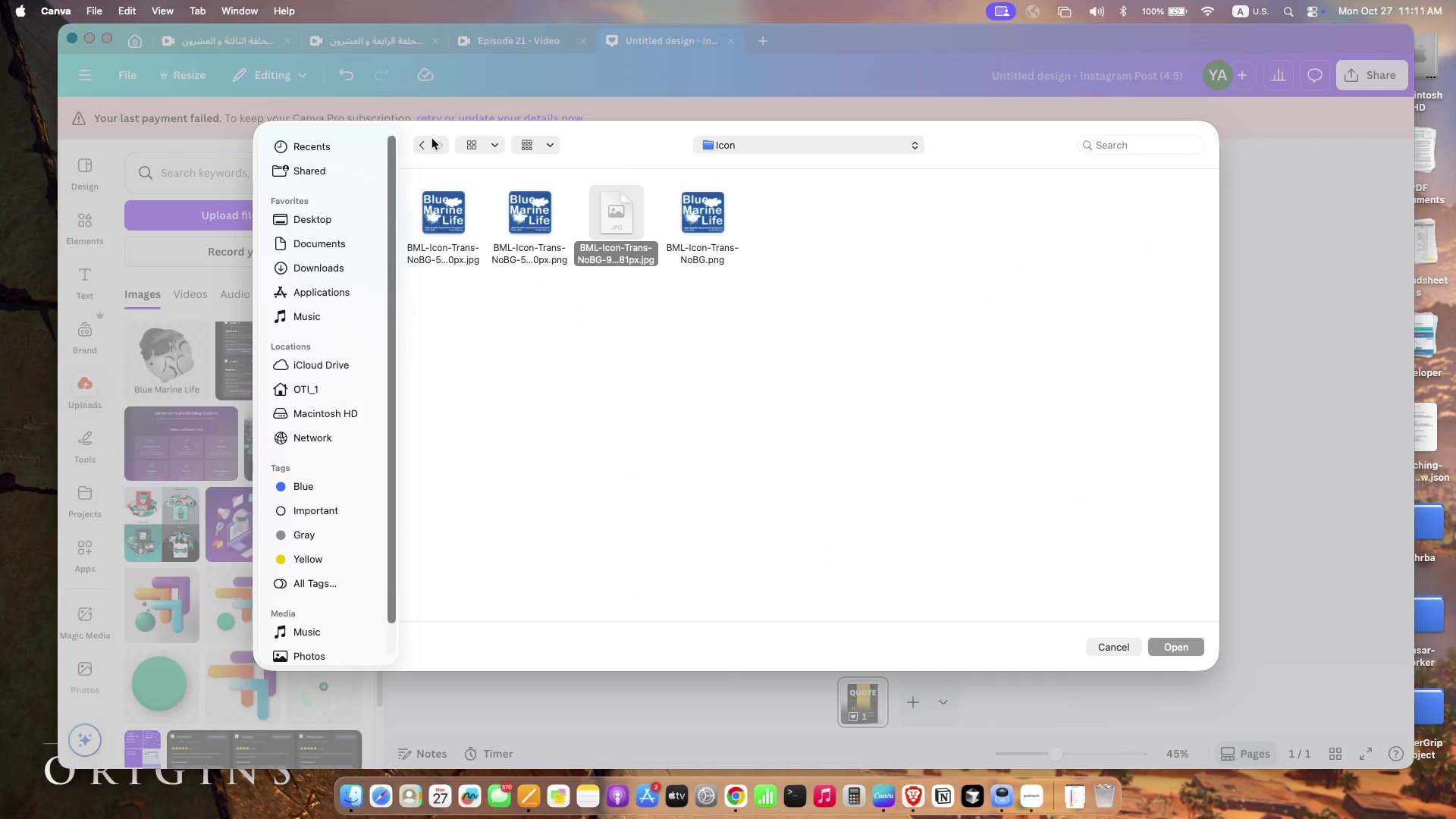 
left_click([427, 142])
 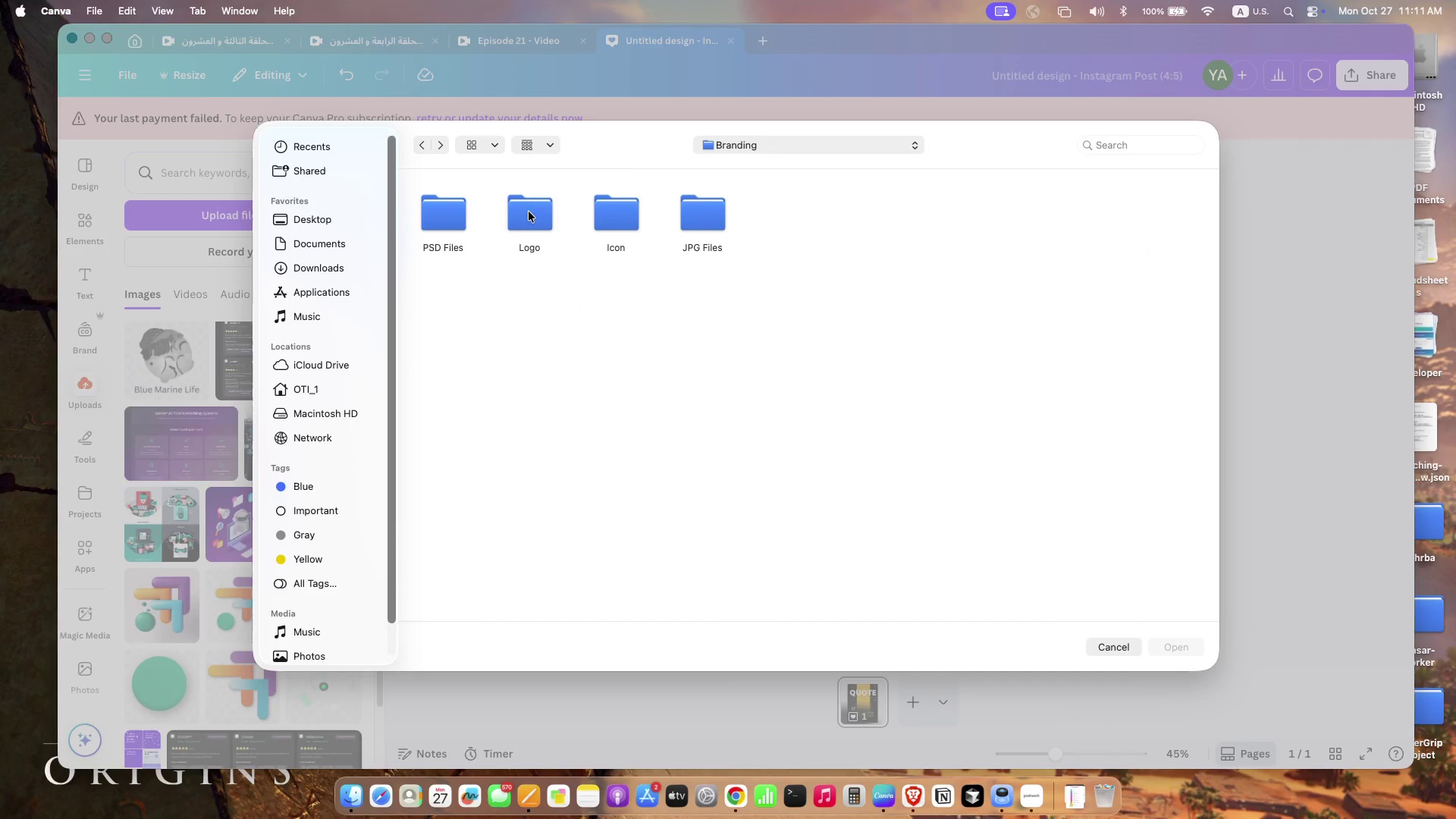 
double_click([531, 215])
 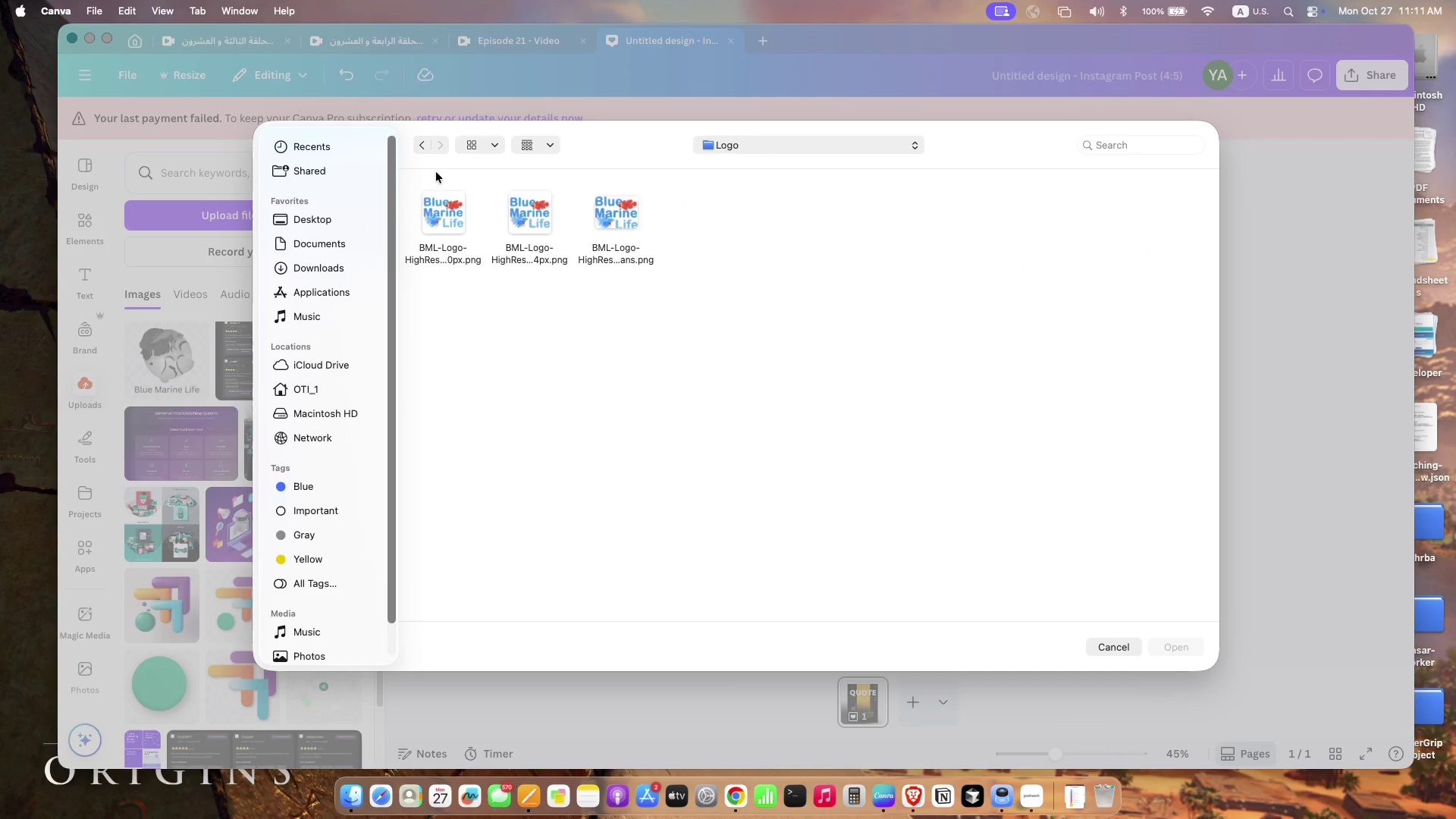 
double_click([422, 148])
 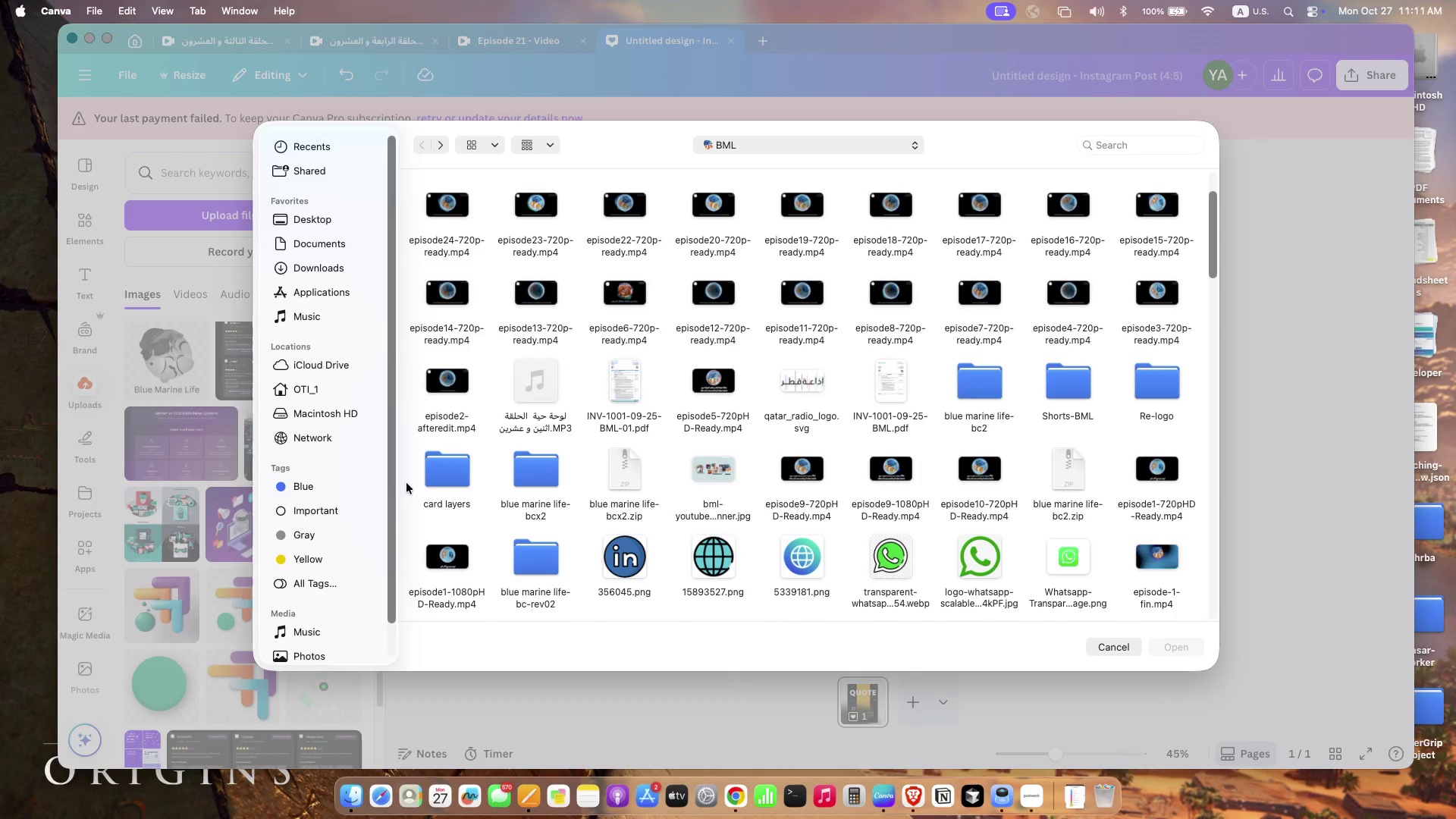 
scroll: coordinate [717, 307], scroll_direction: down, amount: 31.0
 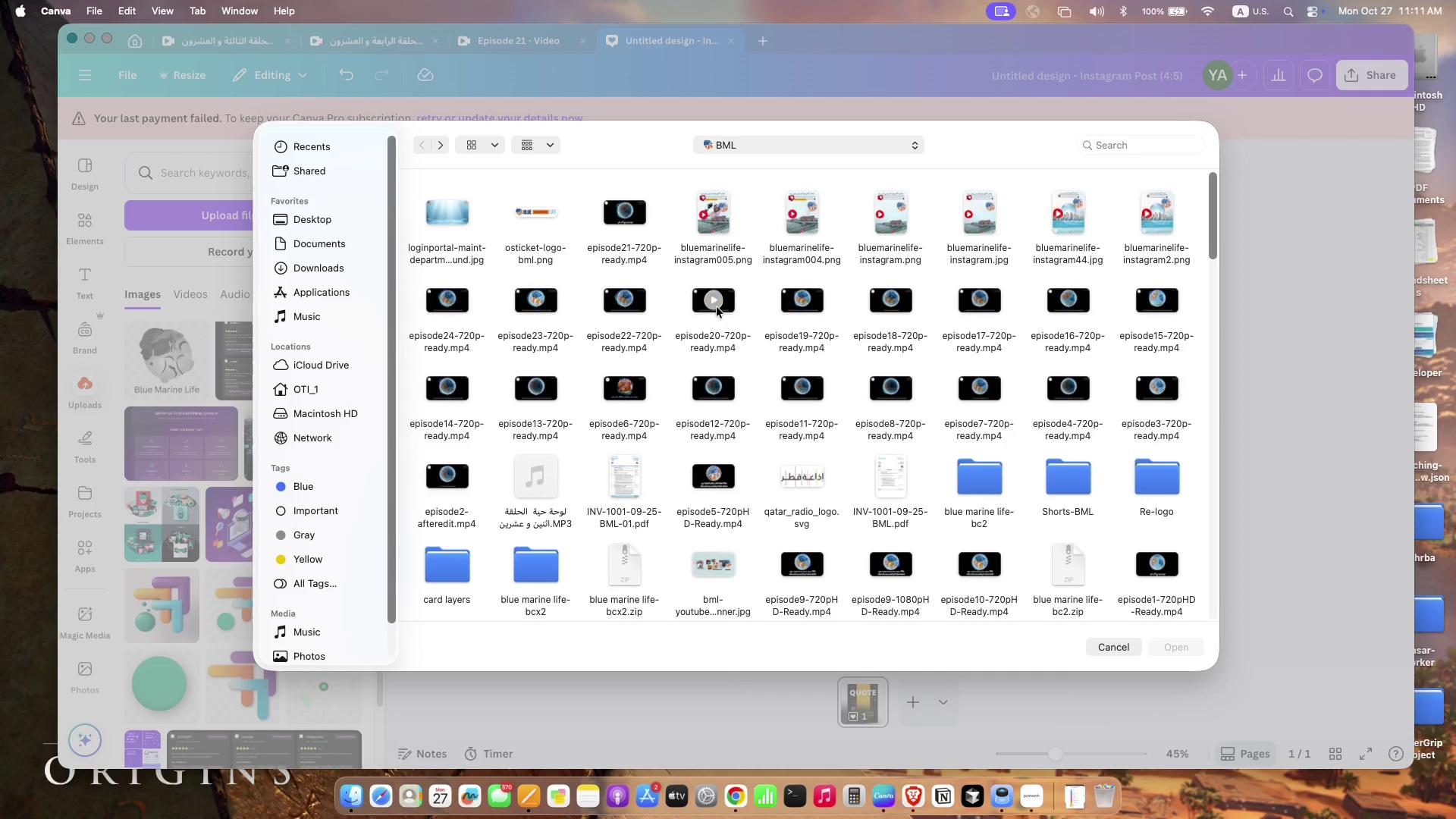 
double_click([1175, 391])
 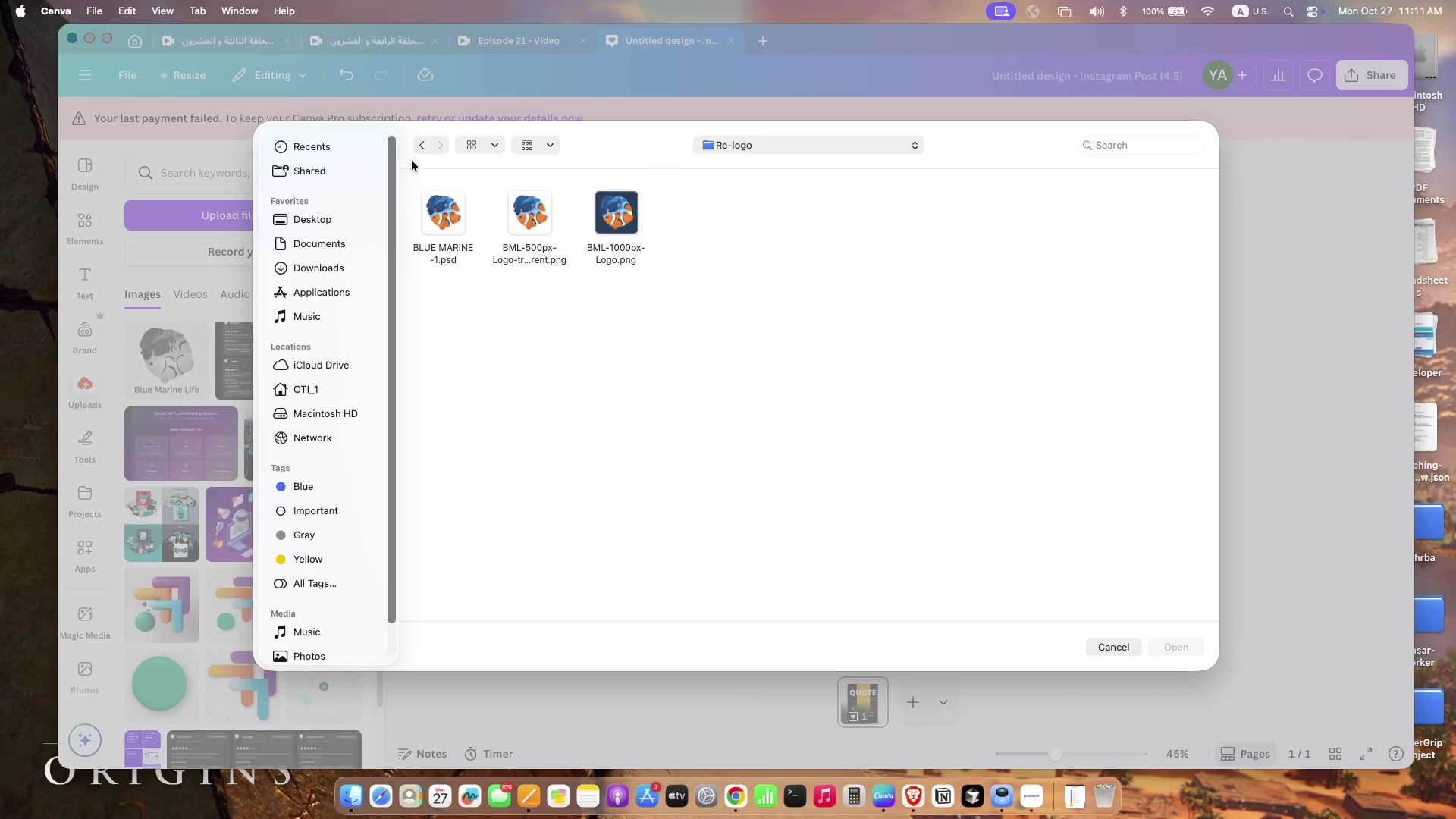 
left_click([419, 145])
 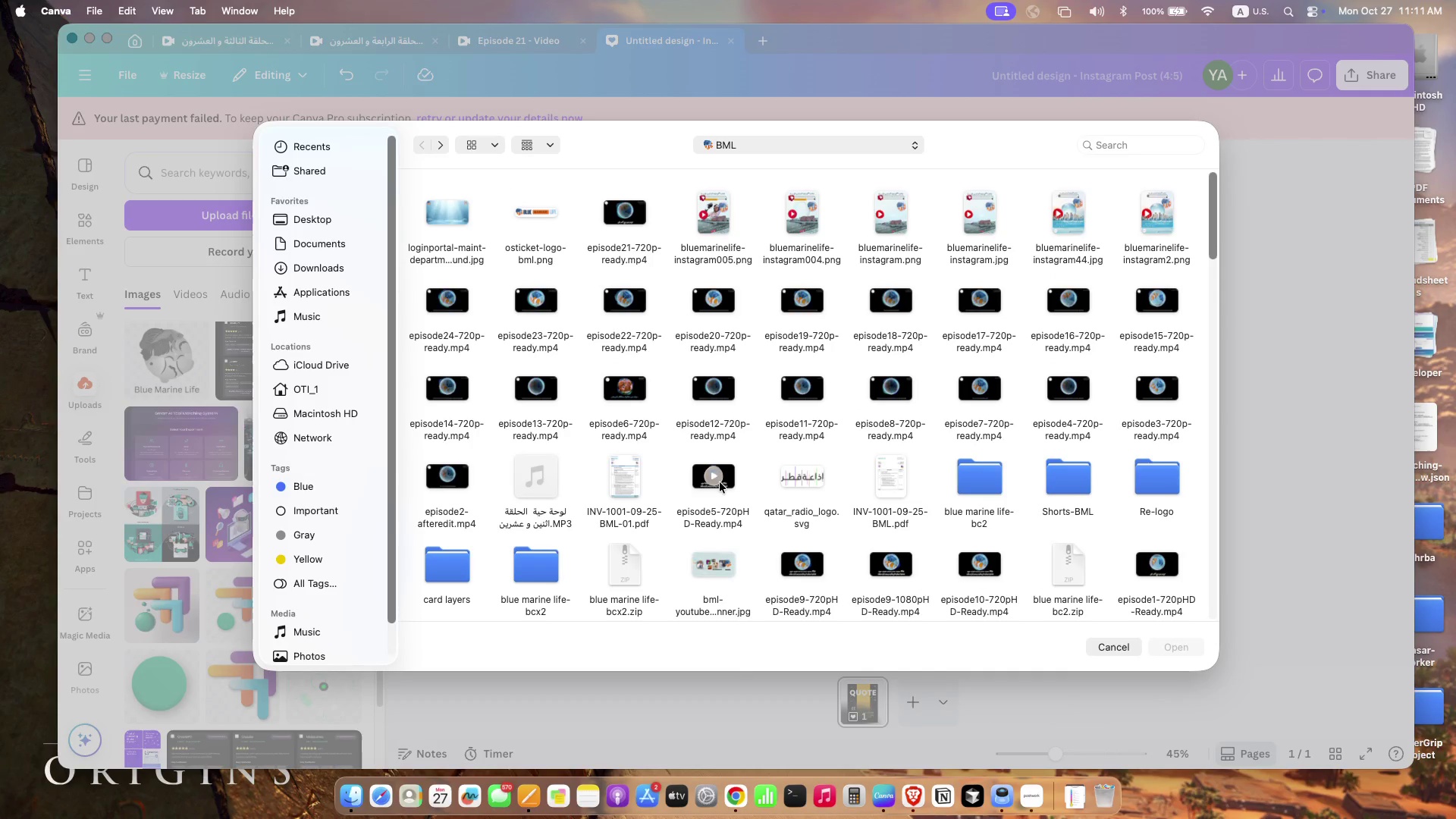 
scroll: coordinate [671, 407], scroll_direction: down, amount: 134.0
 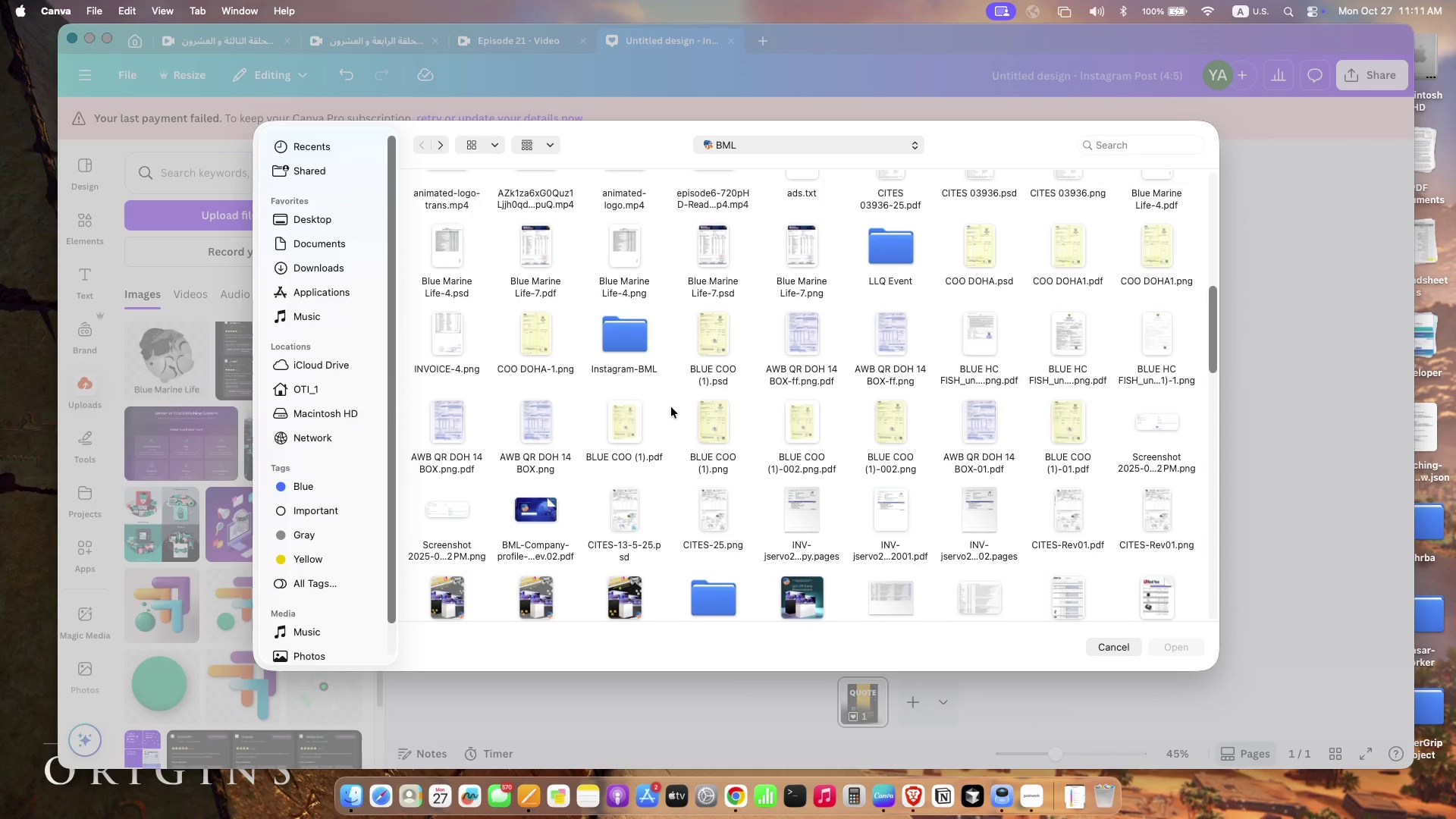 
left_click([635, 344])
 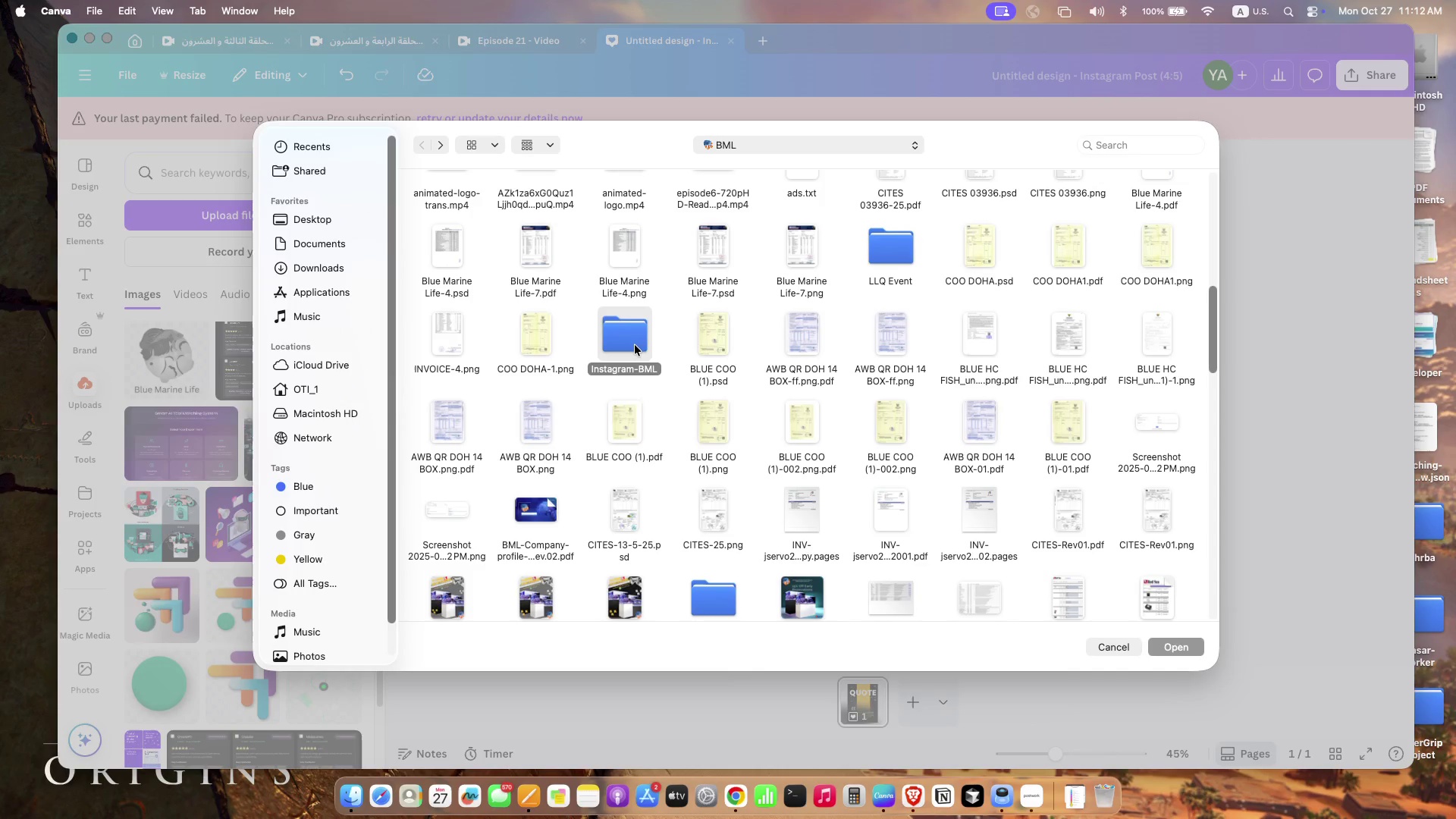 
double_click([635, 344])
 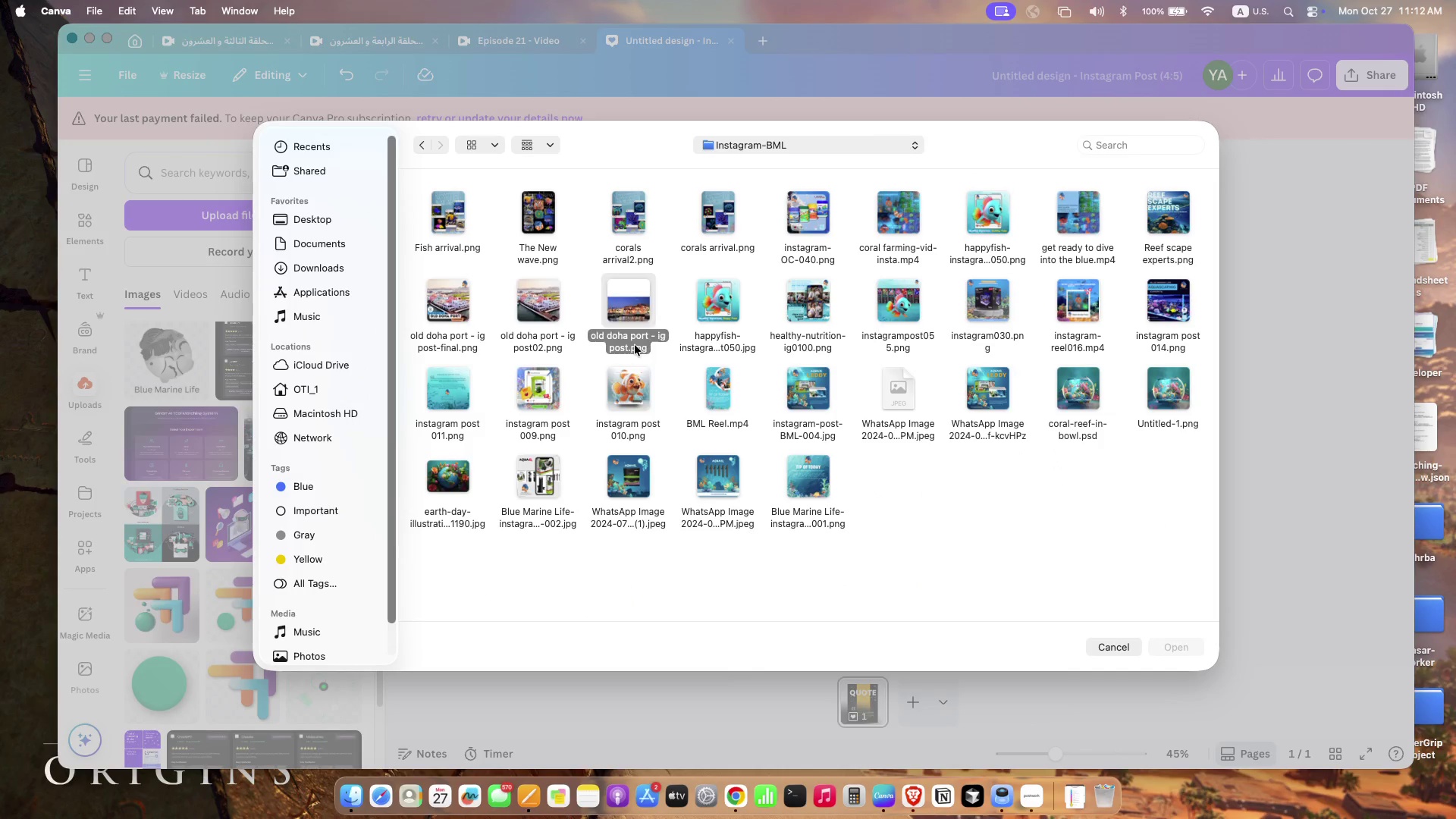 
left_click([635, 344])
 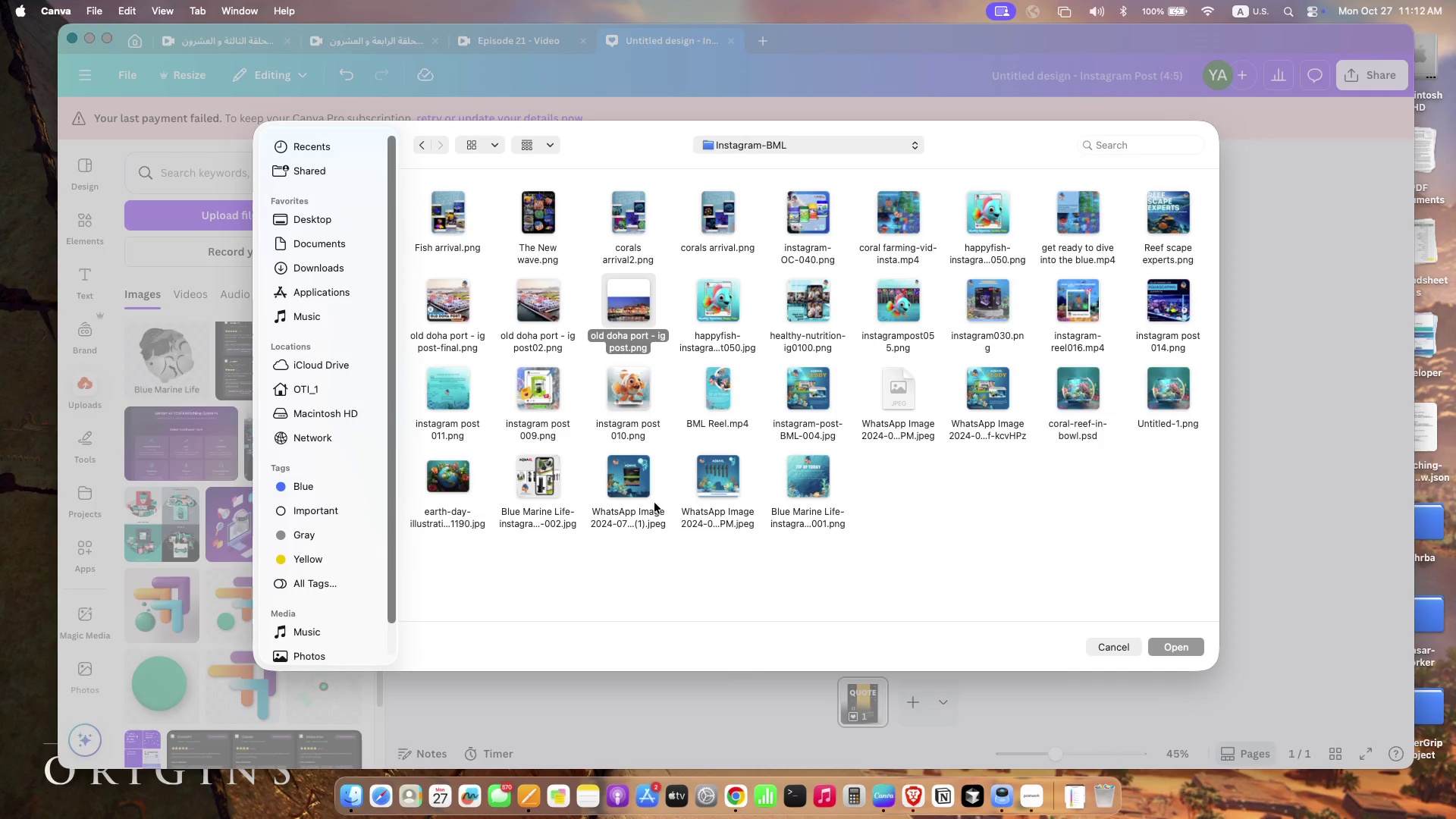 
left_click([421, 152])
 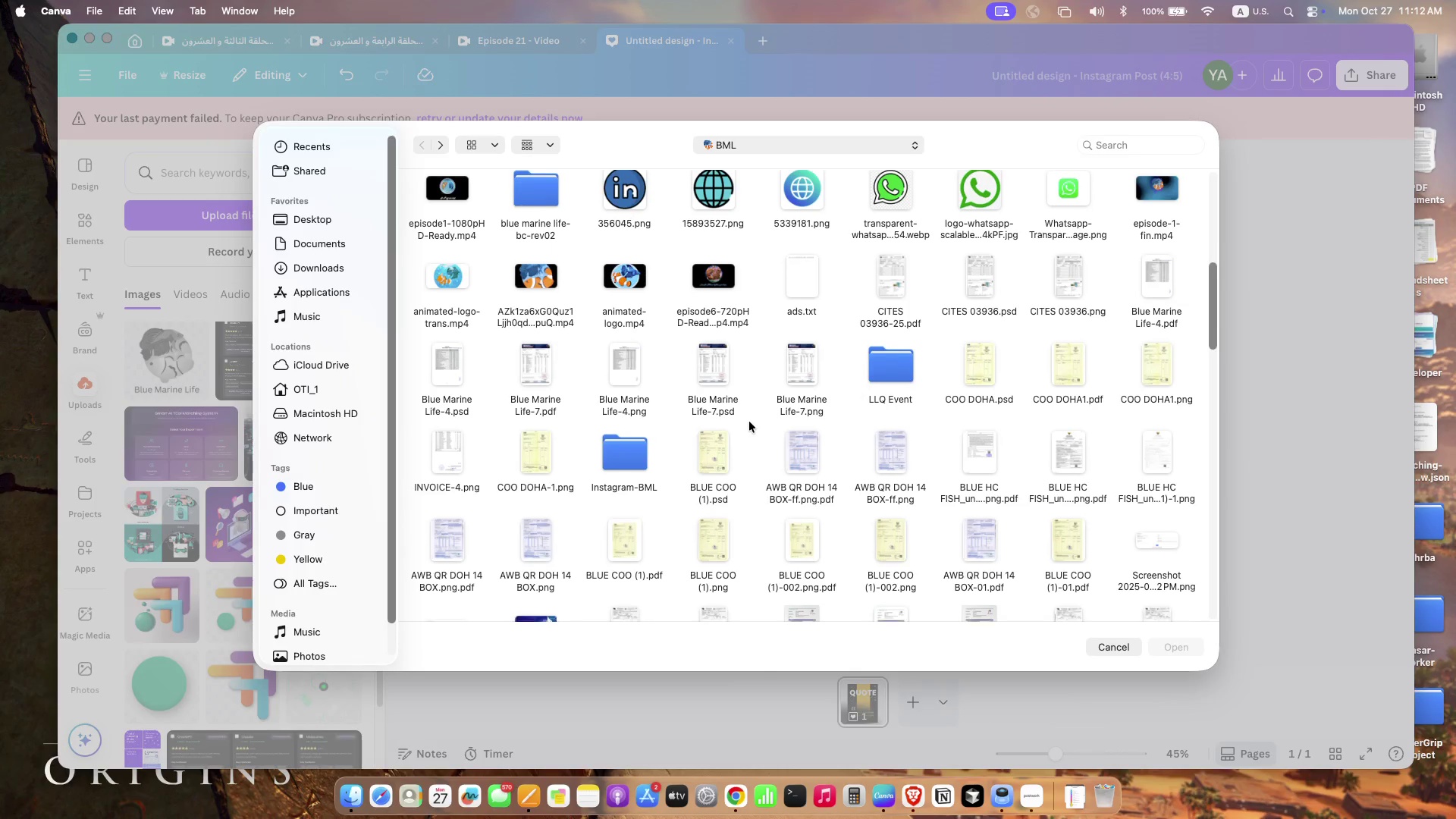 
scroll: coordinate [749, 422], scroll_direction: down, amount: 70.0
 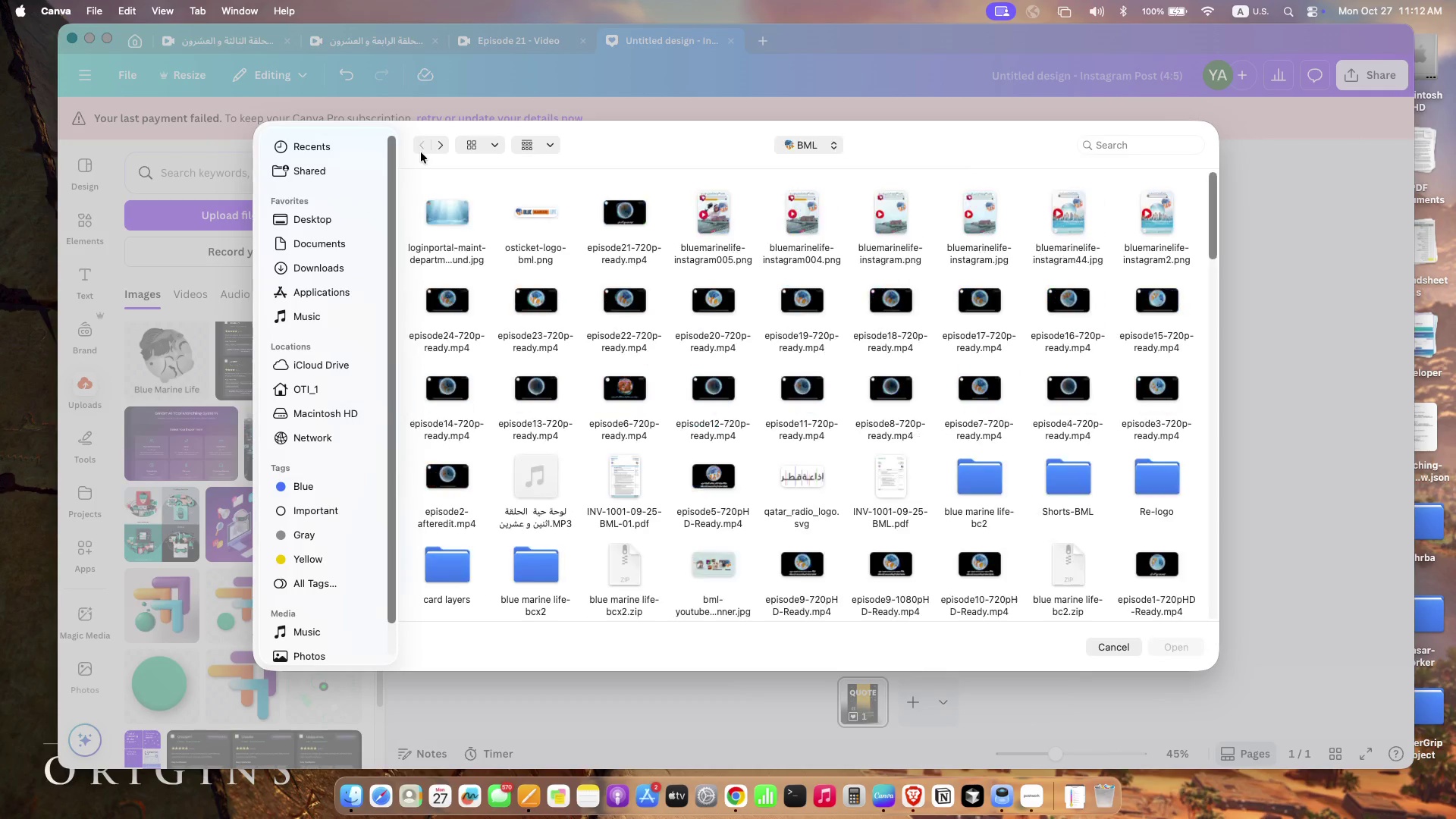 
double_click([888, 378])
 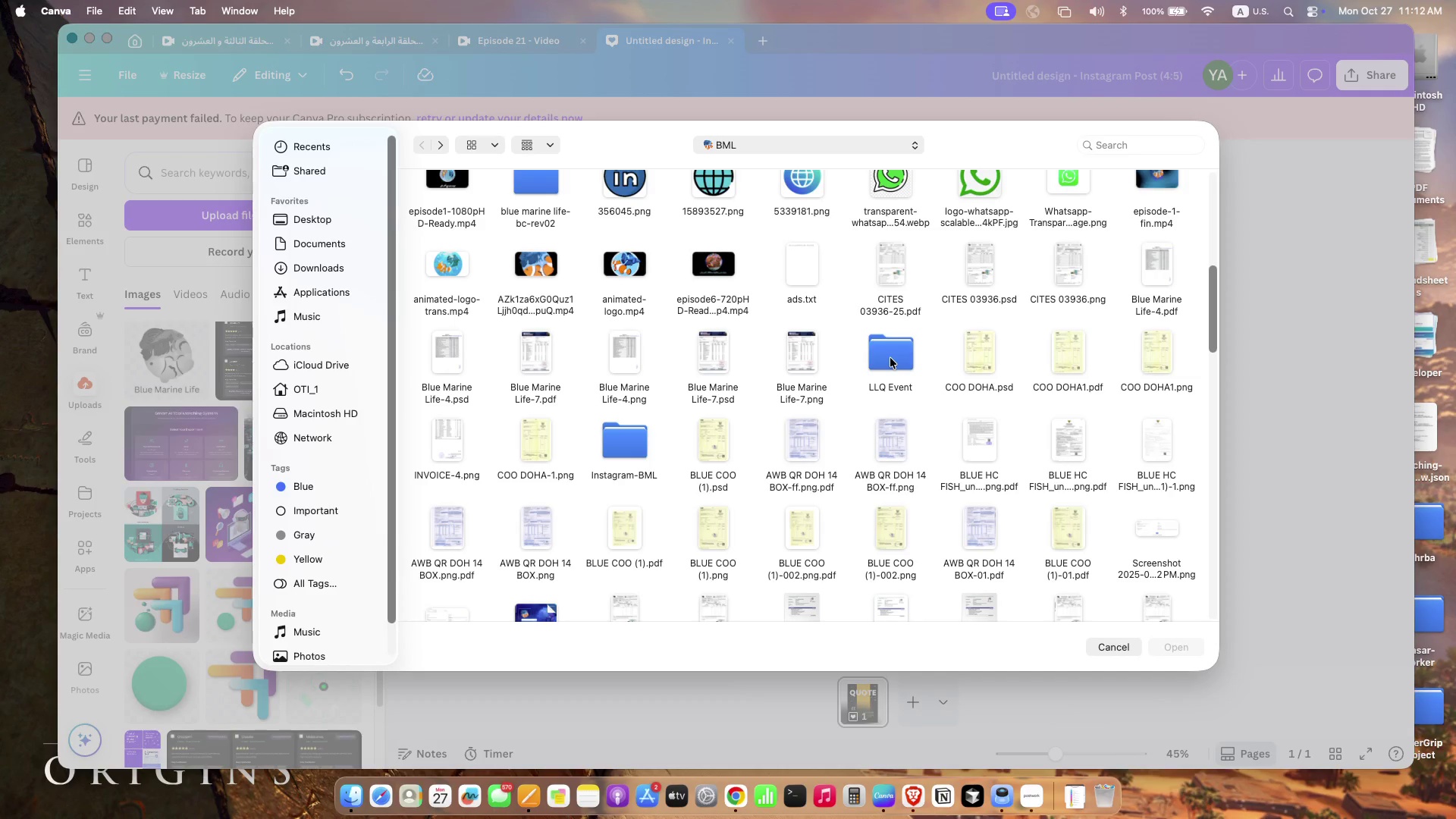 
double_click([890, 358])
 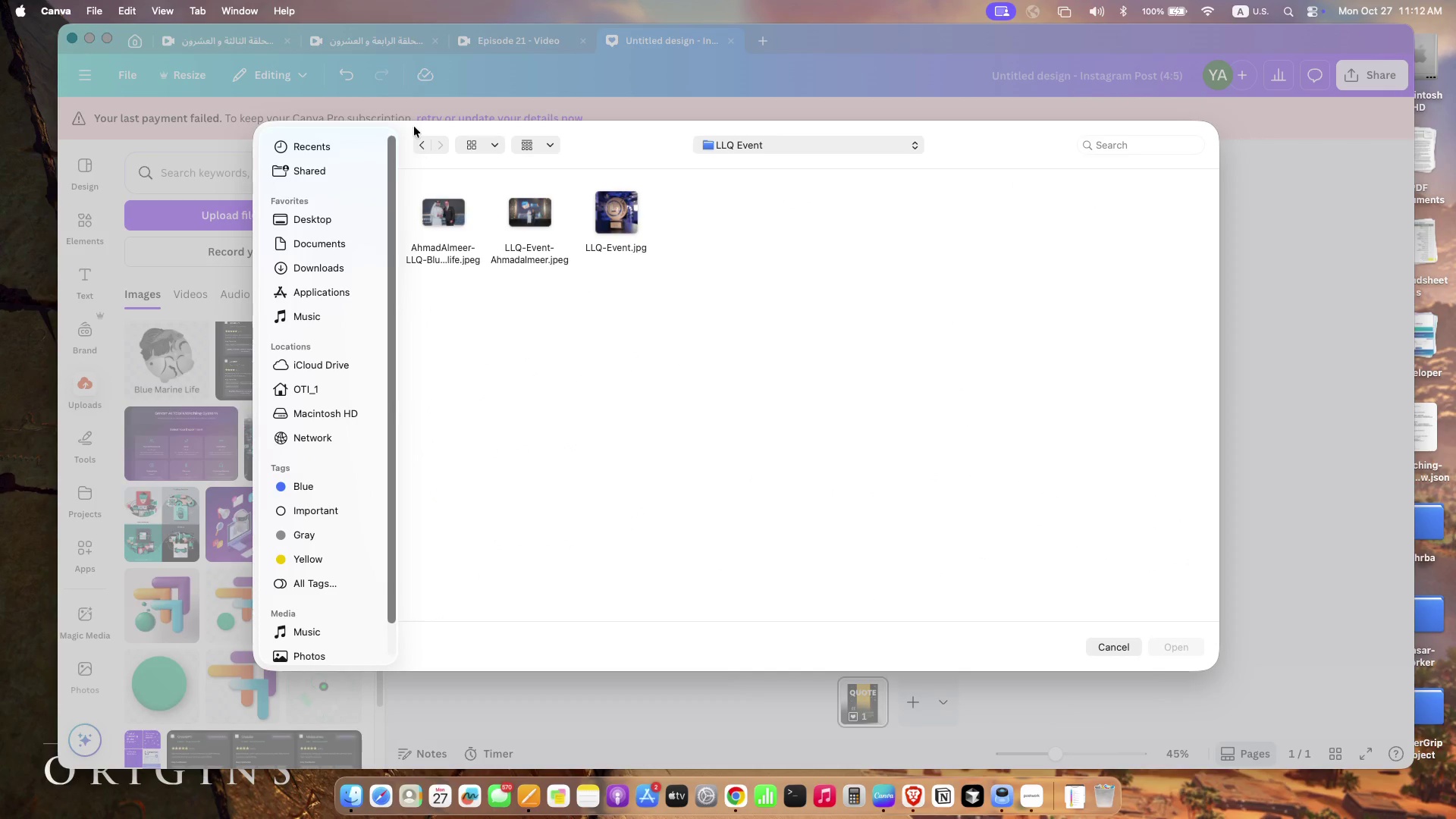 
left_click([419, 143])
 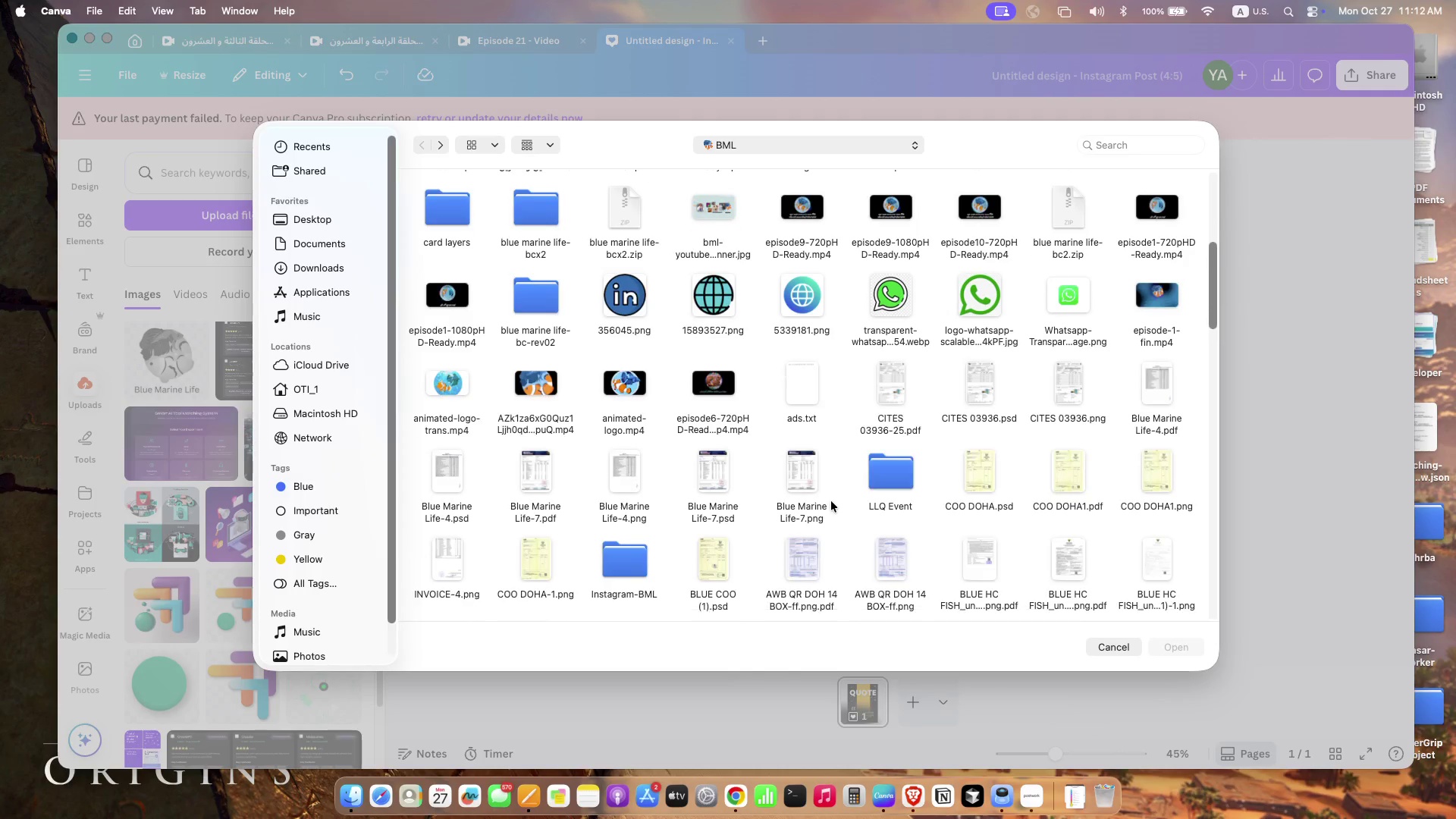 
scroll: coordinate [831, 501], scroll_direction: down, amount: 119.0
 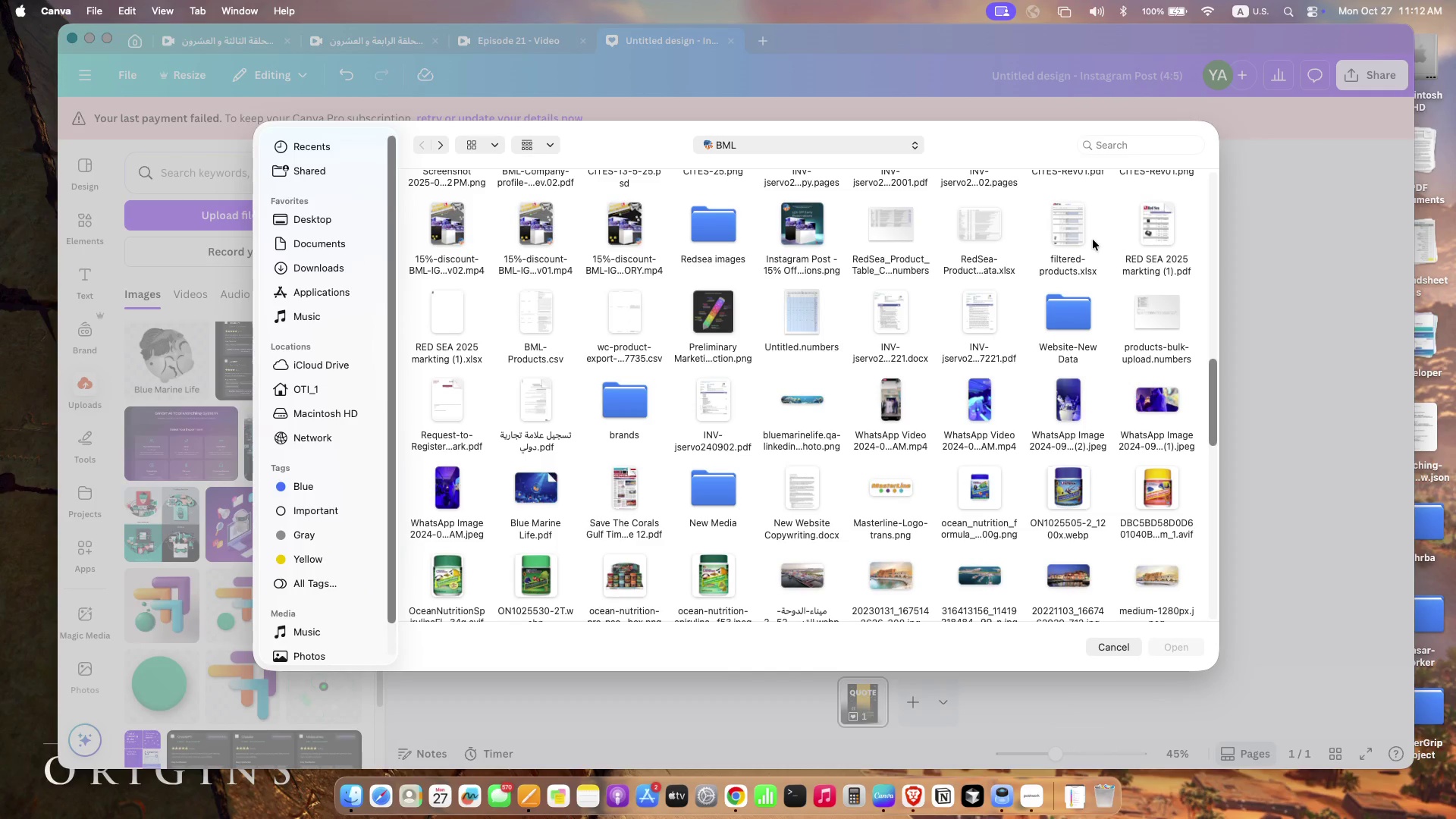 
double_click([1076, 309])
 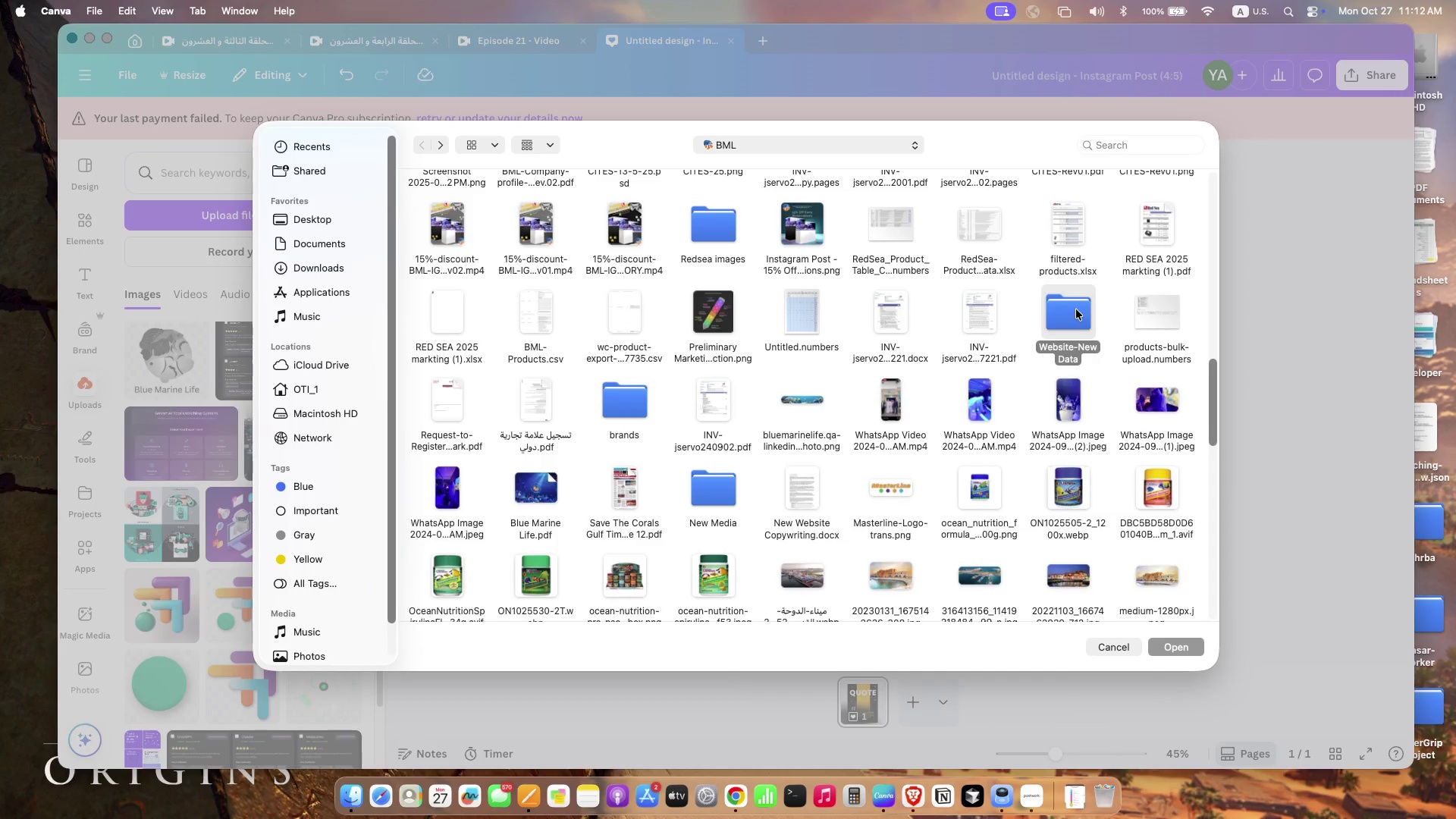 
left_click([1076, 309])
 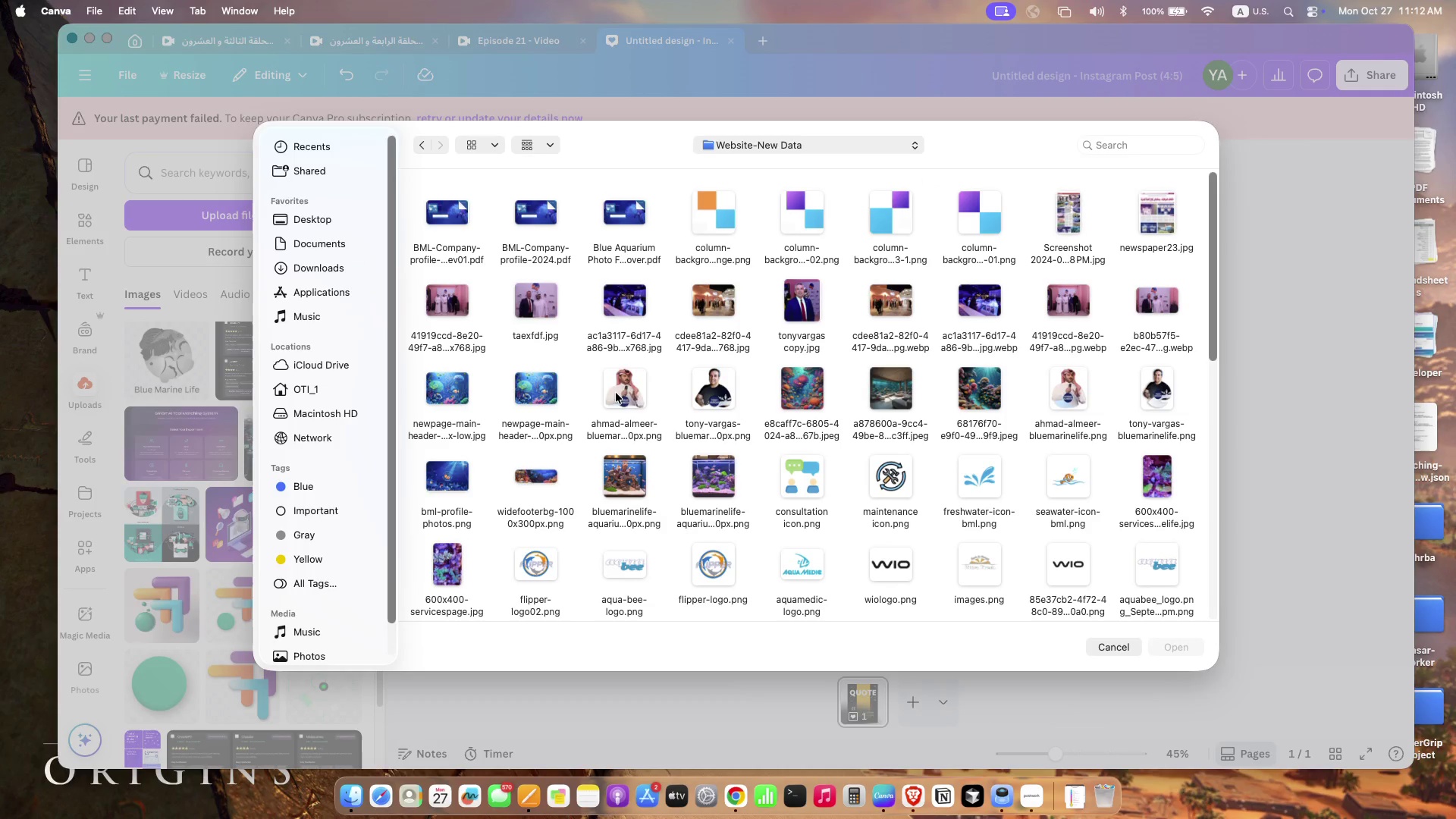 
wait(5.24)
 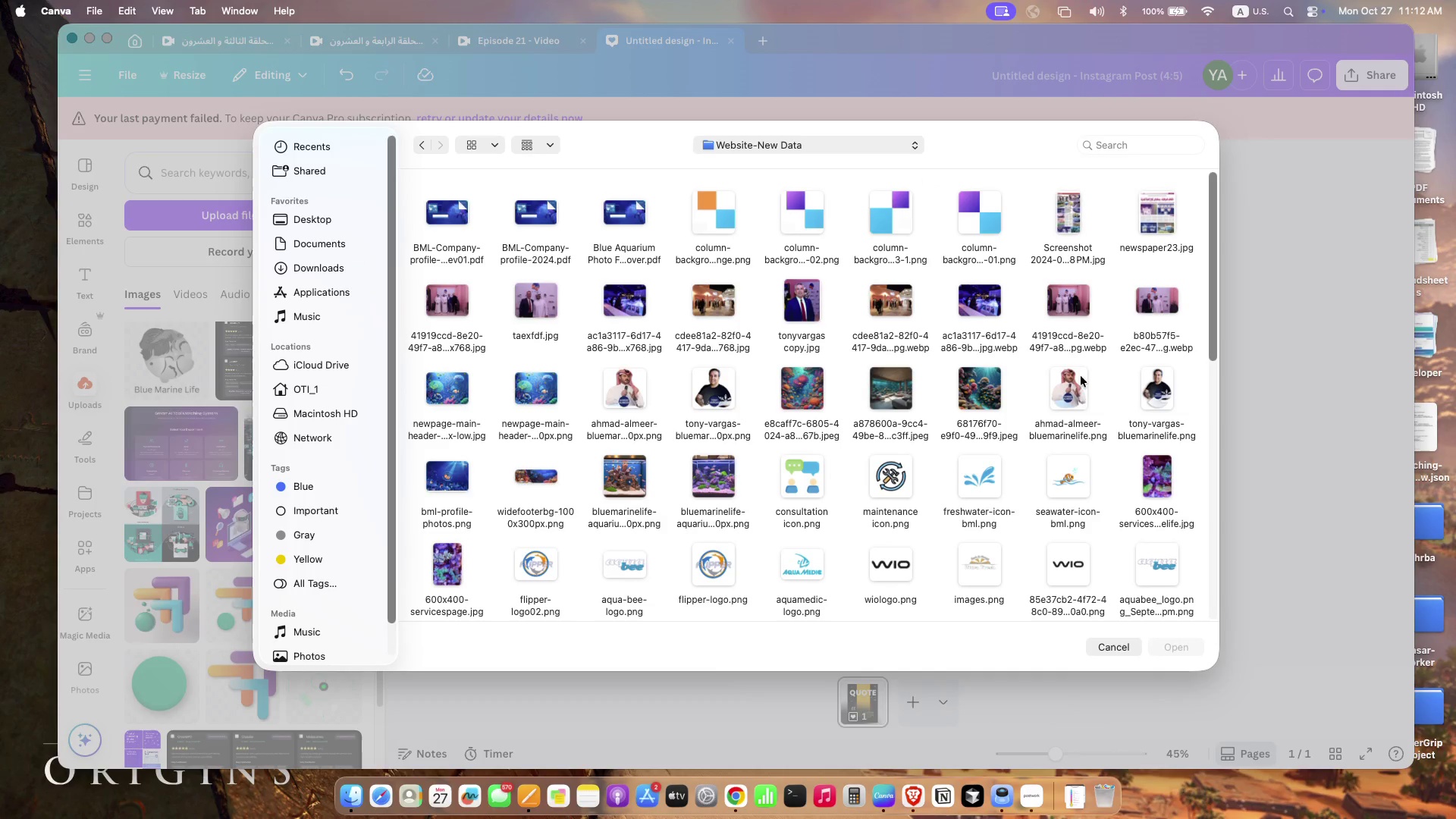 
right_click([622, 390])
 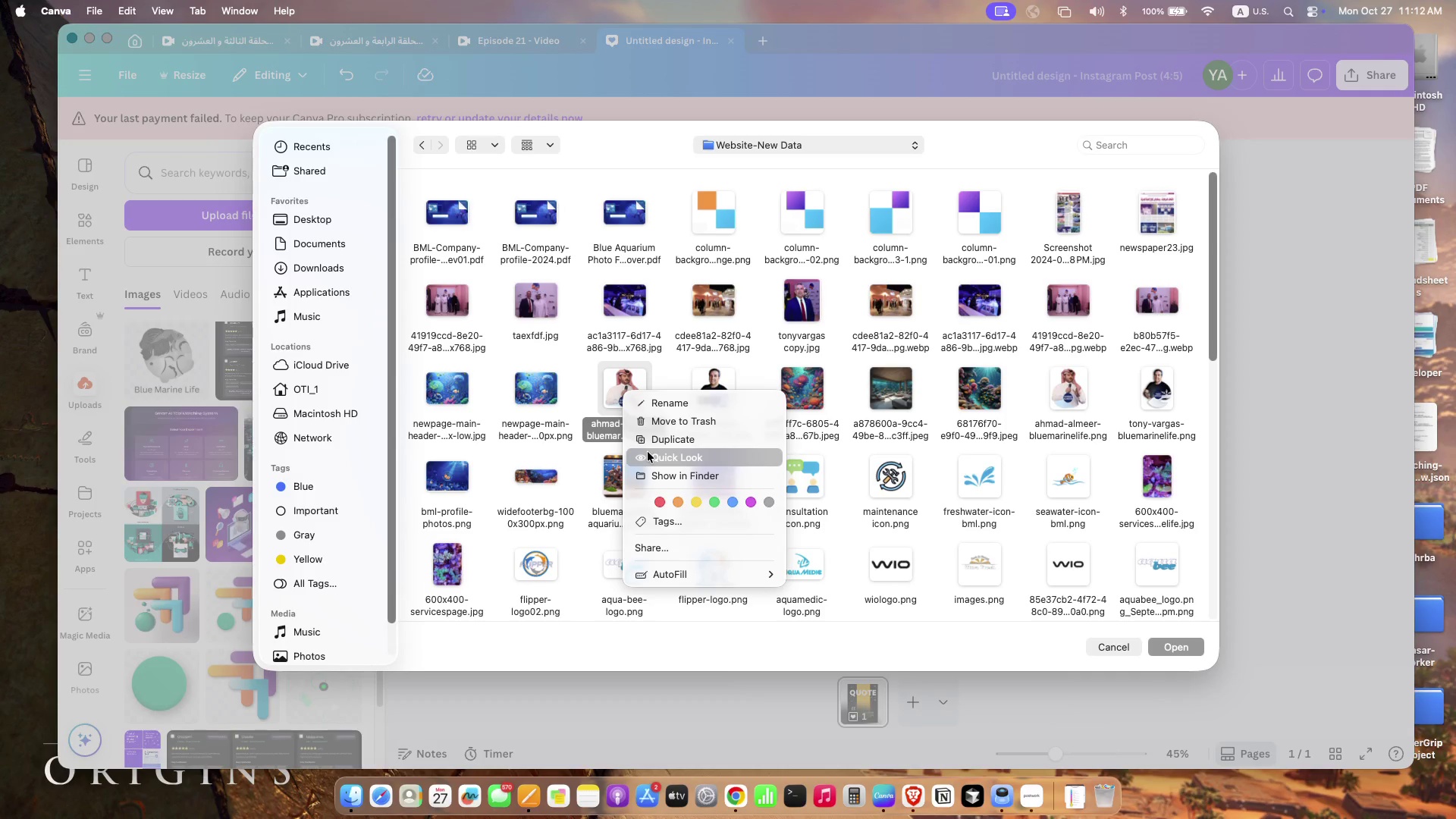 
left_click([648, 452])
 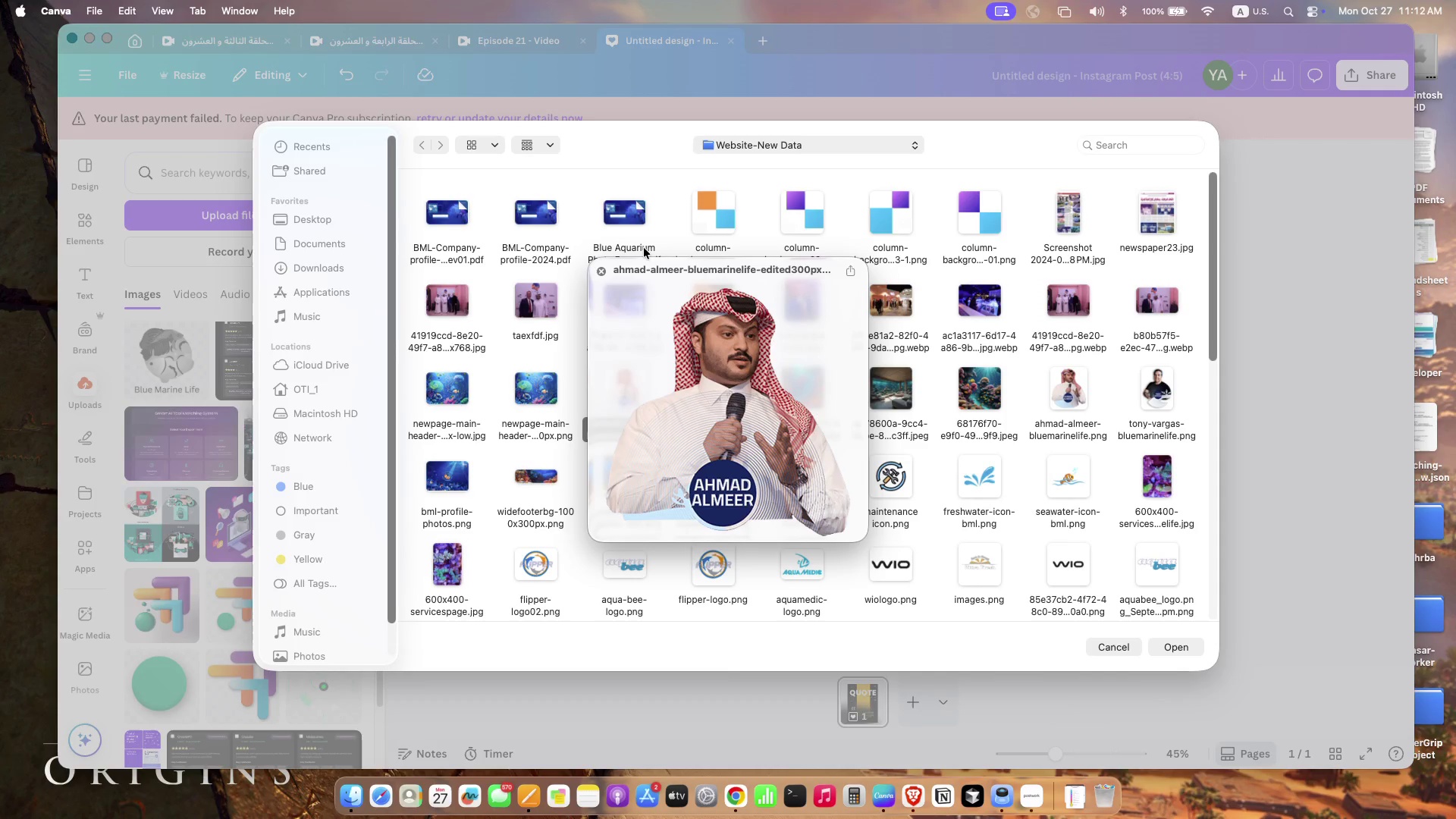 
left_click([599, 268])
 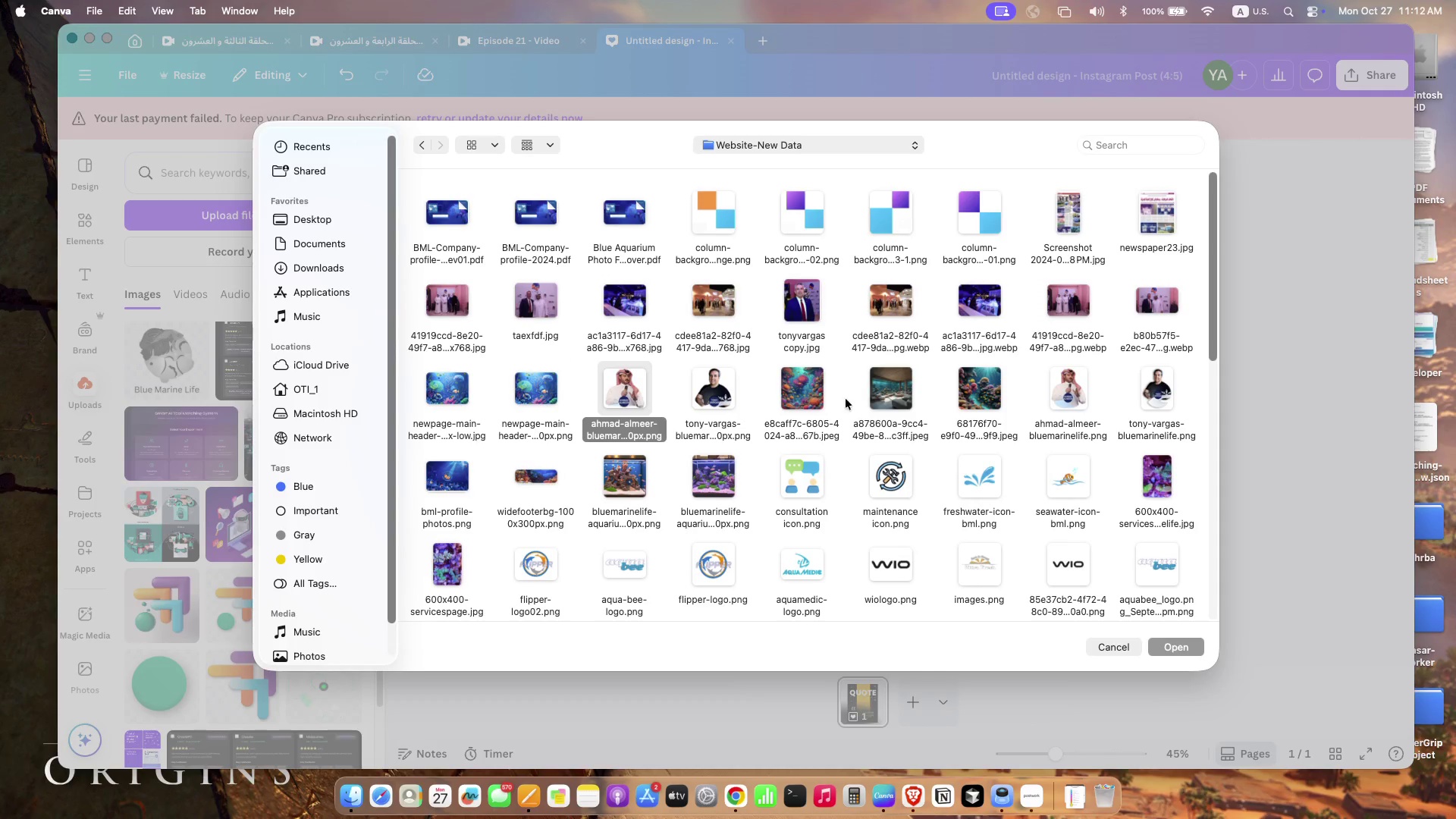 
scroll: coordinate [785, 393], scroll_direction: down, amount: 19.0
 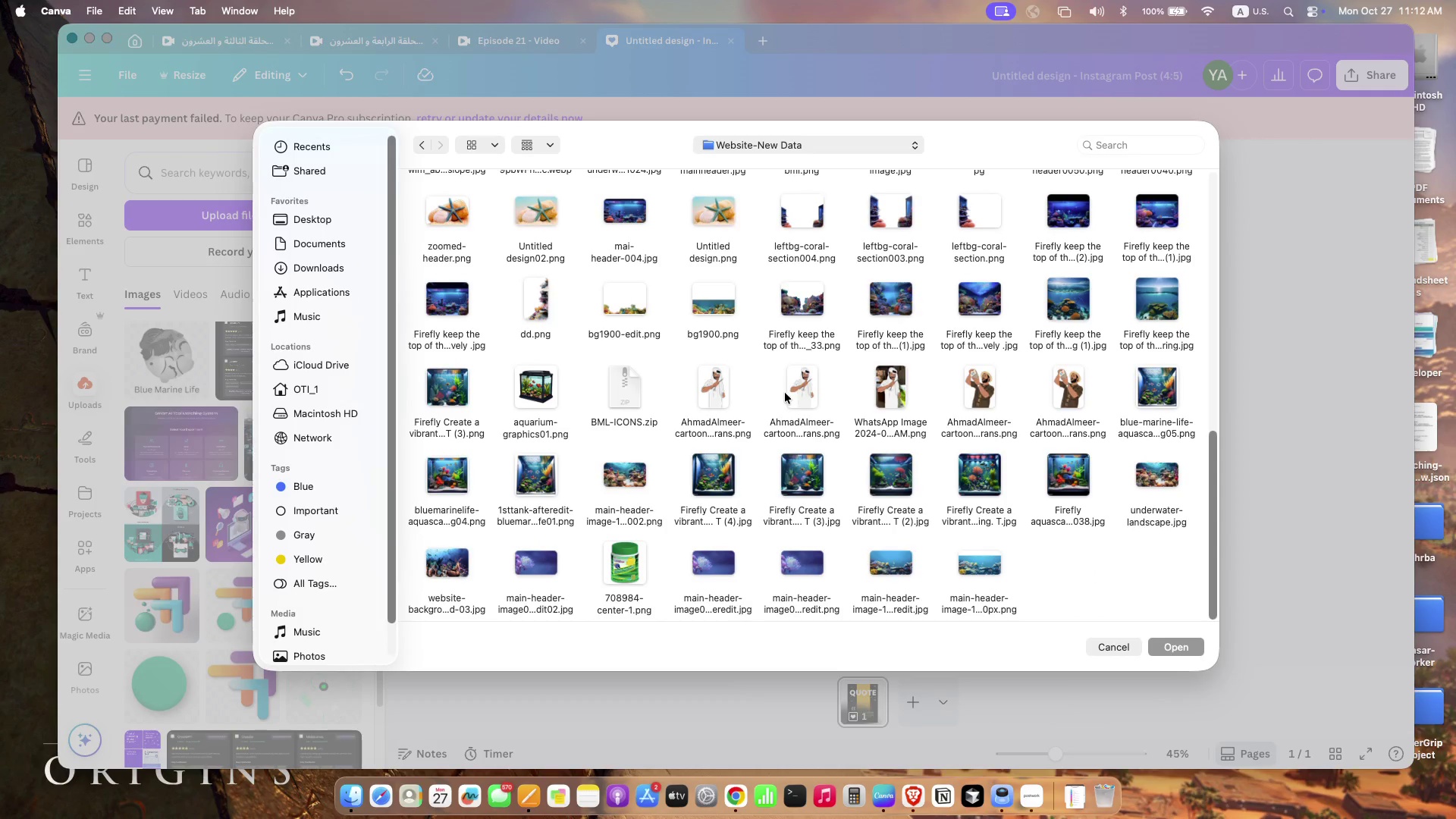 
wait(7.95)
 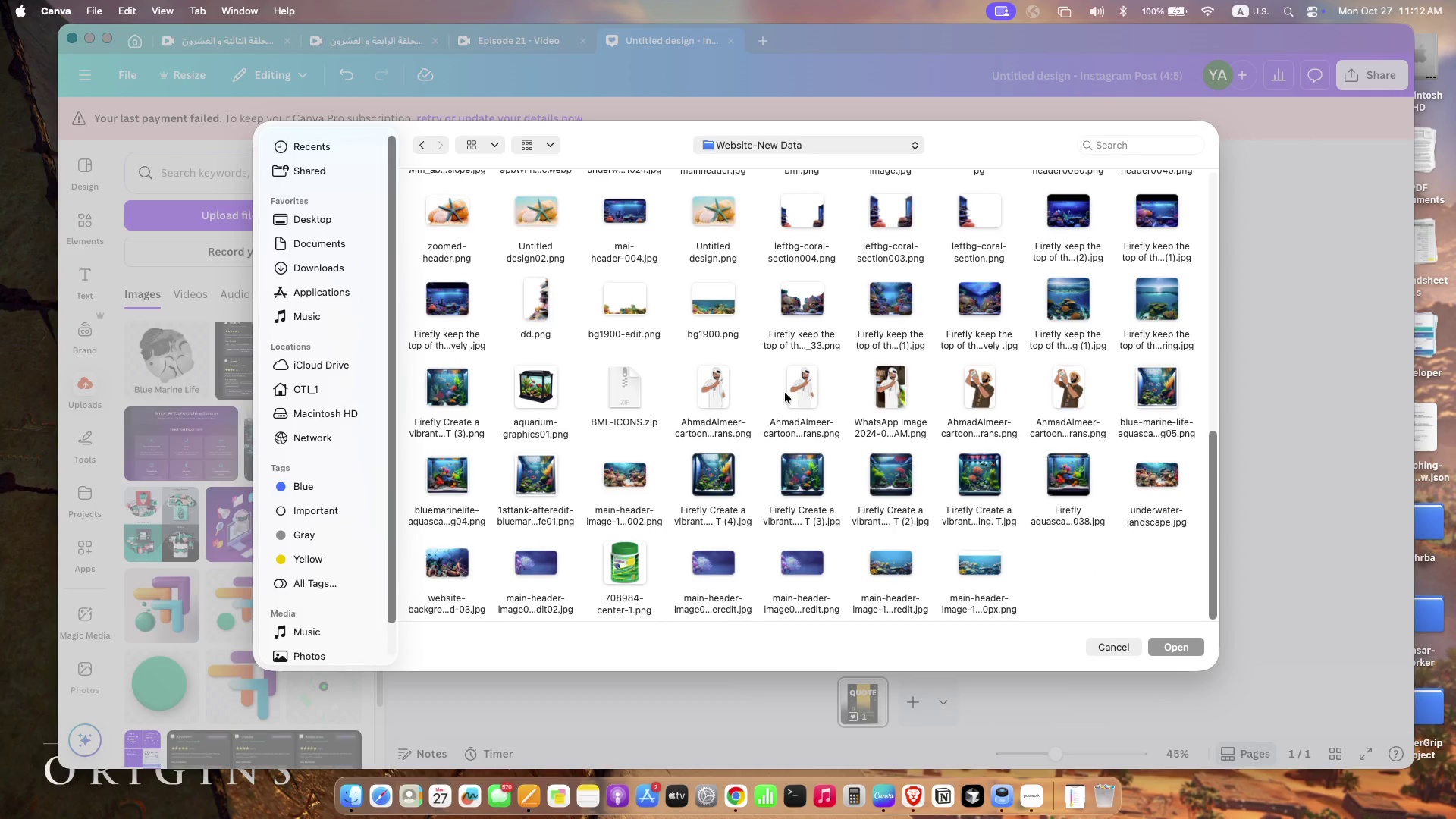 
scroll: coordinate [849, 538], scroll_direction: up, amount: 20.0
 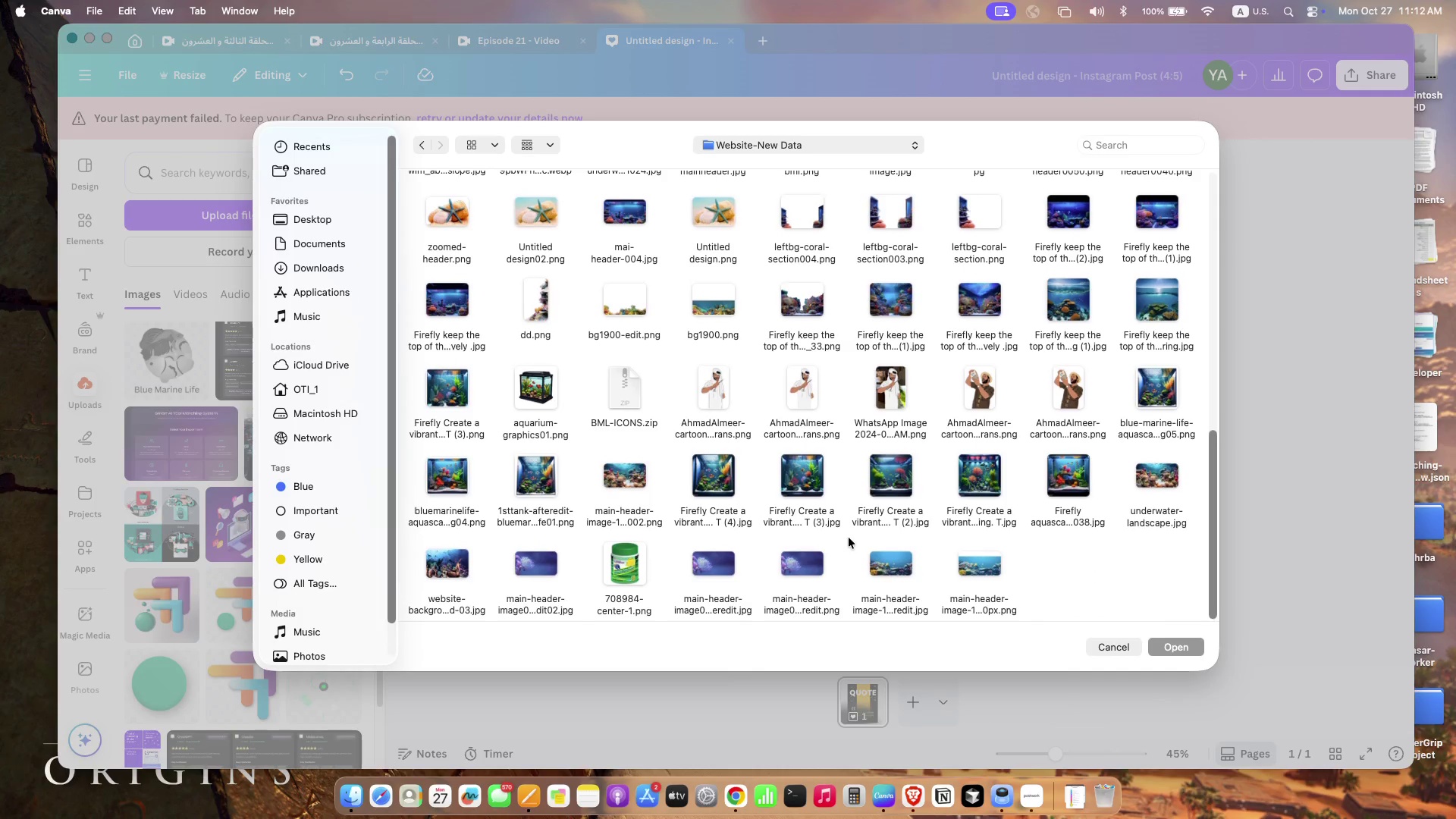 
scroll: coordinate [849, 538], scroll_direction: down, amount: 38.0
 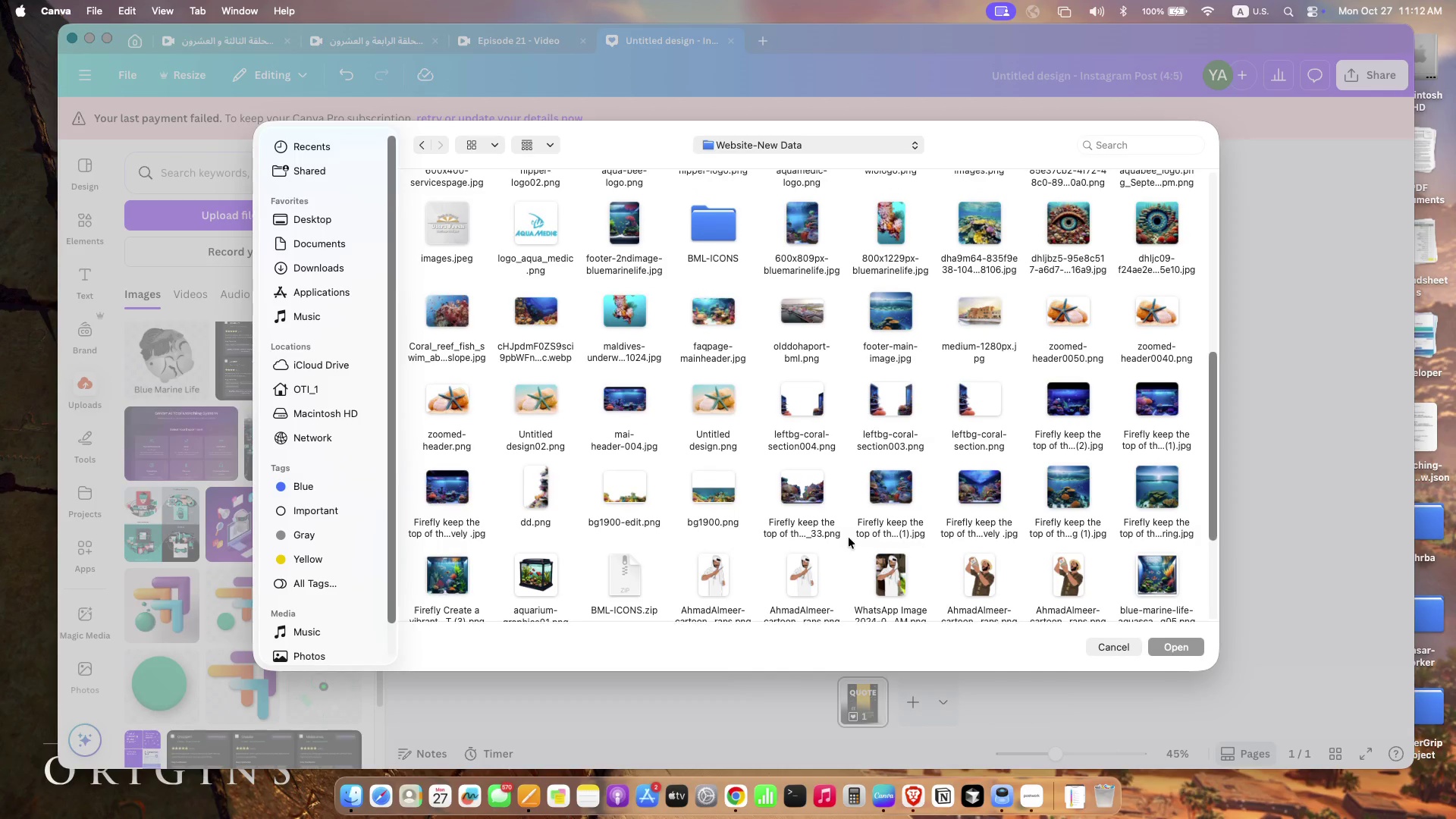 
scroll: coordinate [849, 538], scroll_direction: up, amount: 89.0
 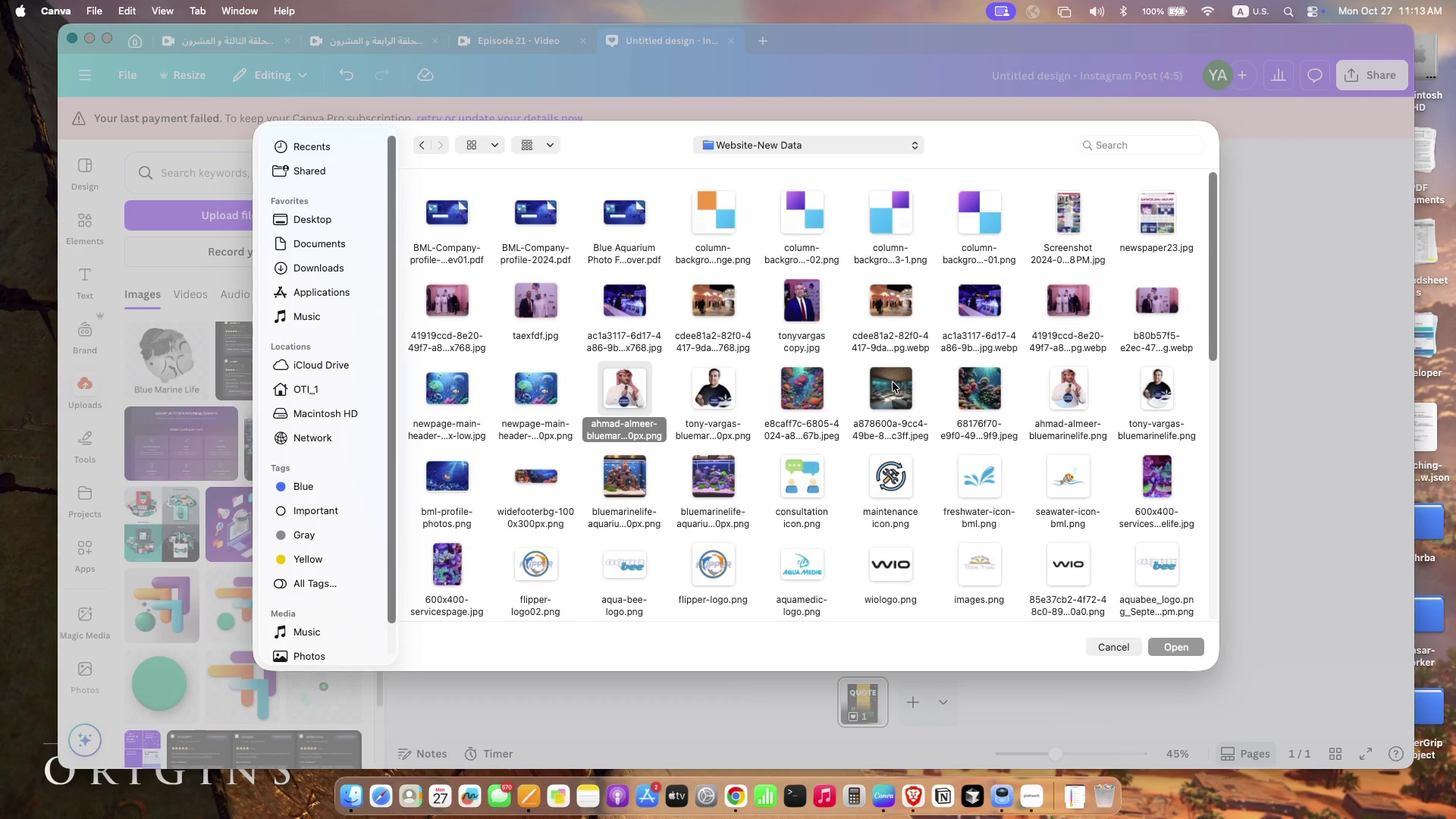 
wait(17.37)
 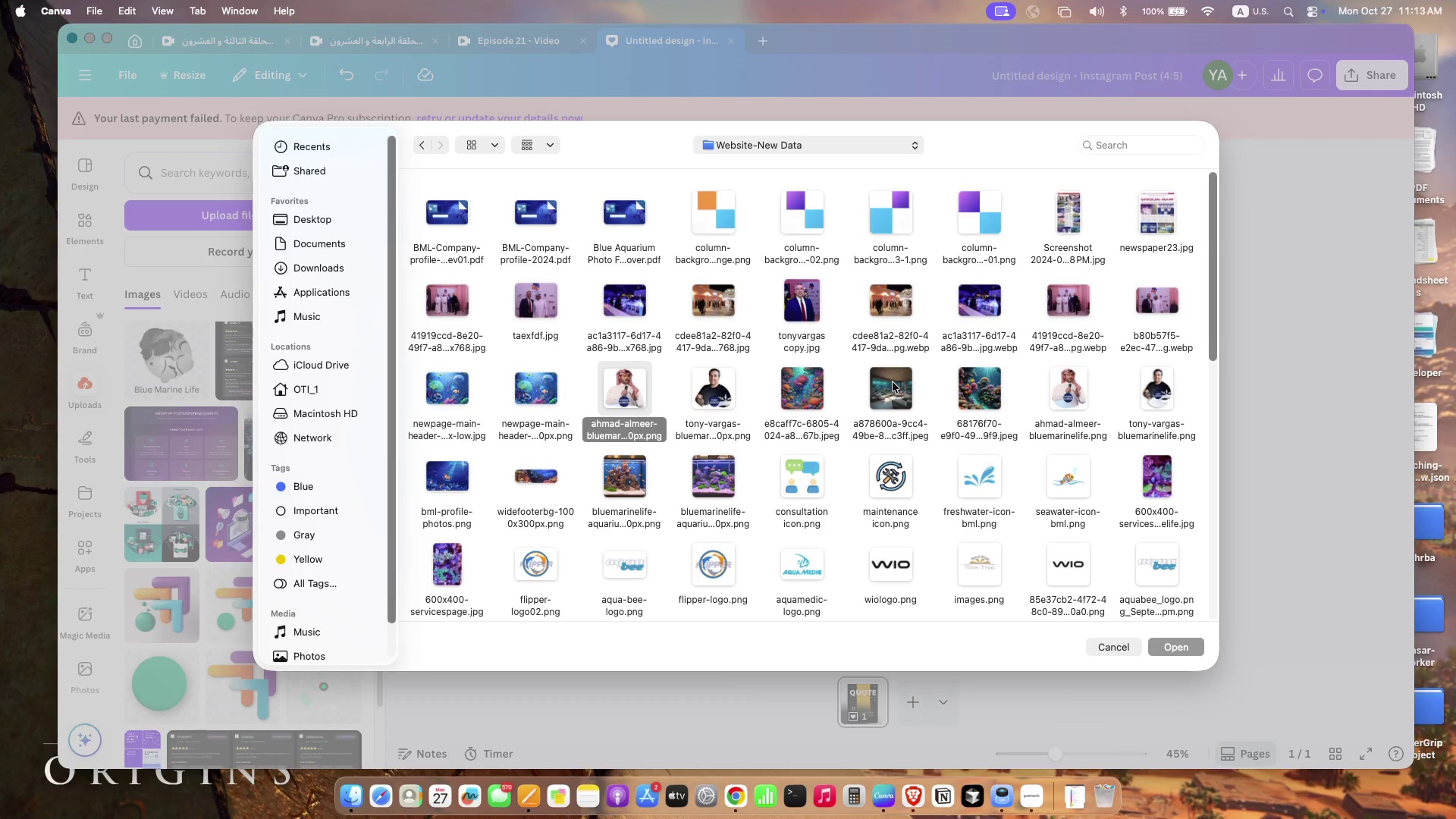 
left_click([266, 209])
 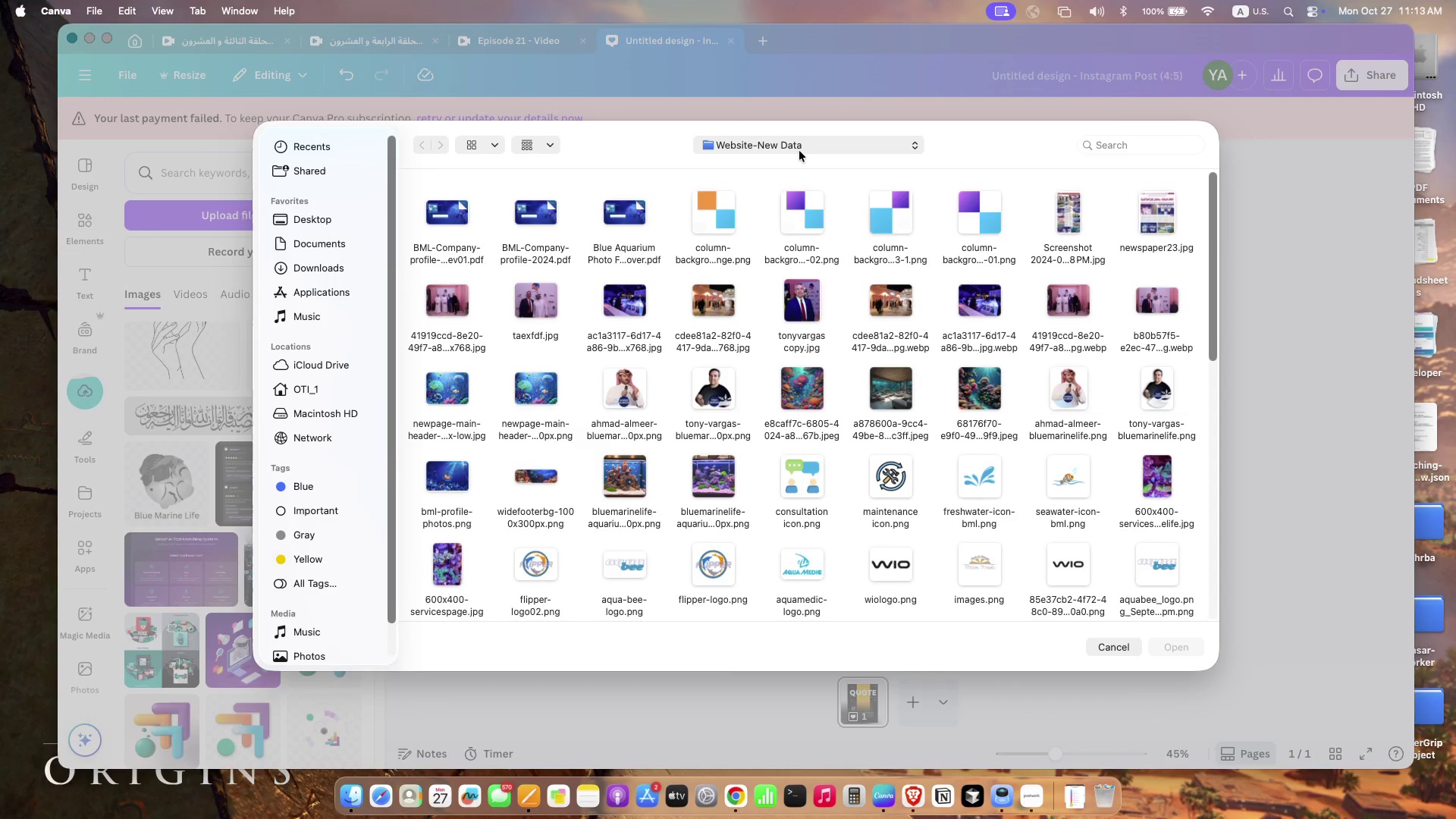 
left_click([799, 148])
 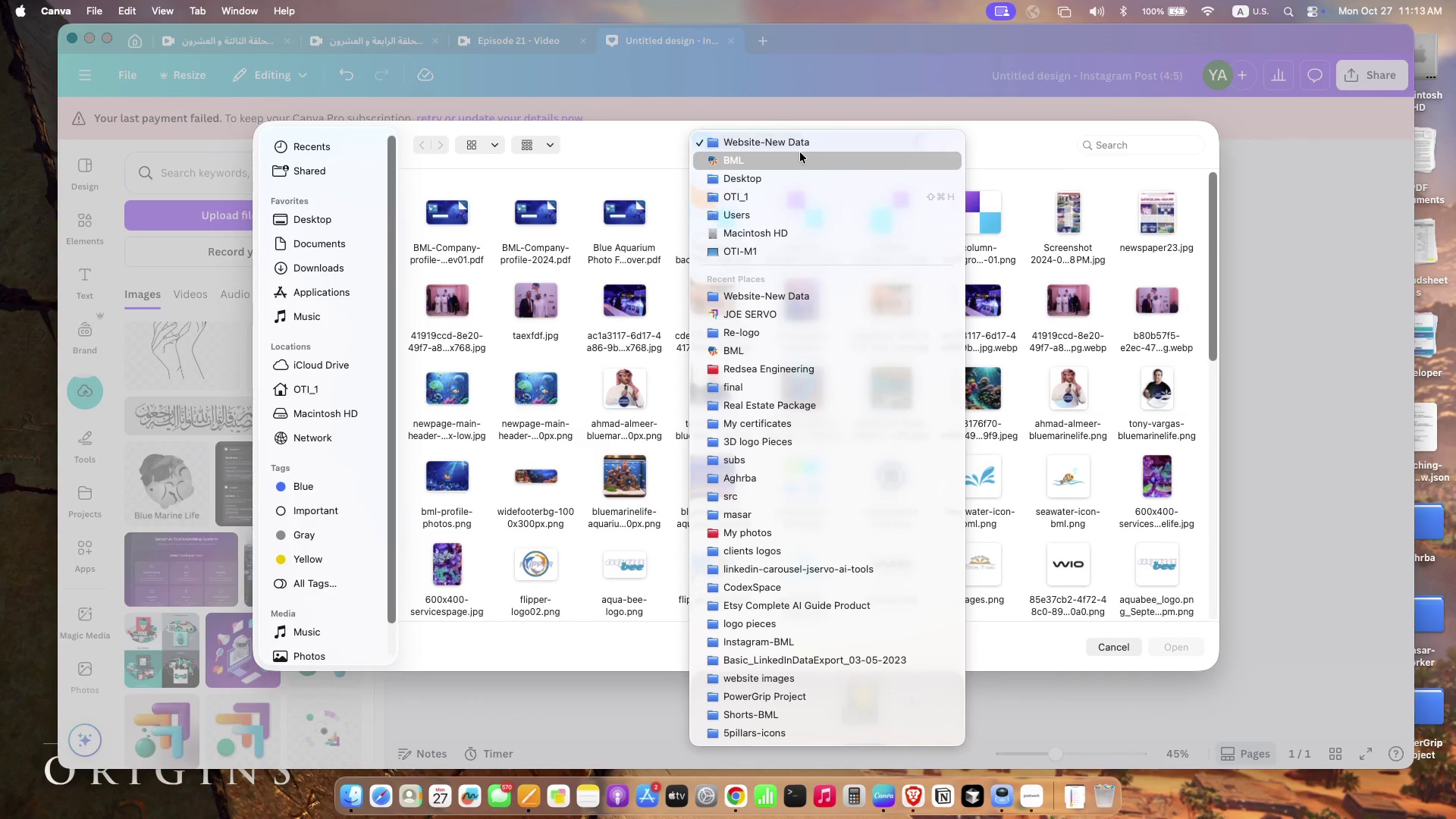 
left_click([800, 152])
 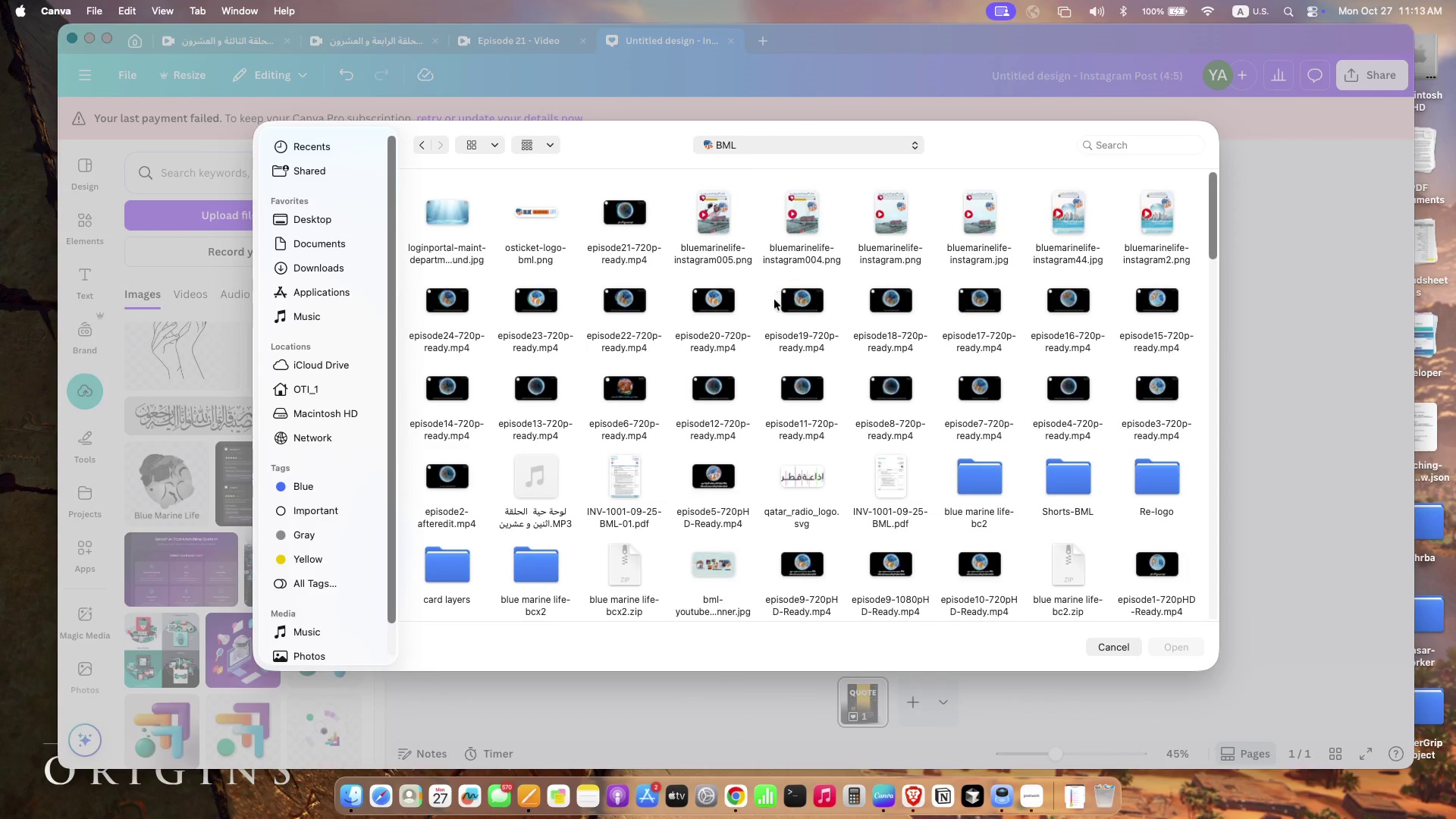 
left_click([783, 309])
 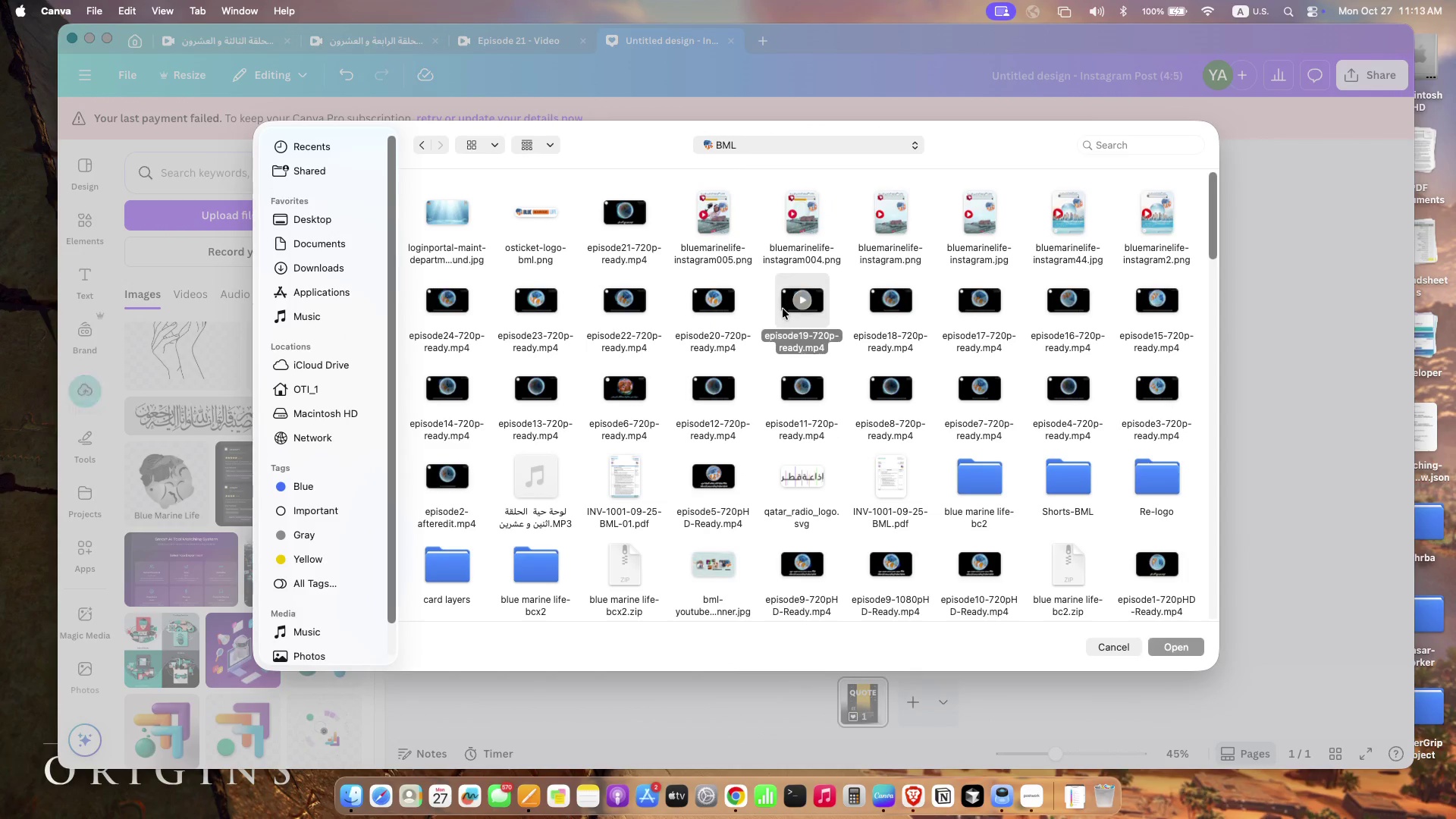 
left_click([861, 342])
 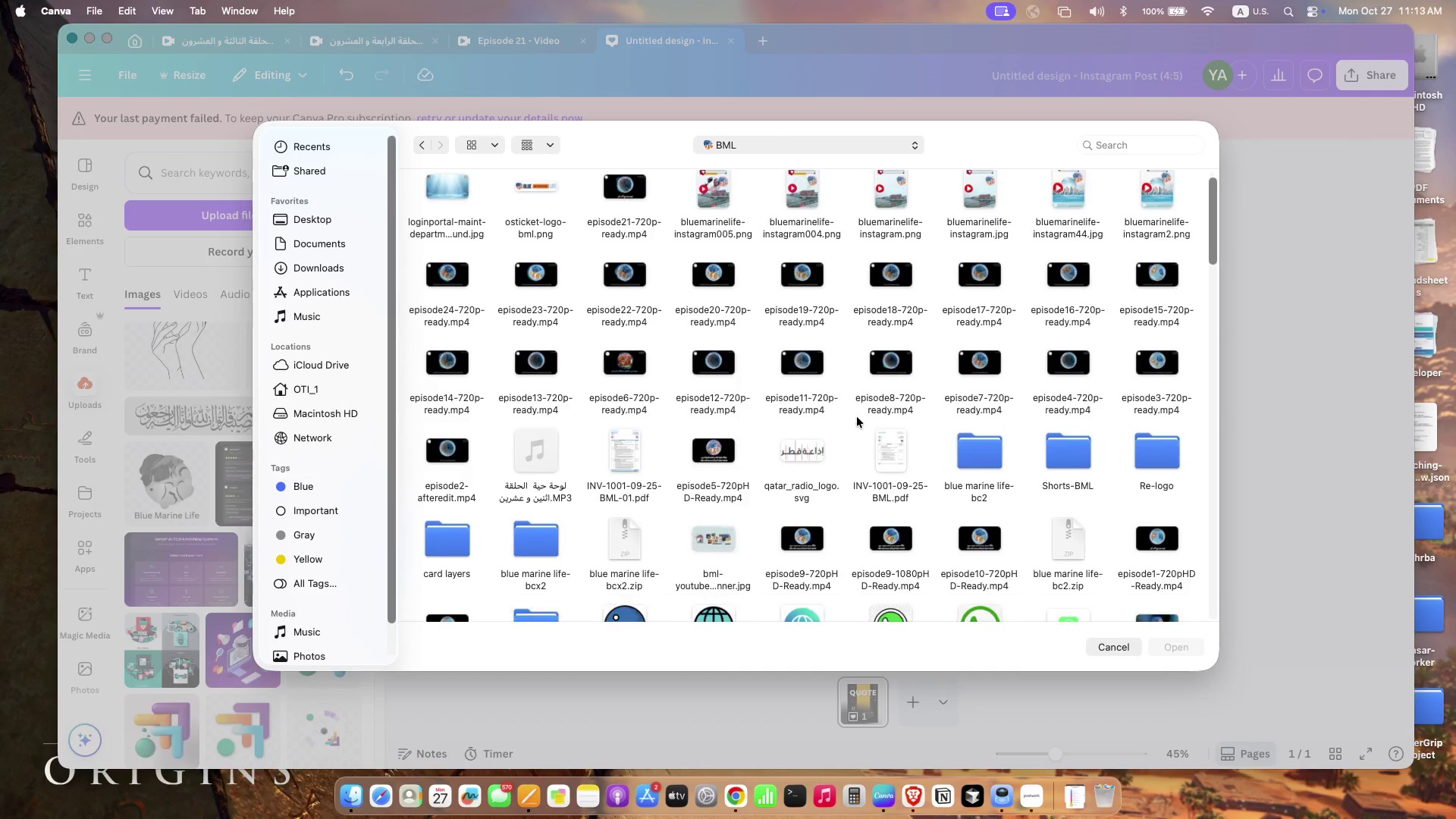 
scroll: coordinate [857, 417], scroll_direction: up, amount: 6.0
 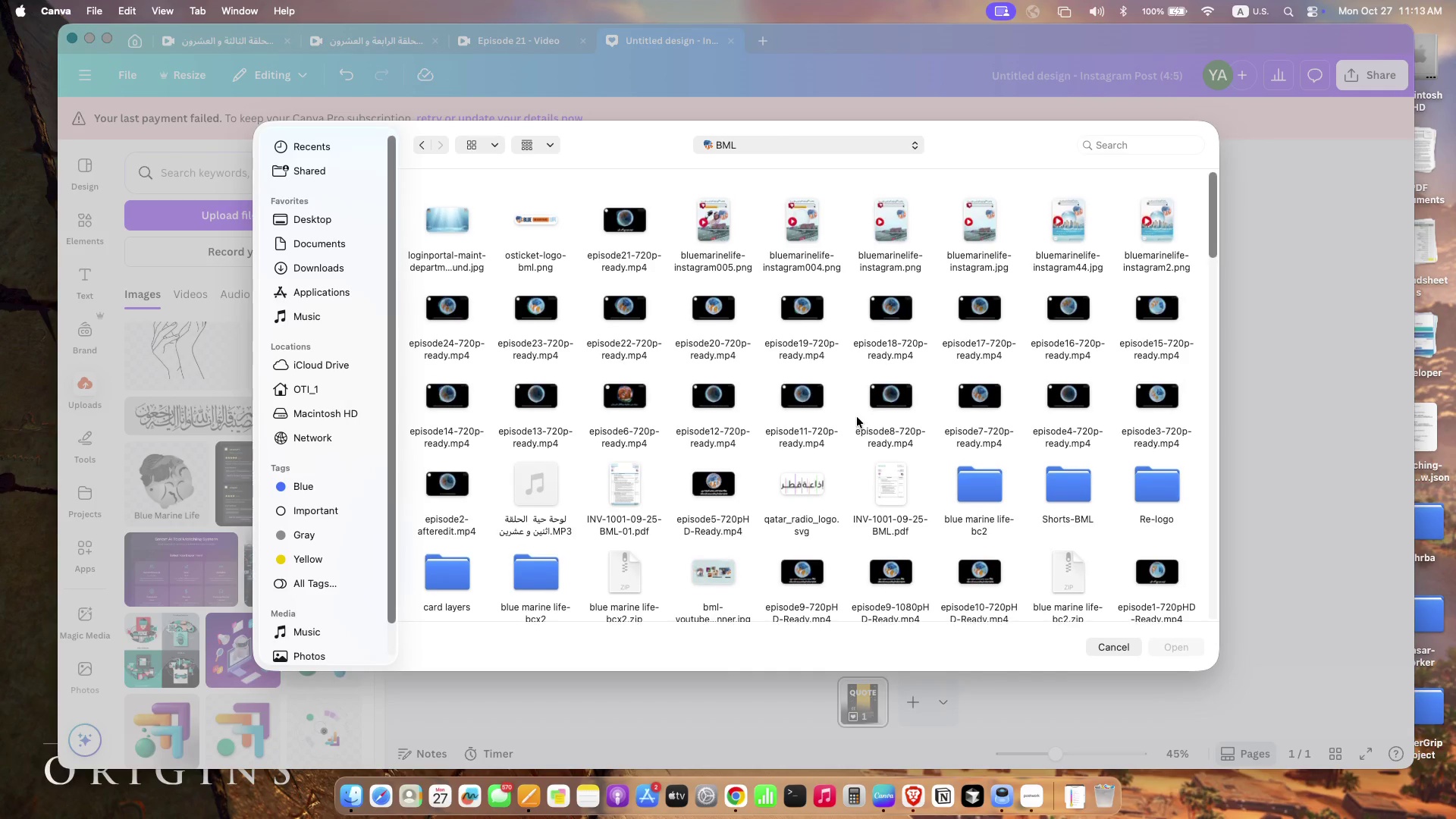 
scroll: coordinate [755, 366], scroll_direction: down, amount: 163.0
 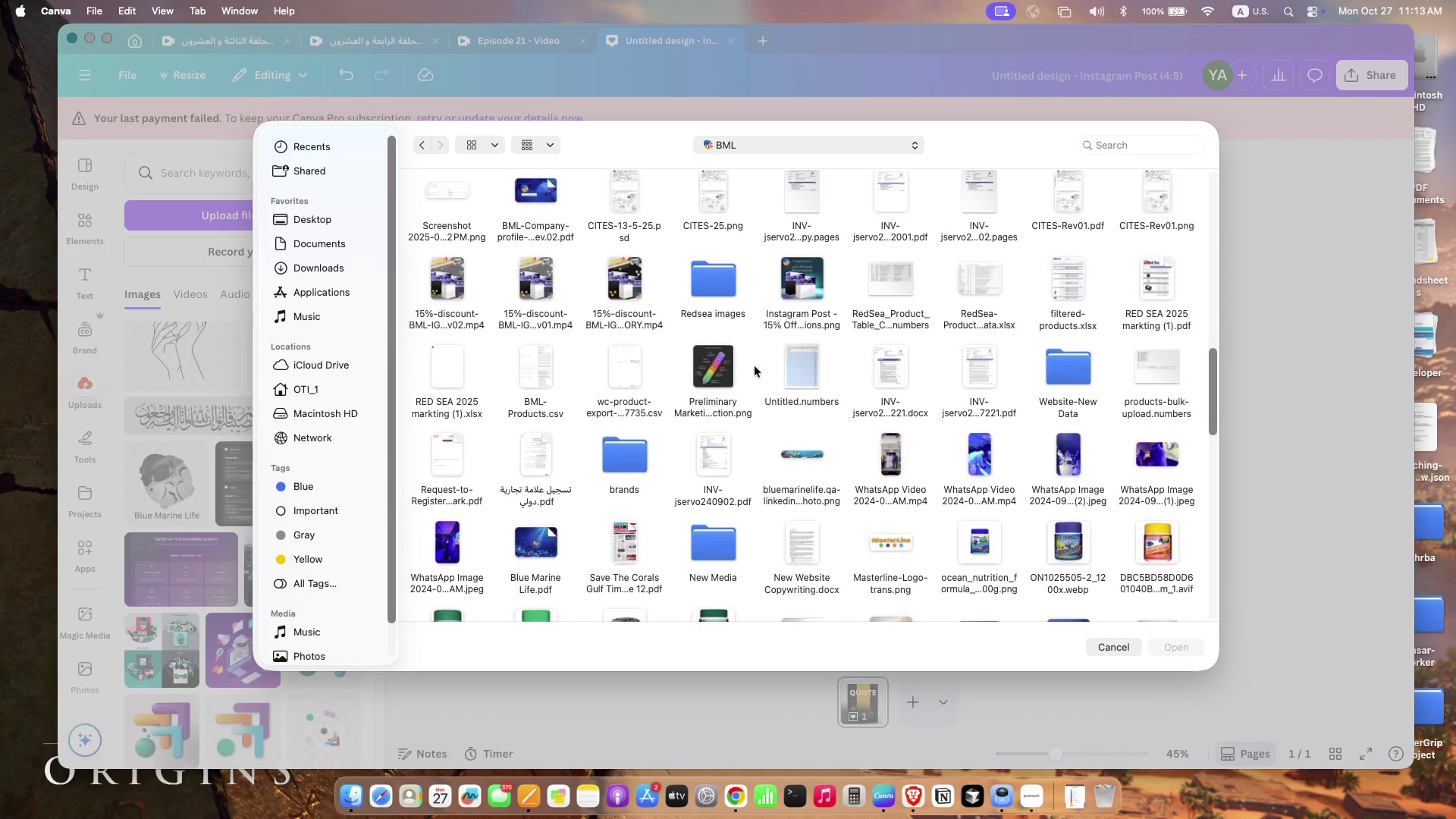 
double_click([706, 267])
 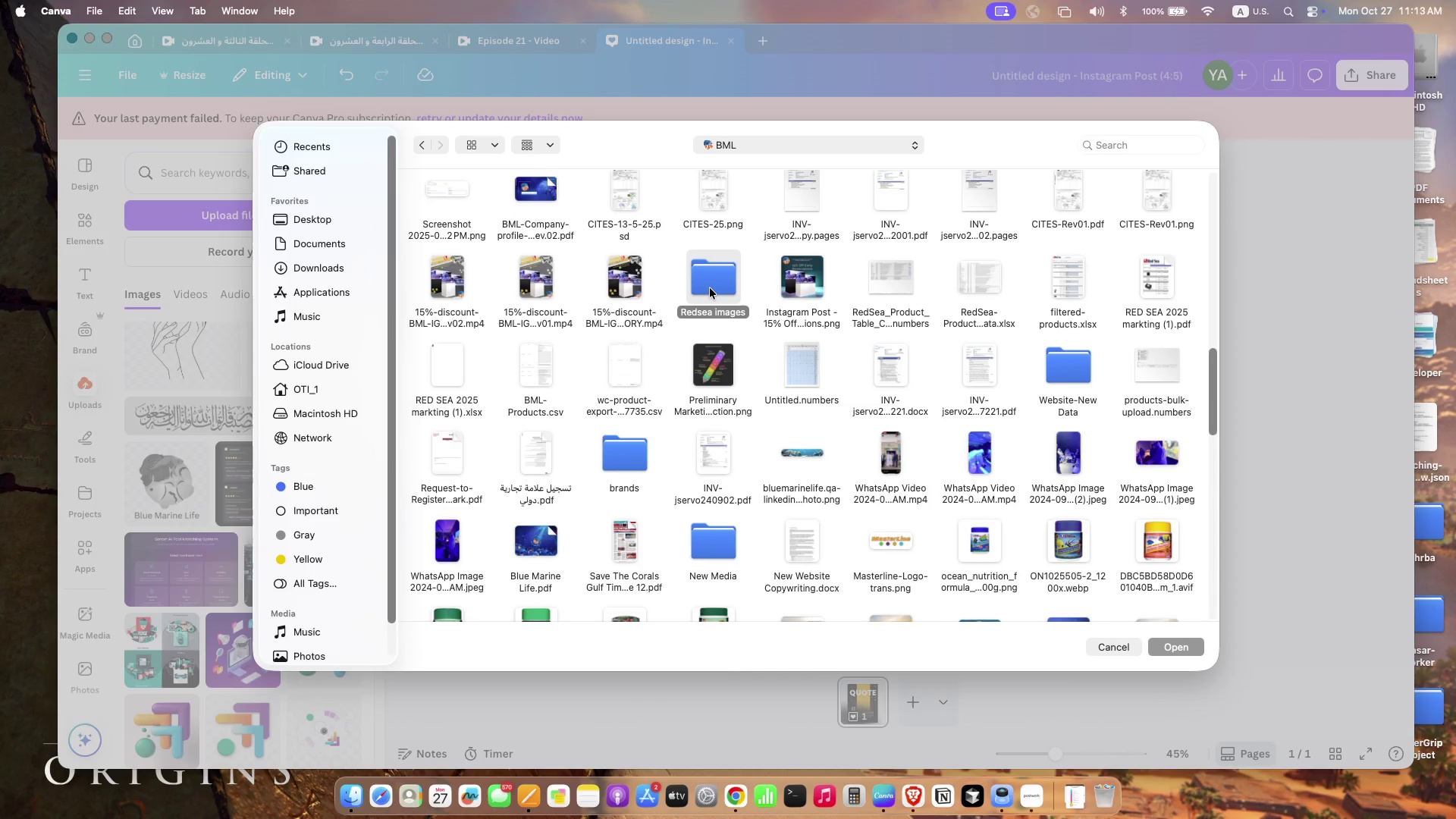 
double_click([710, 288])
 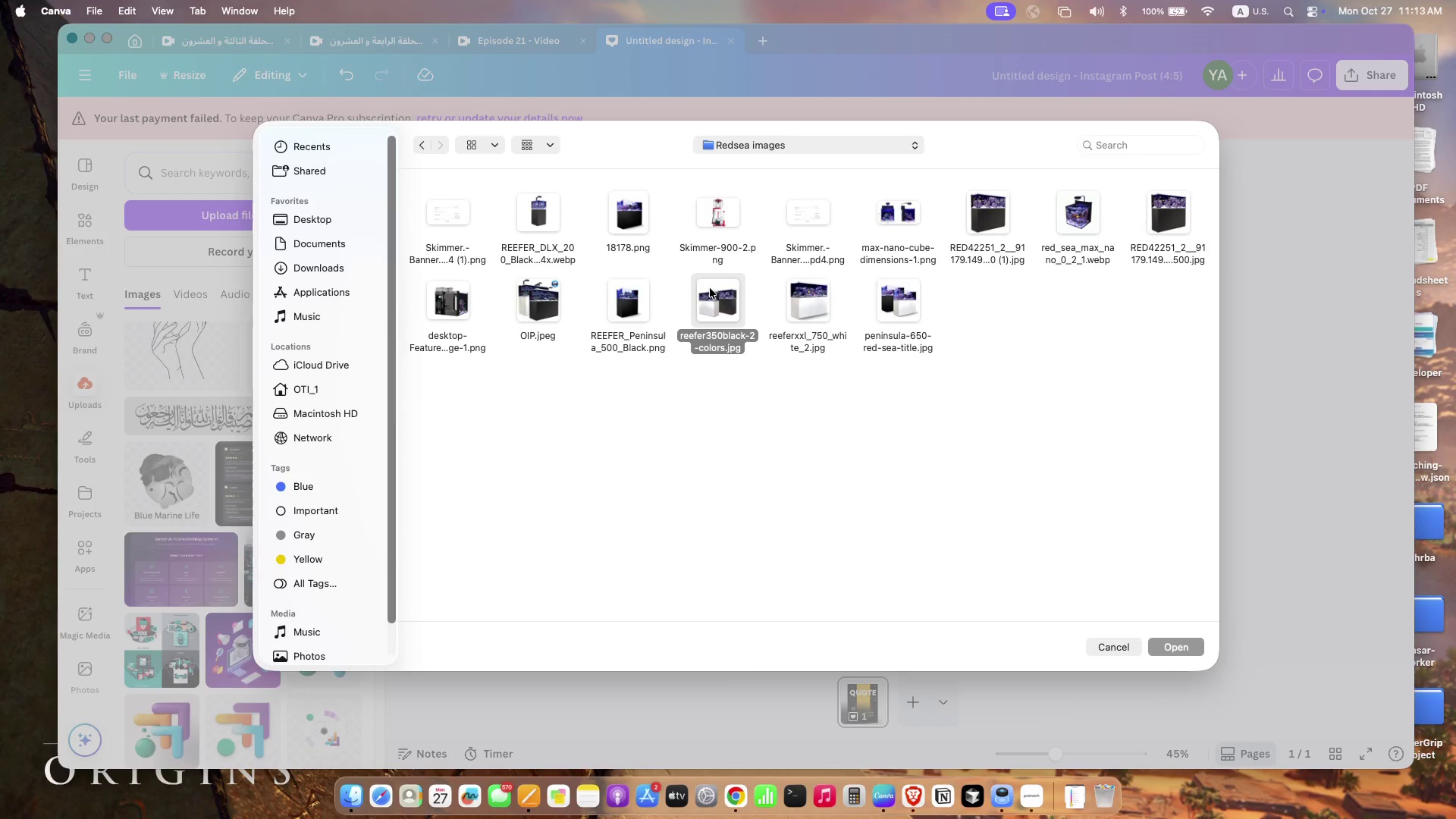 
triple_click([710, 288])
 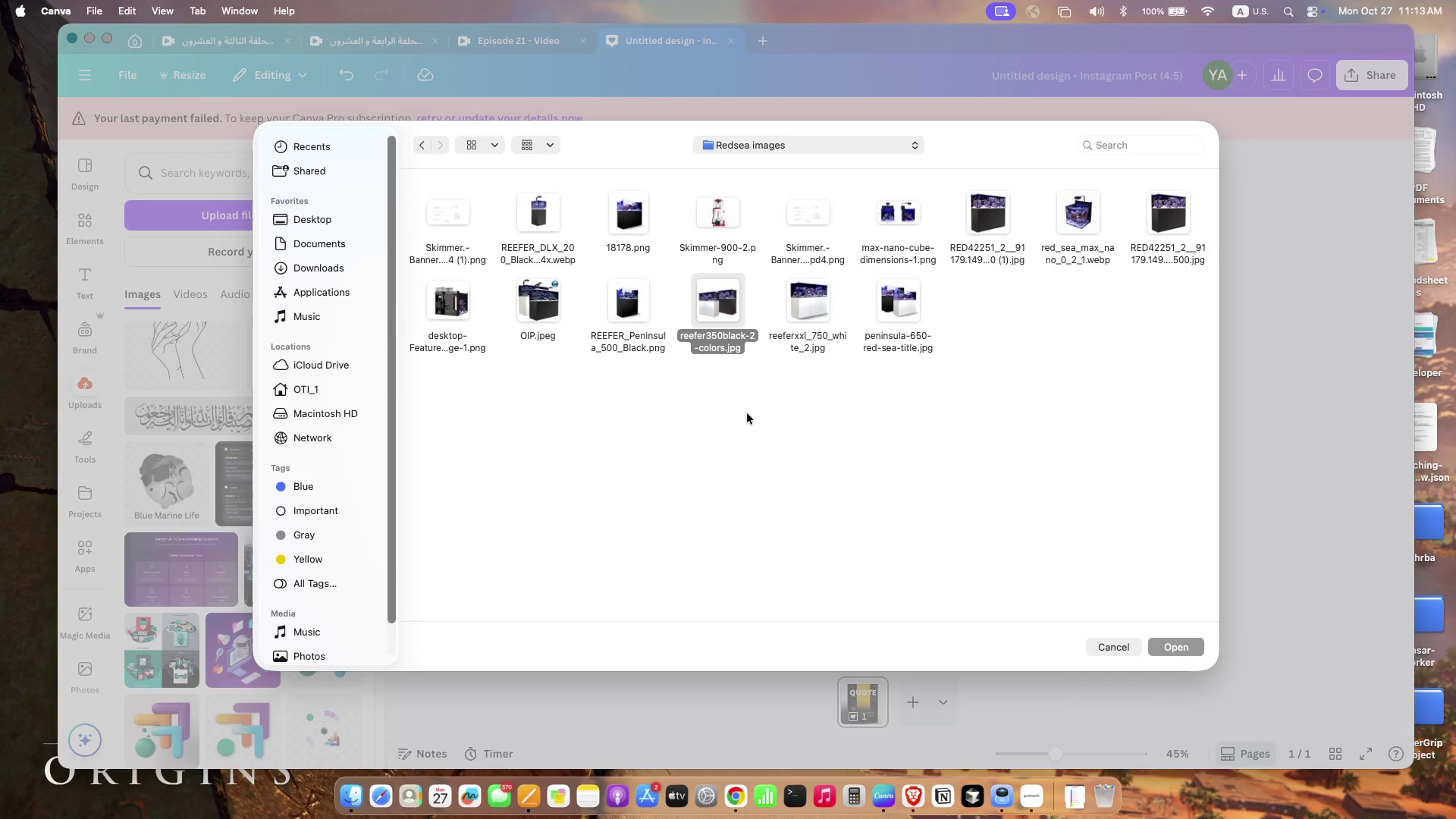 
left_click([747, 413])
 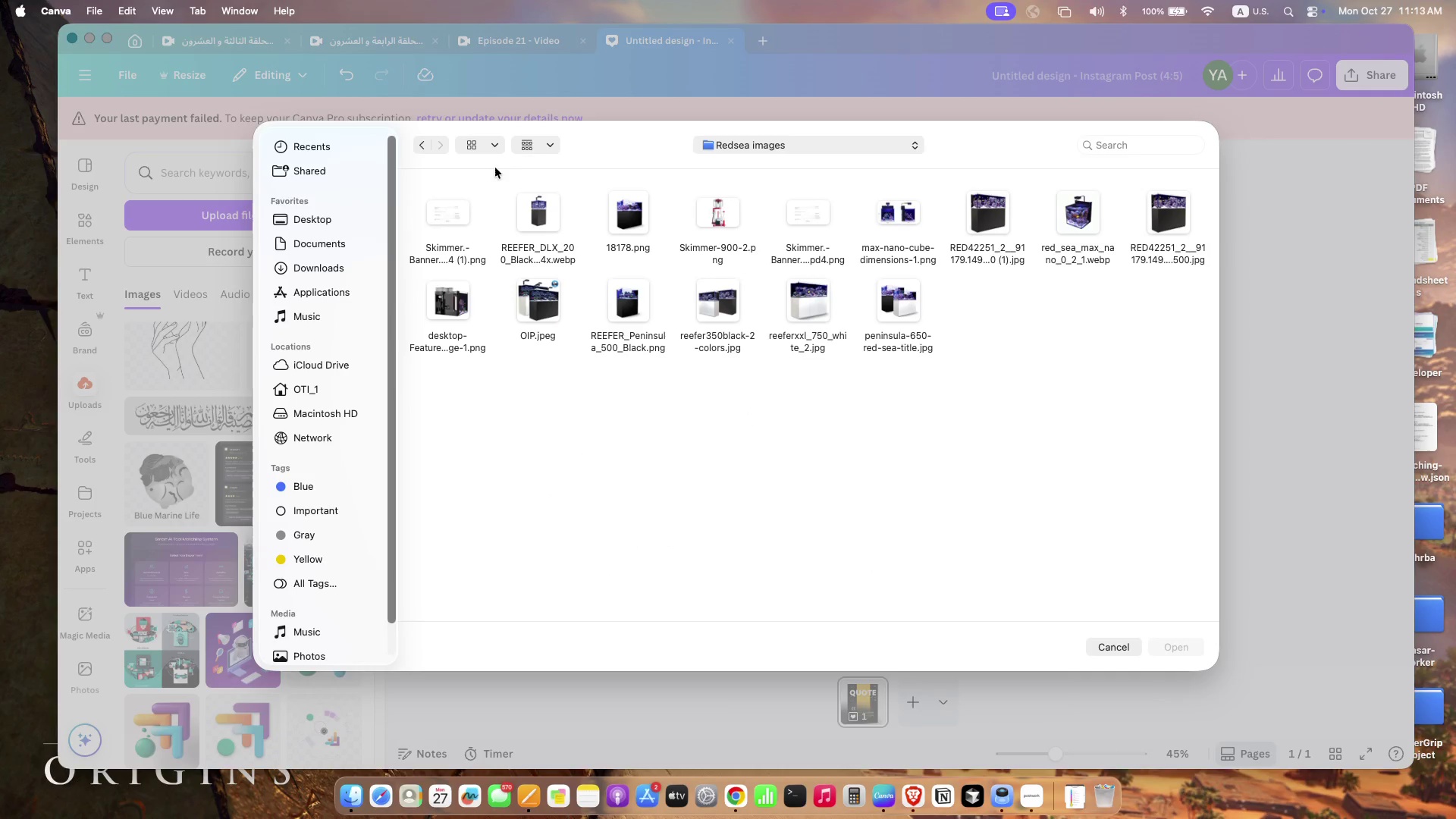 
left_click([421, 142])
 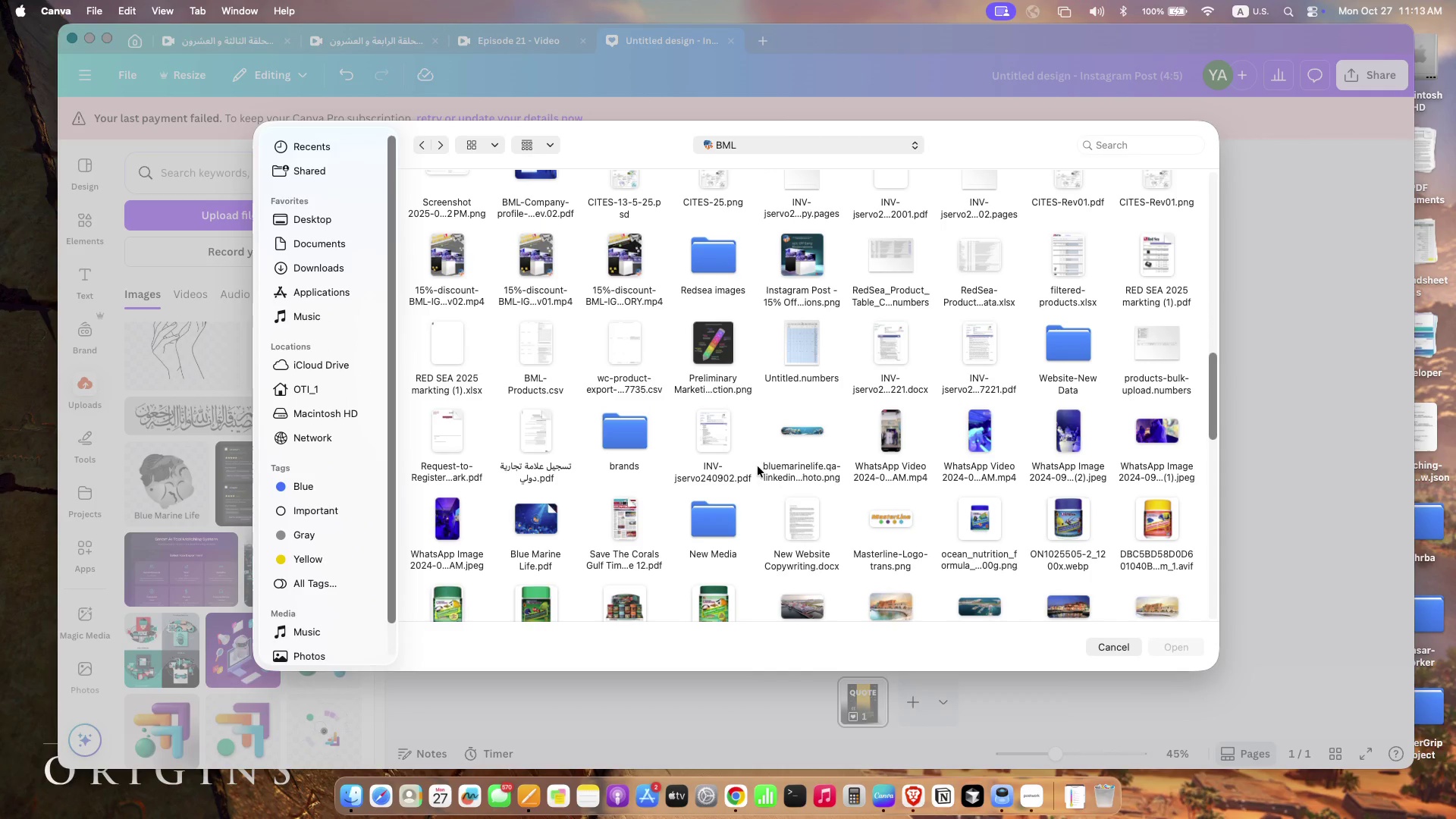 
scroll: coordinate [882, 391], scroll_direction: down, amount: 228.0
 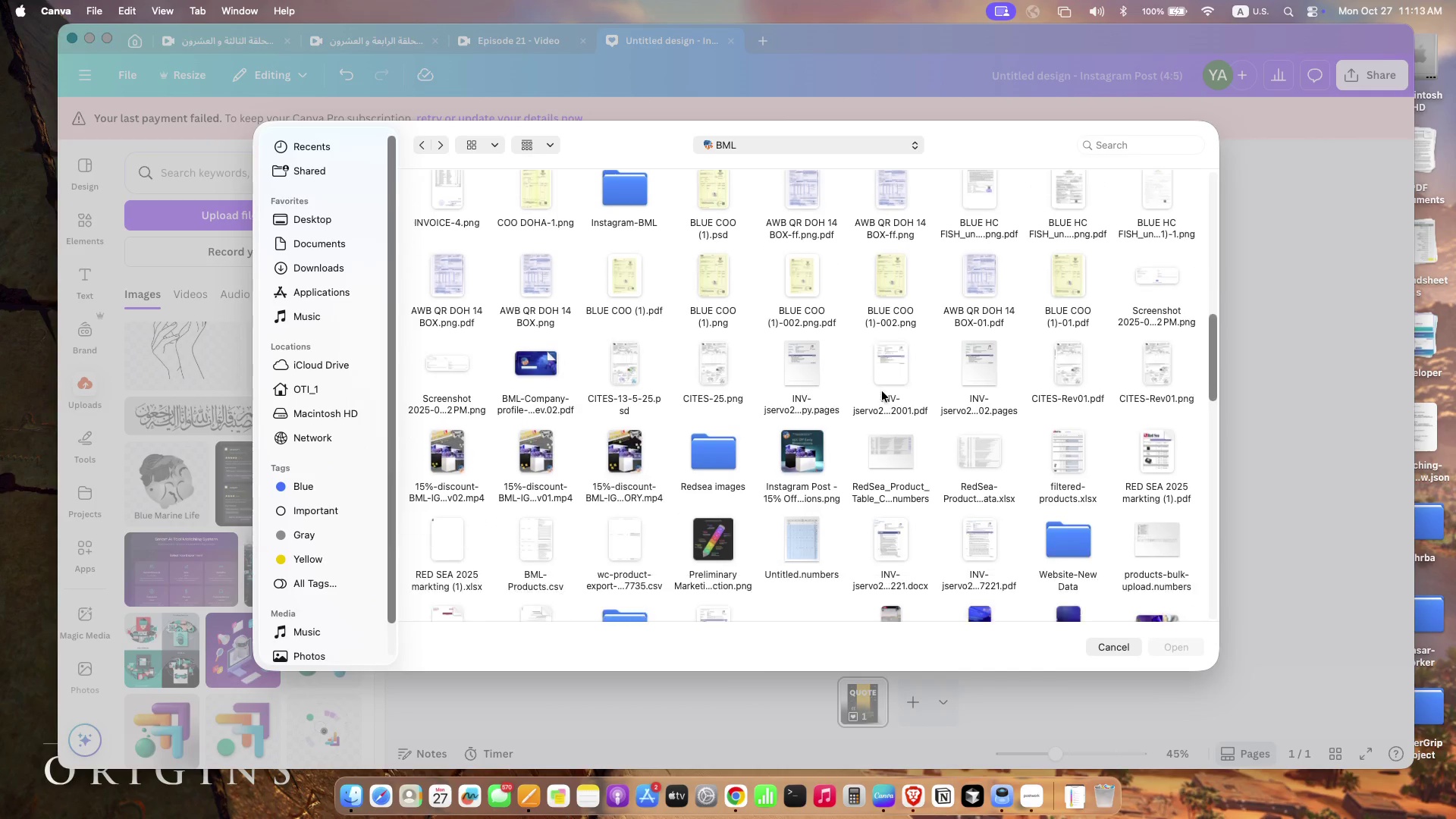 
left_click([701, 522])
 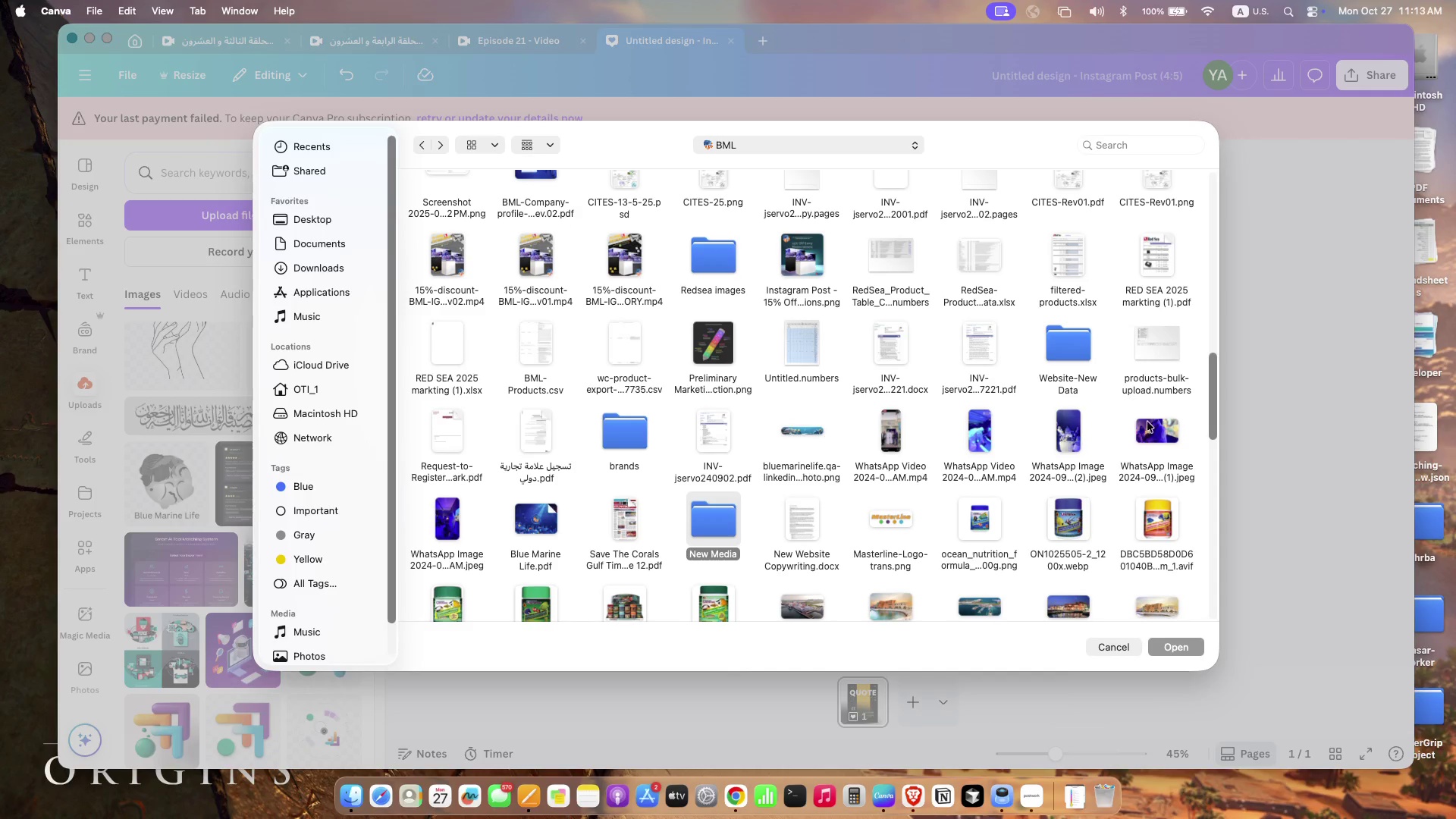 
right_click([1074, 419])
 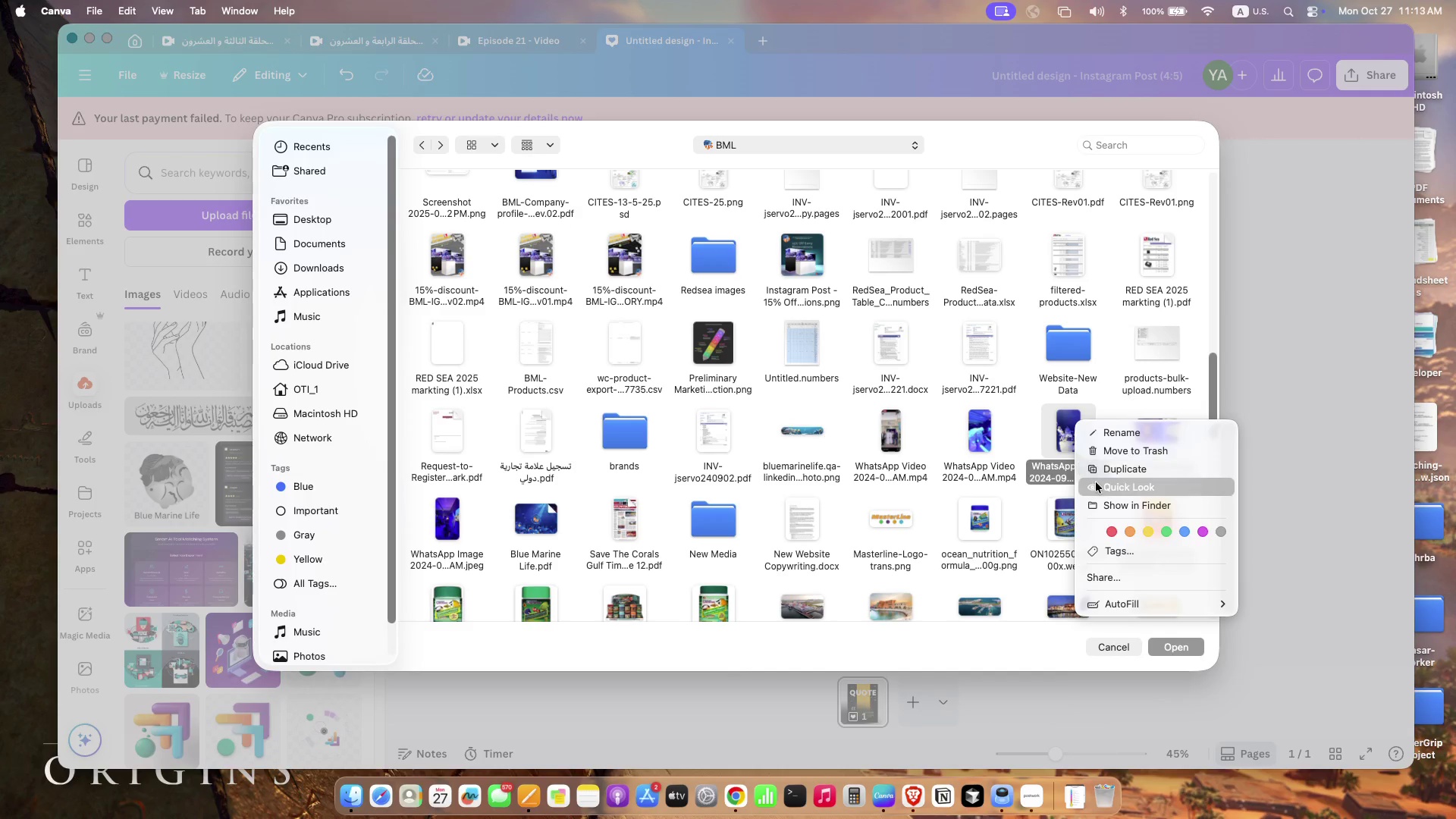 
left_click([1095, 482])
 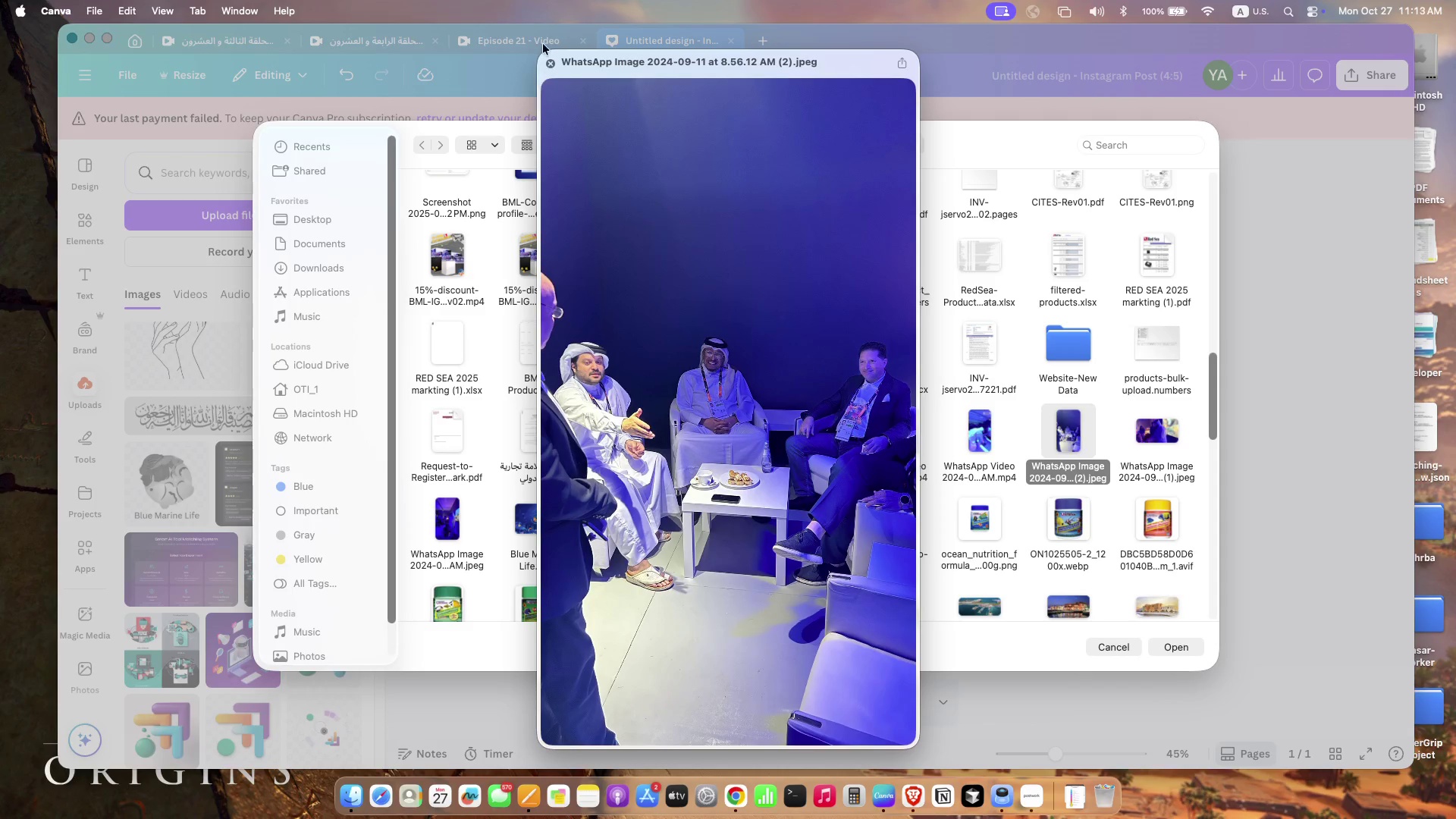 
left_click([550, 64])
 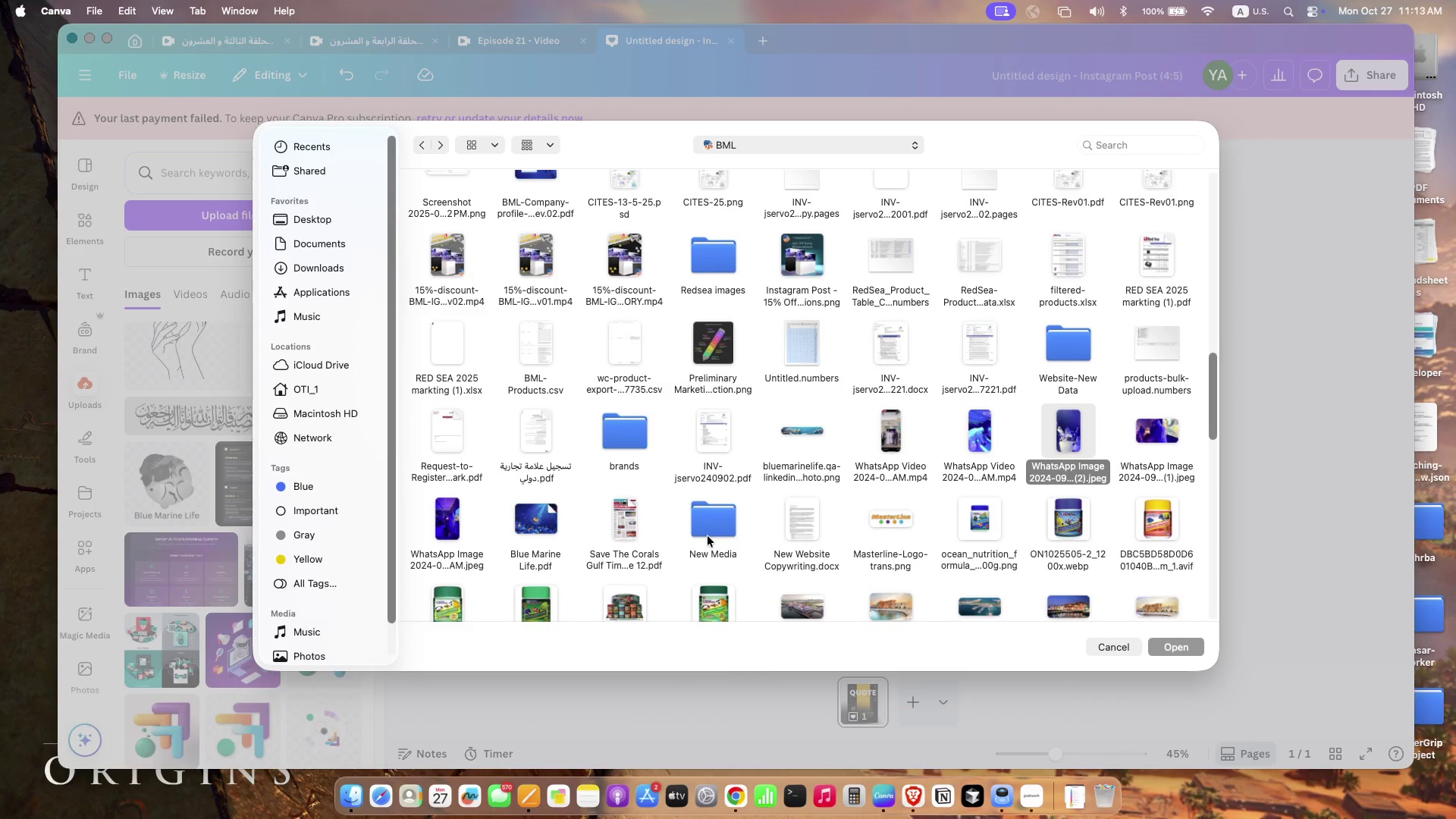 
double_click([708, 536])
 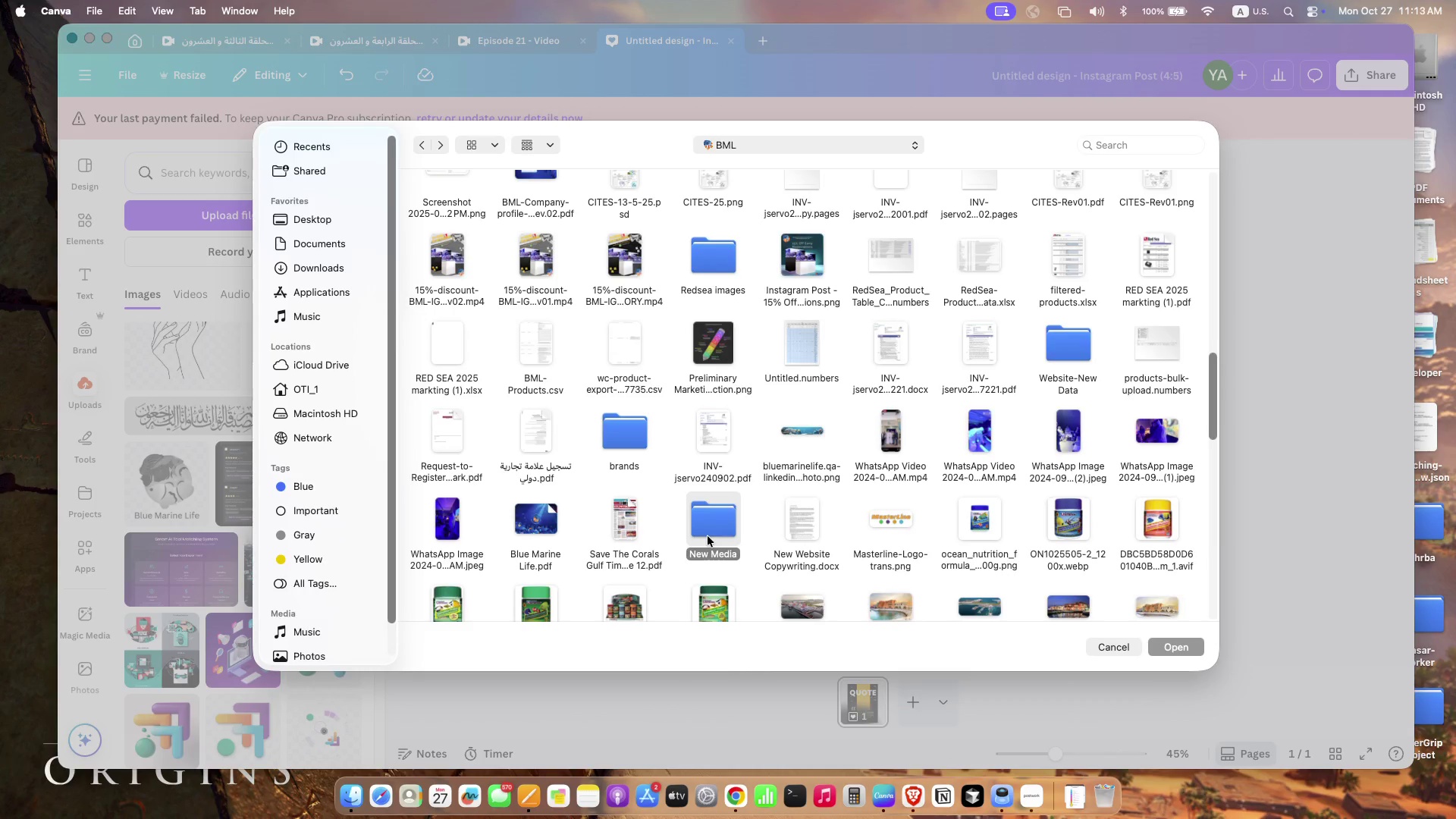 
triple_click([708, 536])
 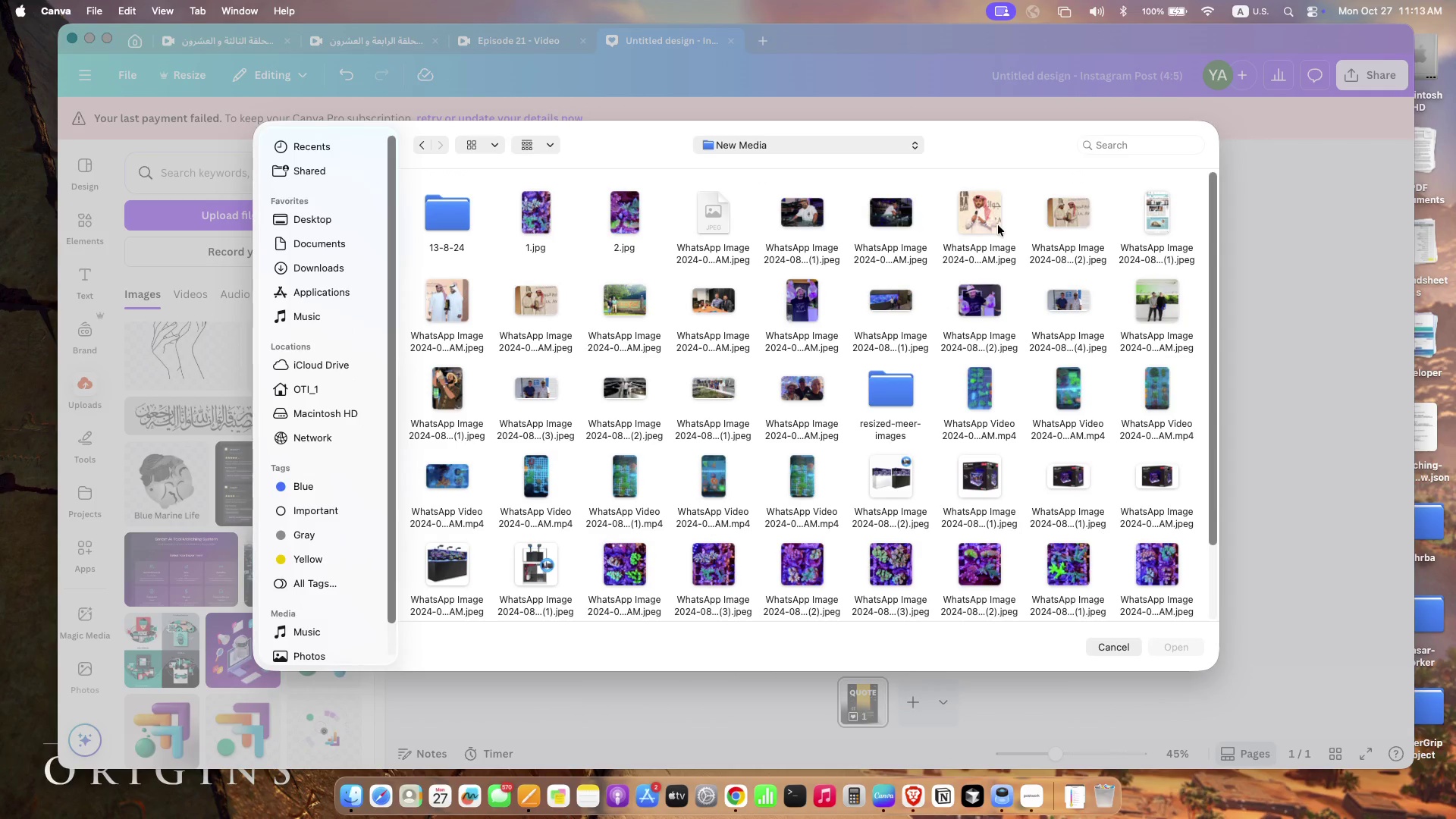 
left_click([974, 231])
 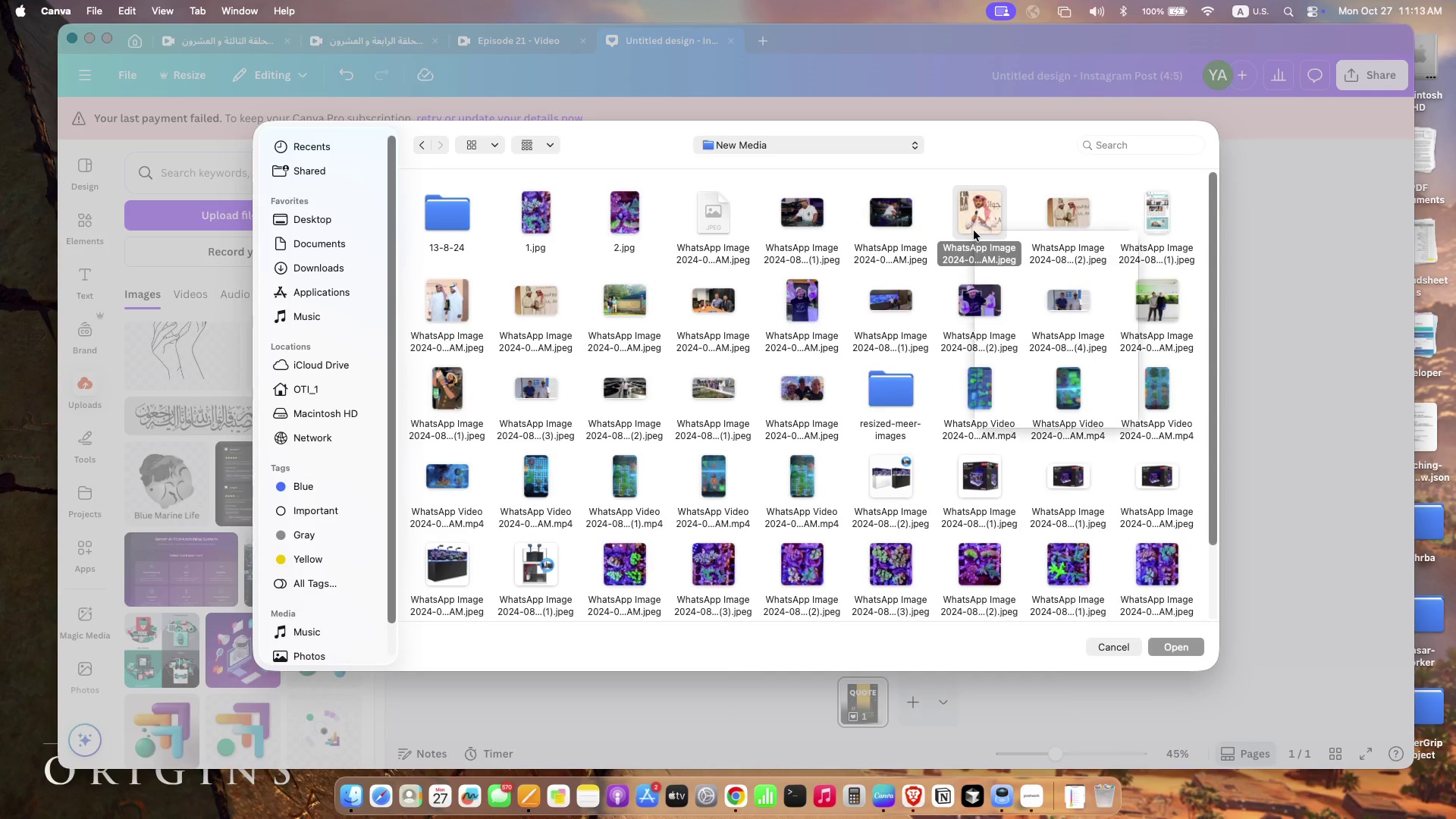 
right_click([974, 231])
 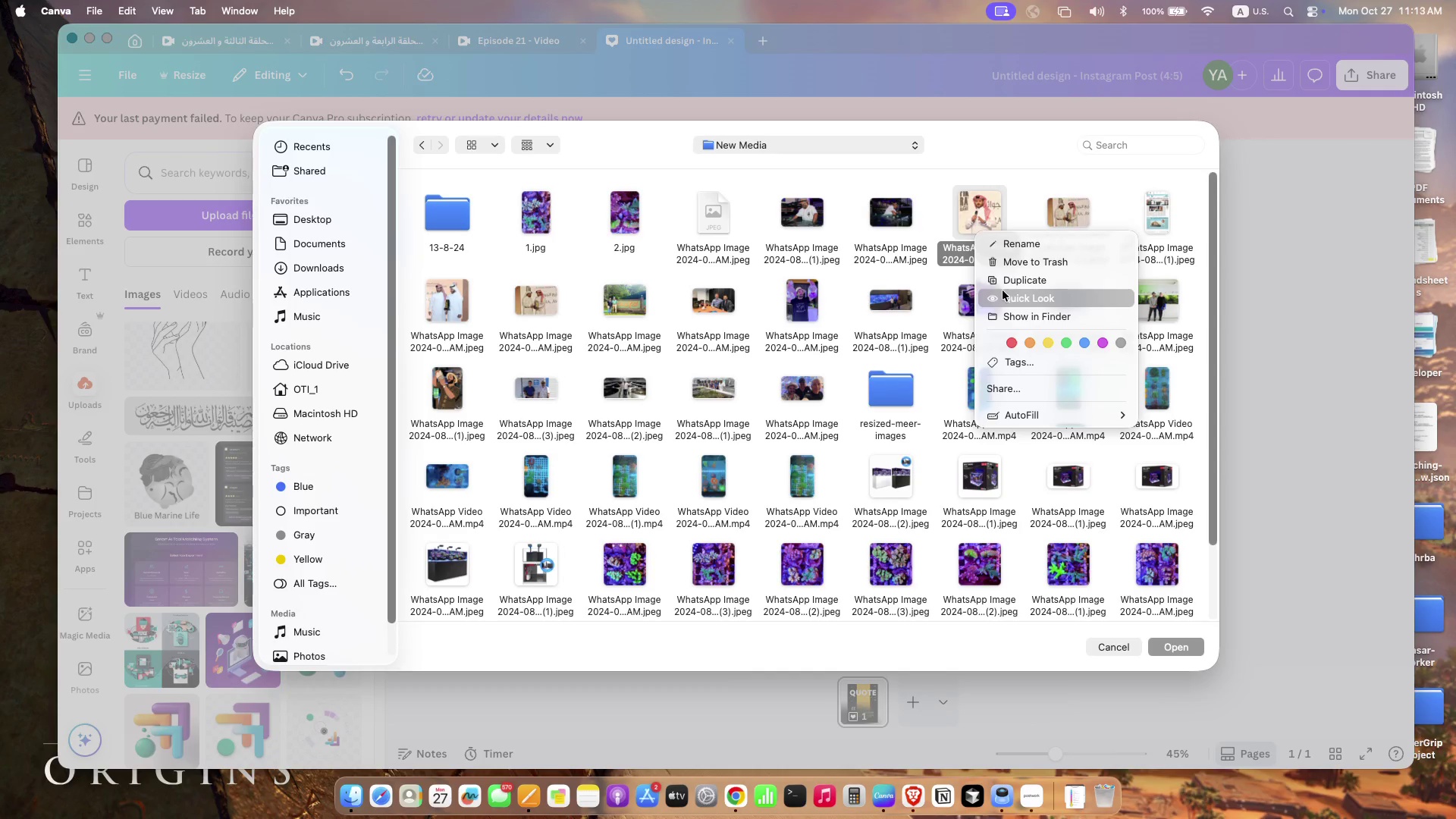 
left_click([1003, 290])
 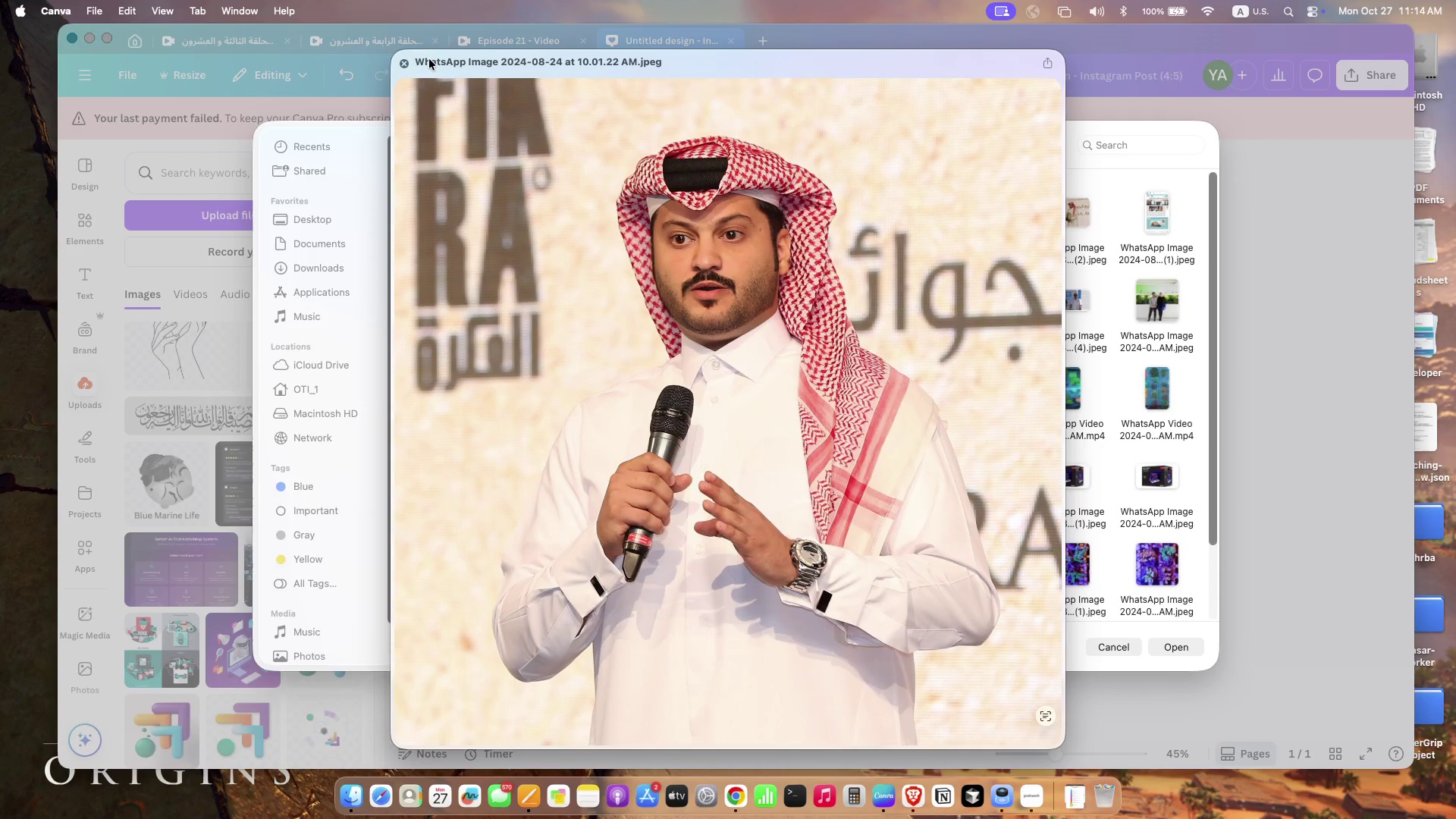 
left_click([403, 65])
 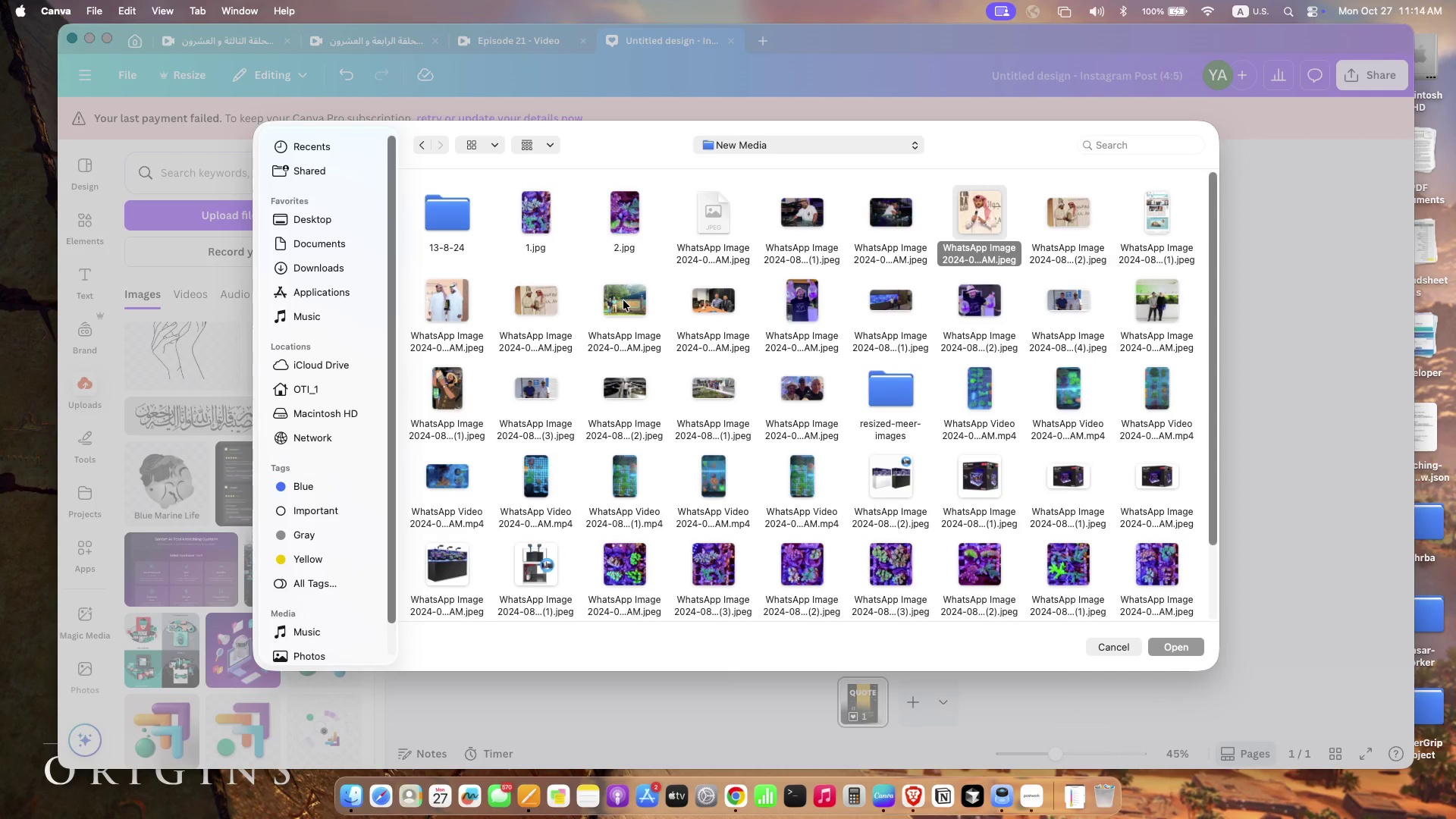 
wait(13.73)
 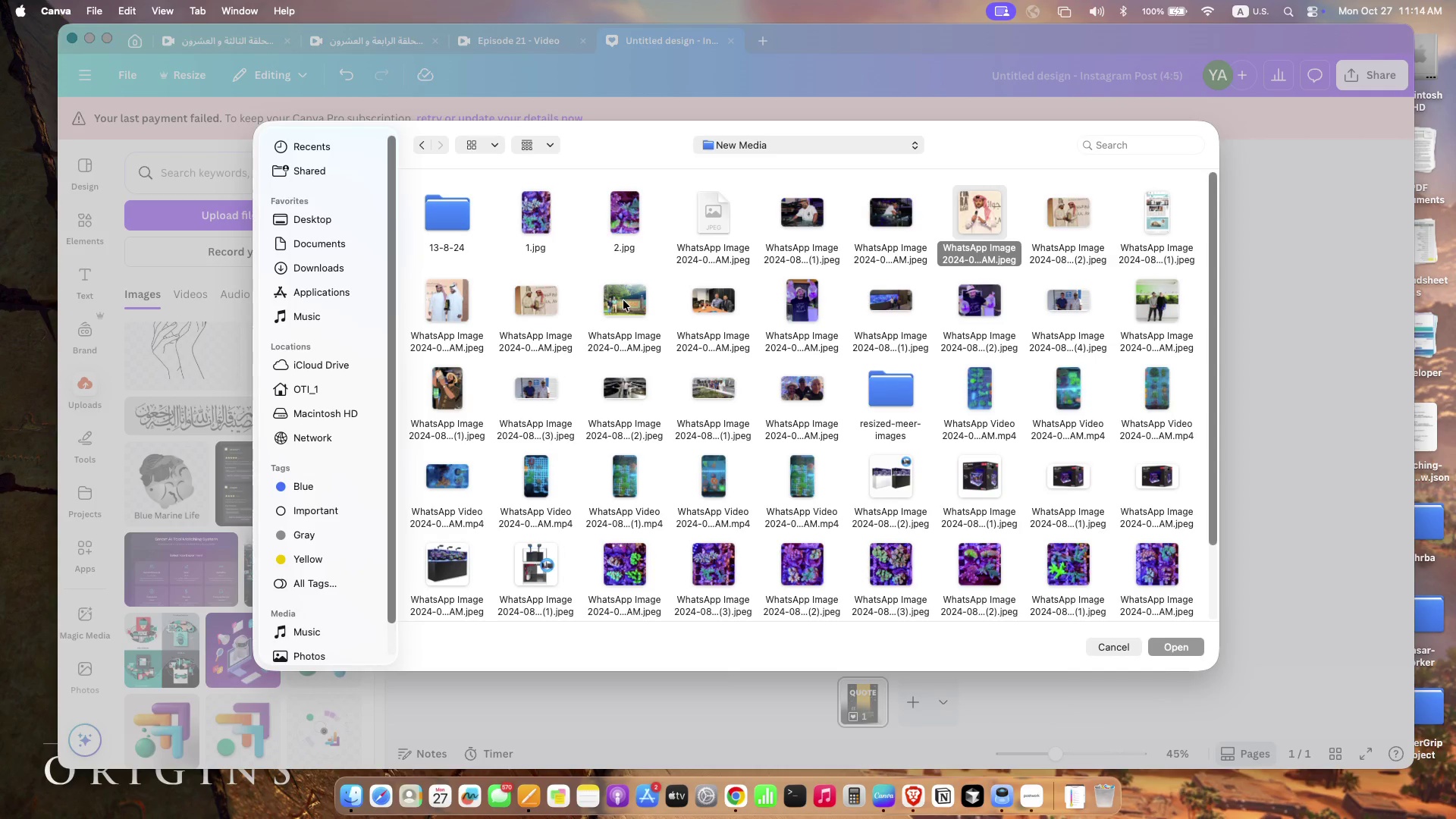 
double_click([887, 397])
 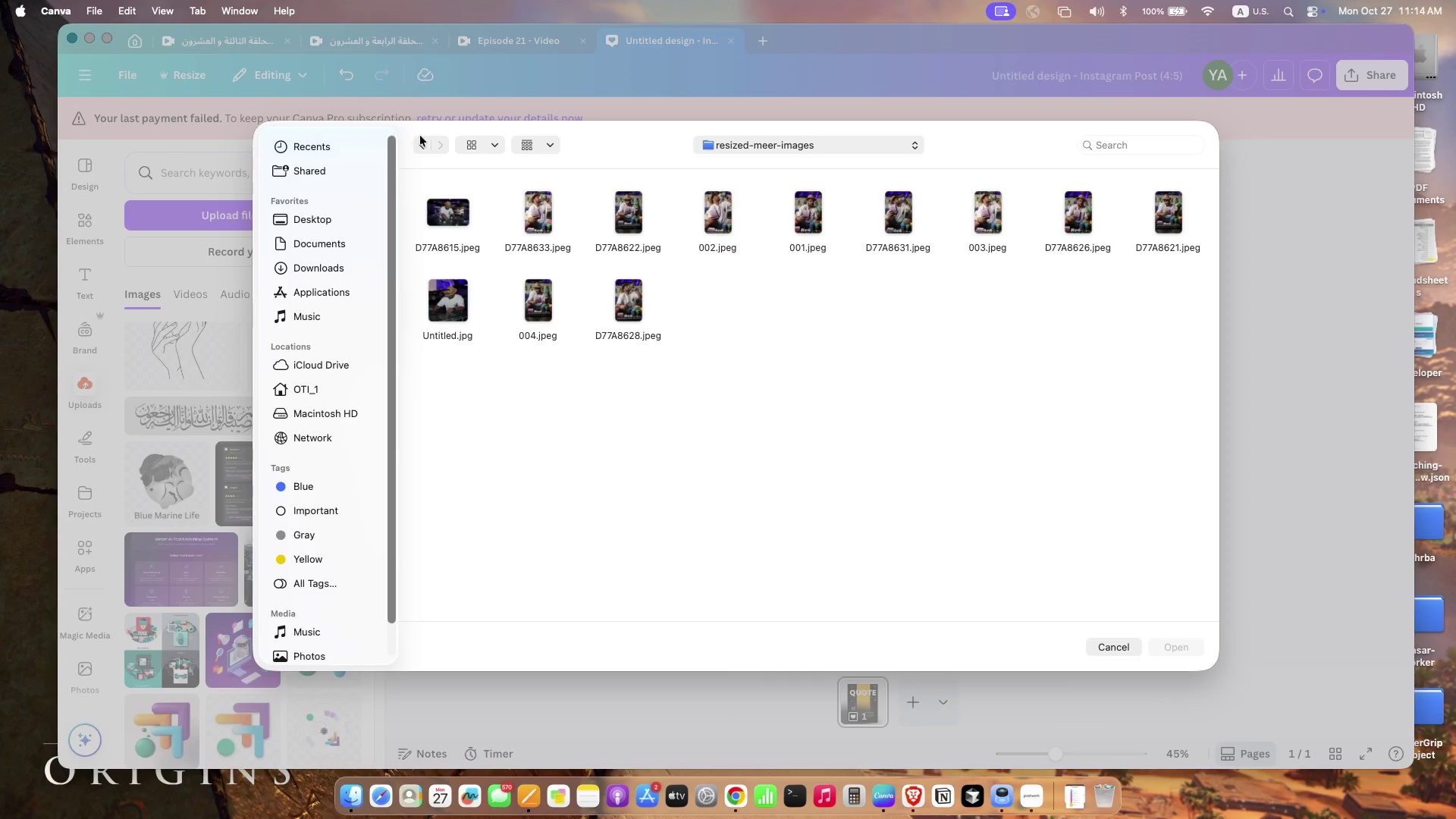 
left_click([422, 143])
 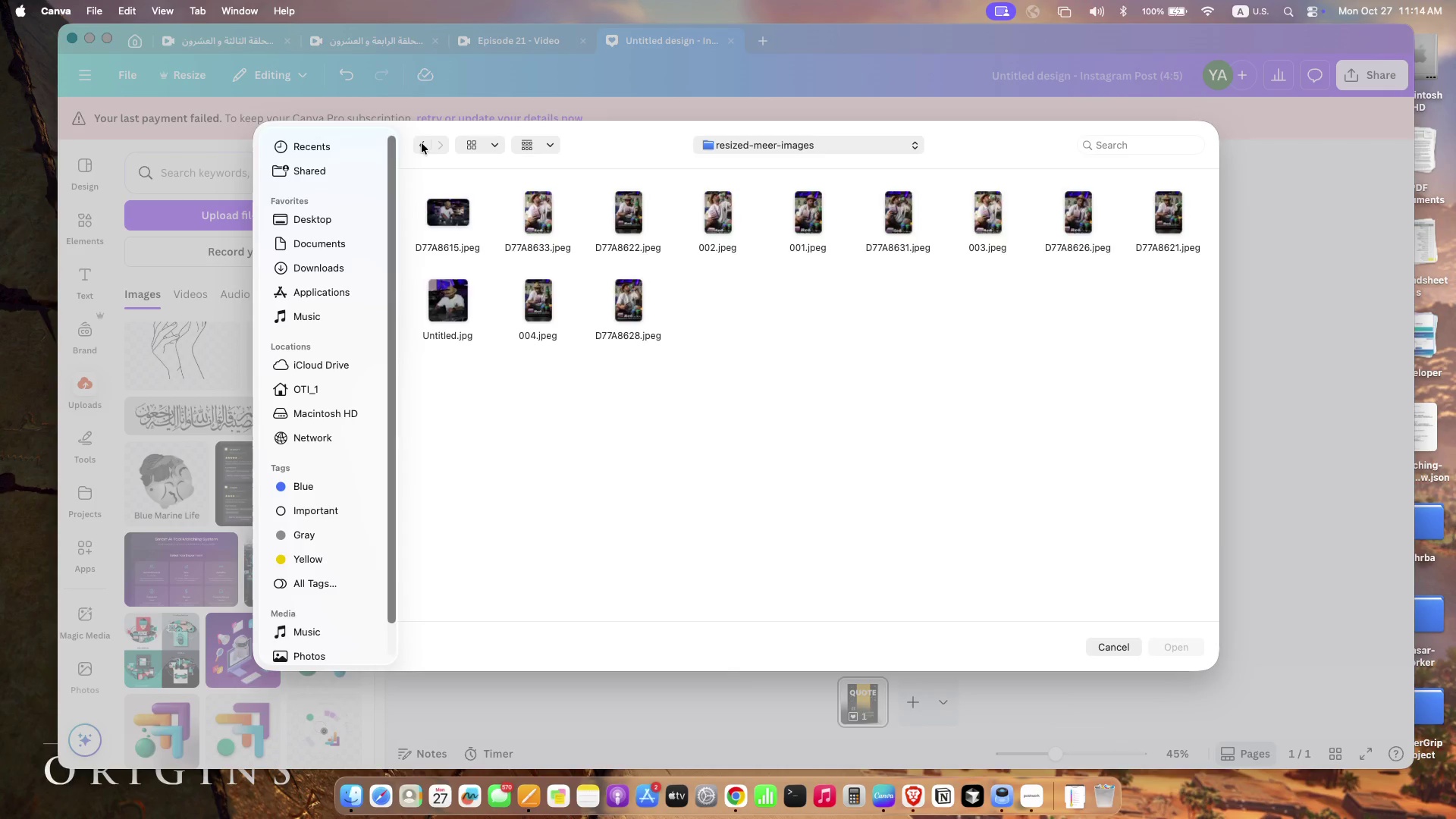 
scroll: coordinate [686, 436], scroll_direction: down, amount: 19.0
 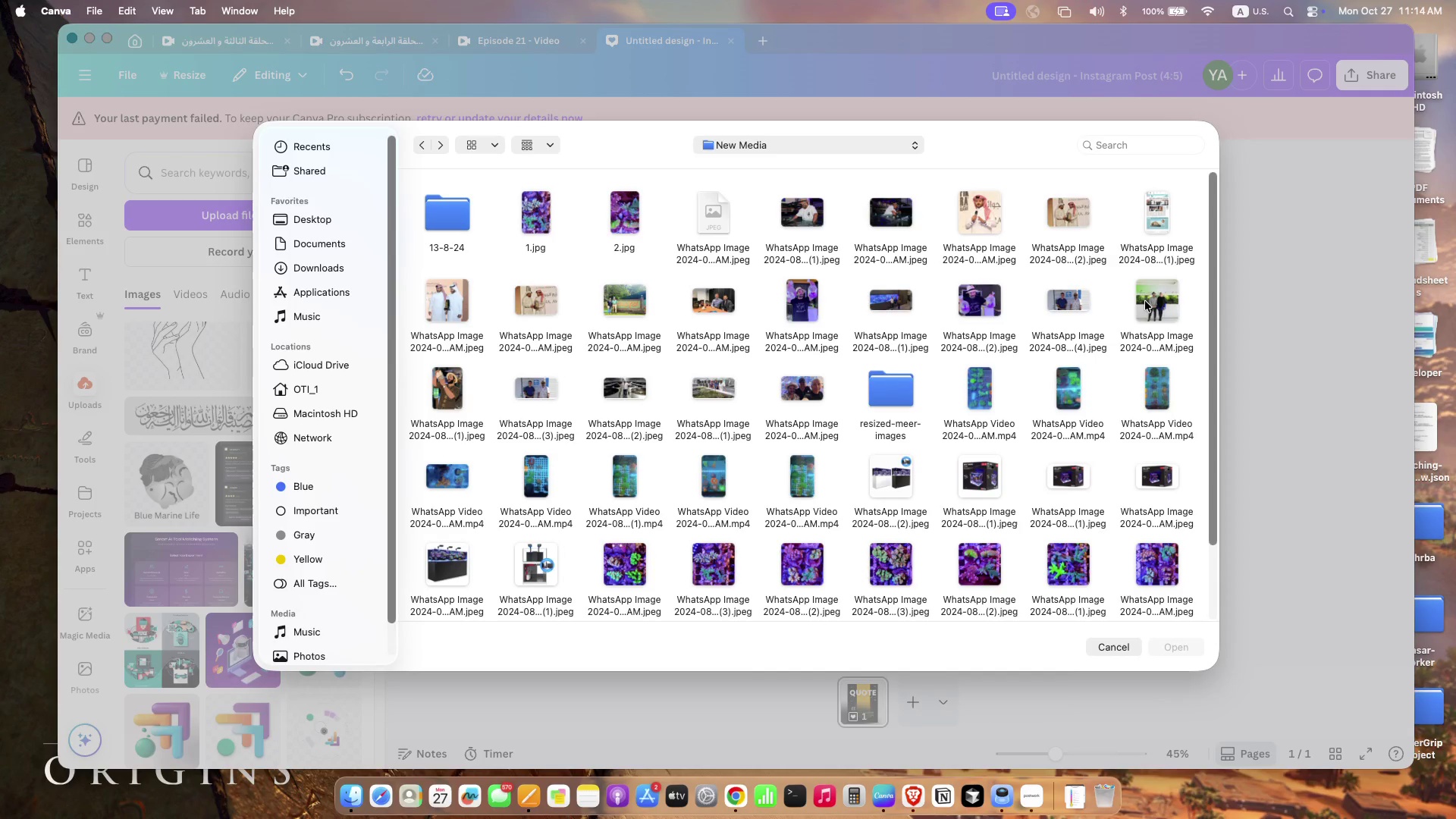 
wait(7.86)
 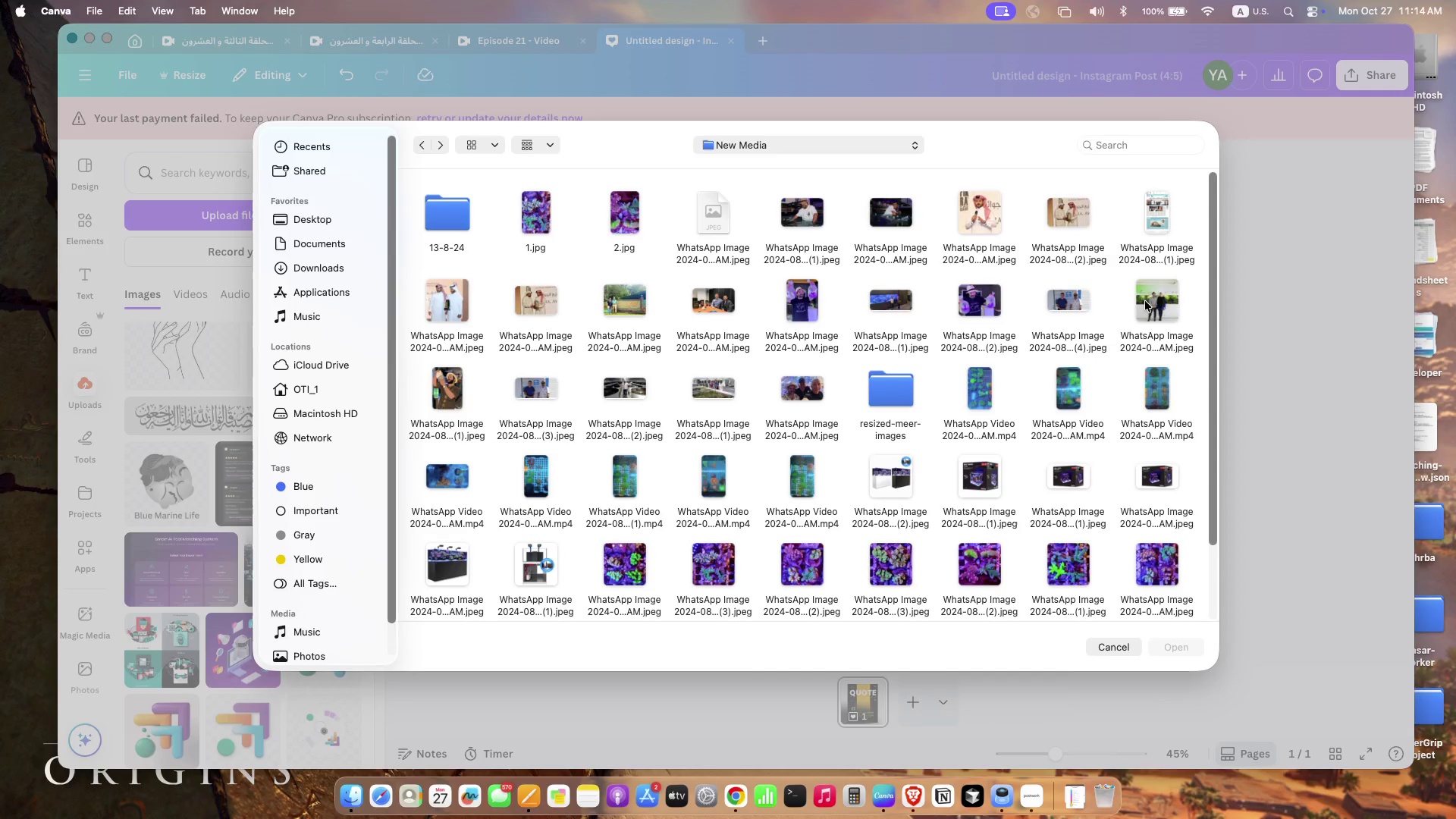 
right_click([626, 398])
 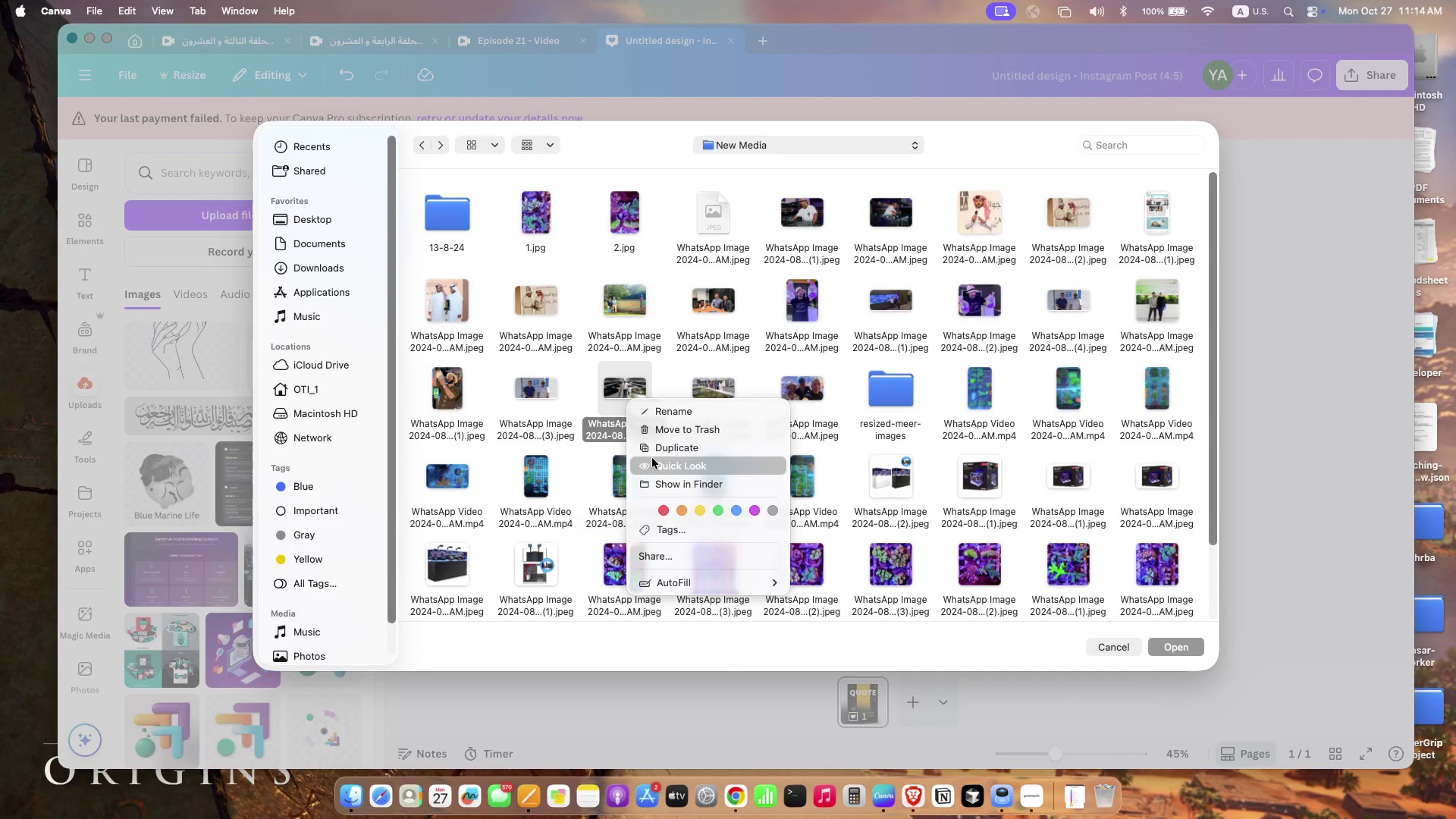 
left_click([652, 458])
 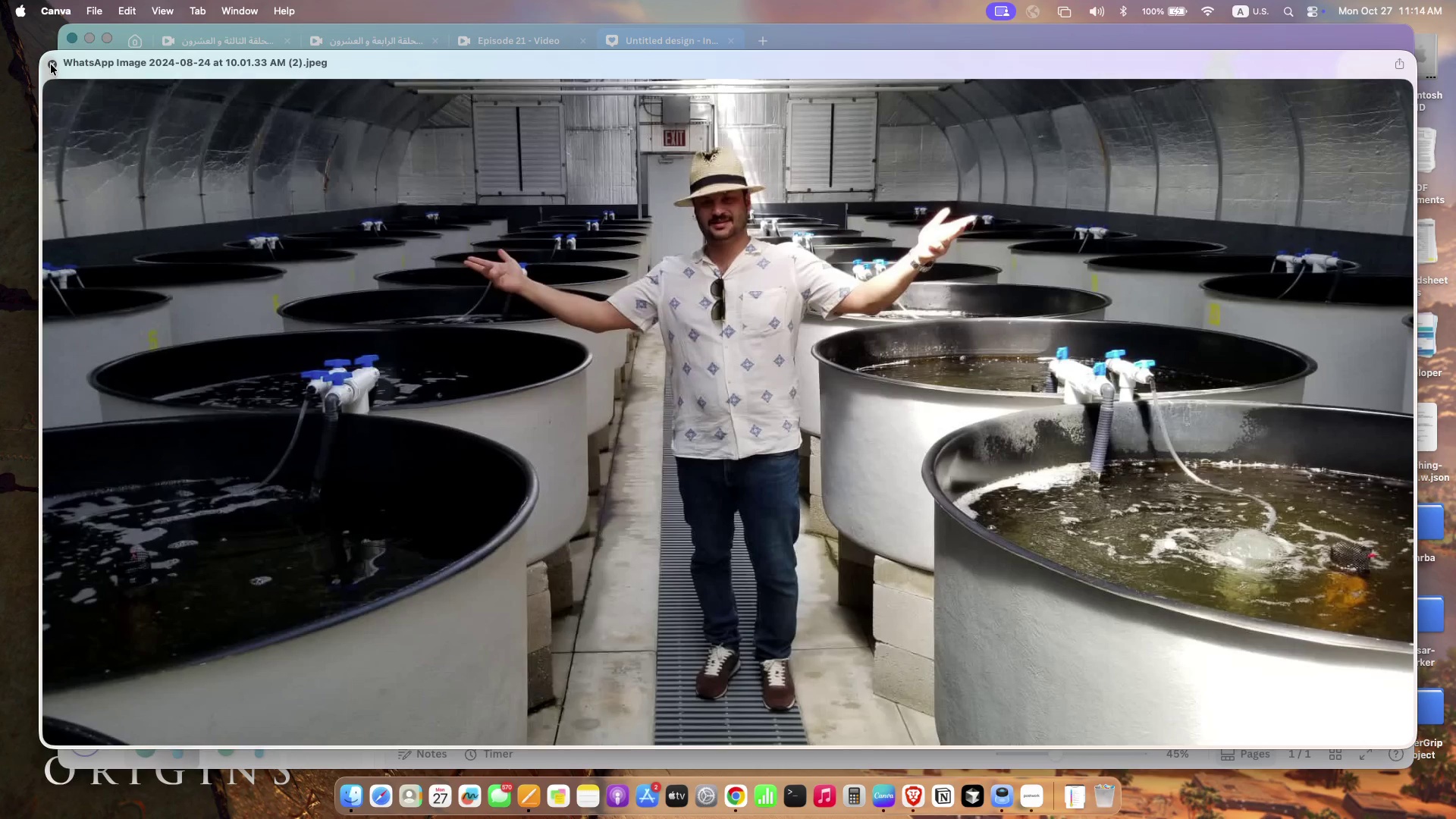 
wait(6.32)
 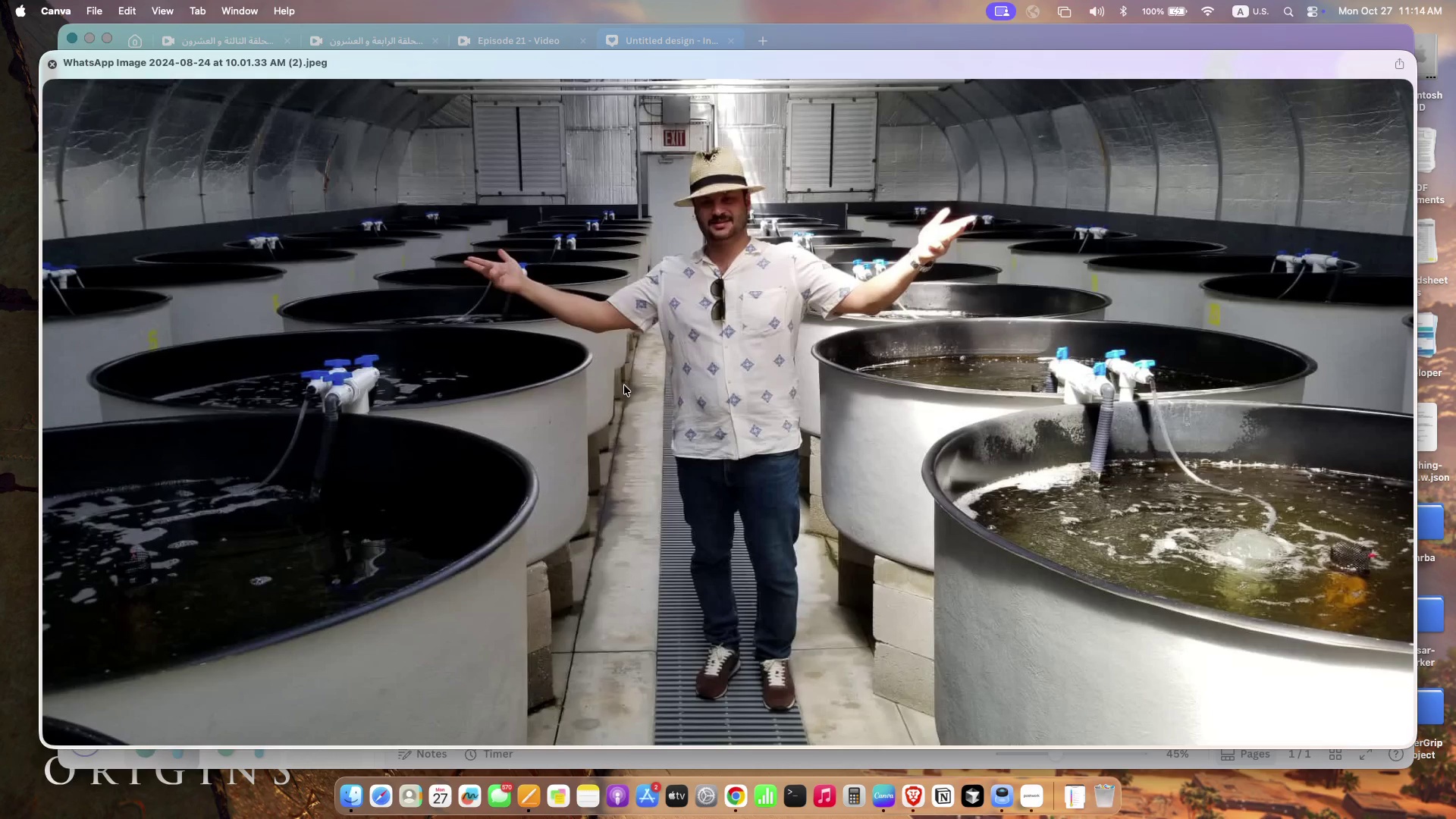 
left_click([51, 64])
 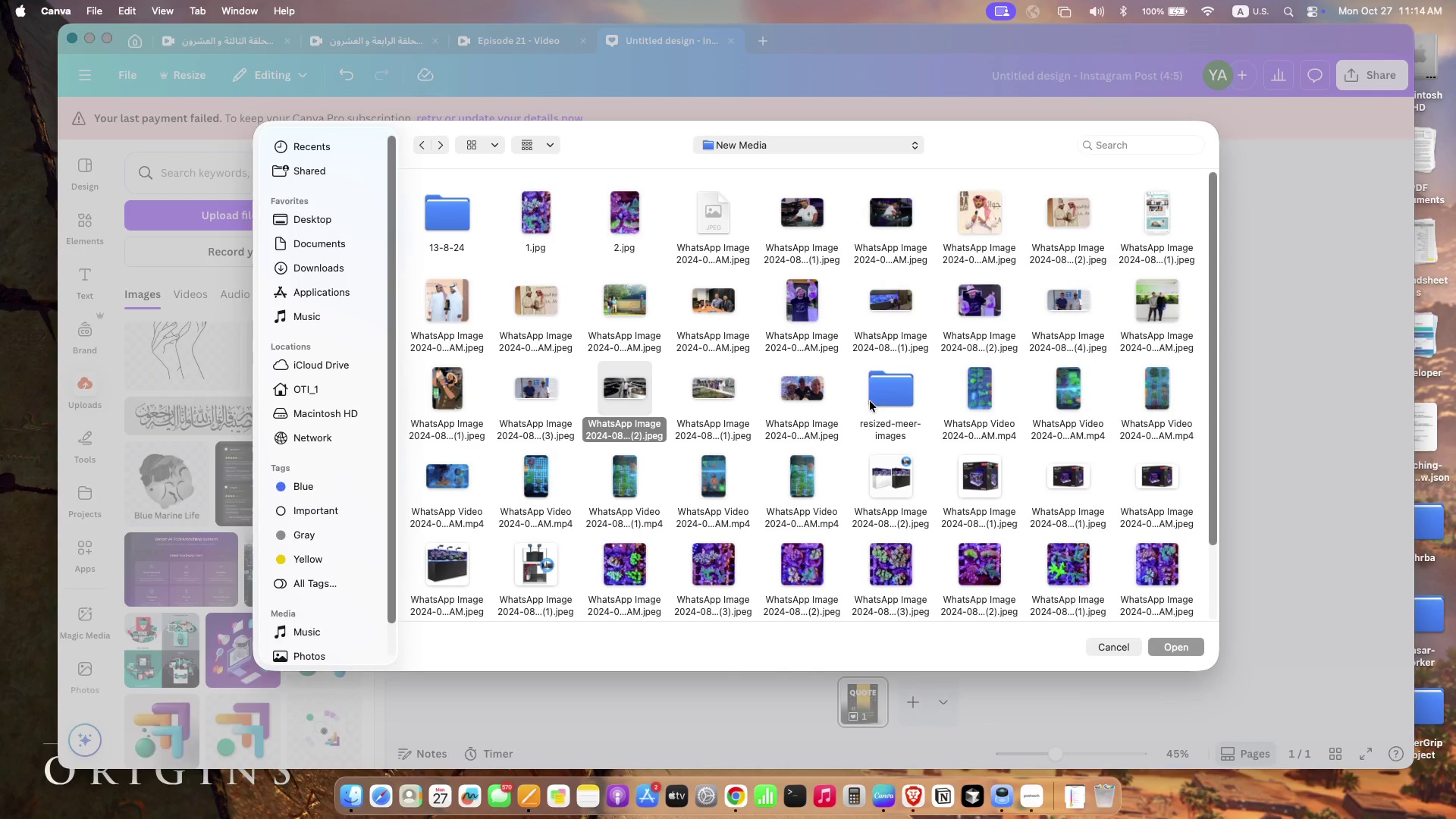 
scroll: coordinate [705, 510], scroll_direction: none, amount: 0.0
 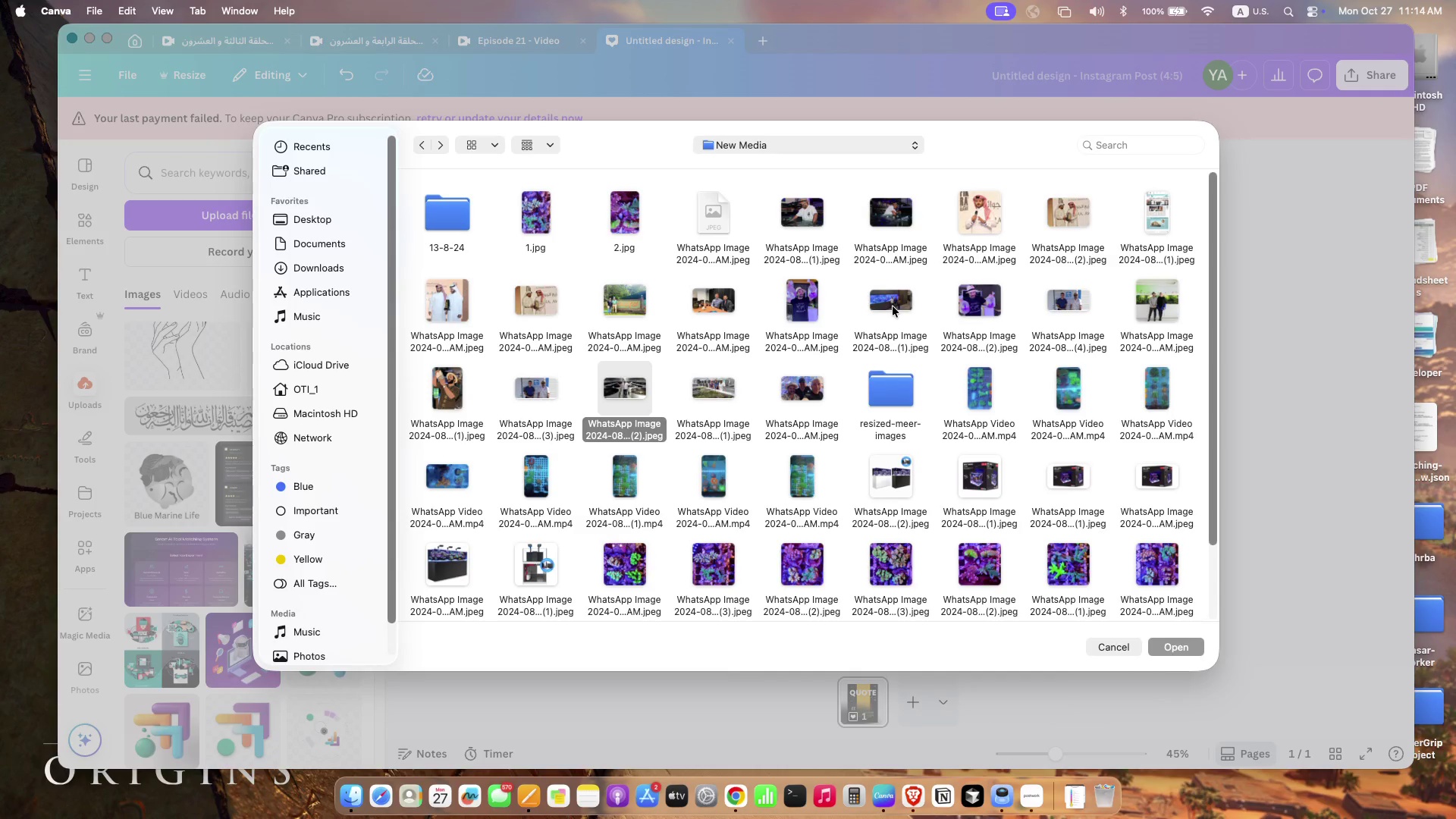 
wait(5.89)
 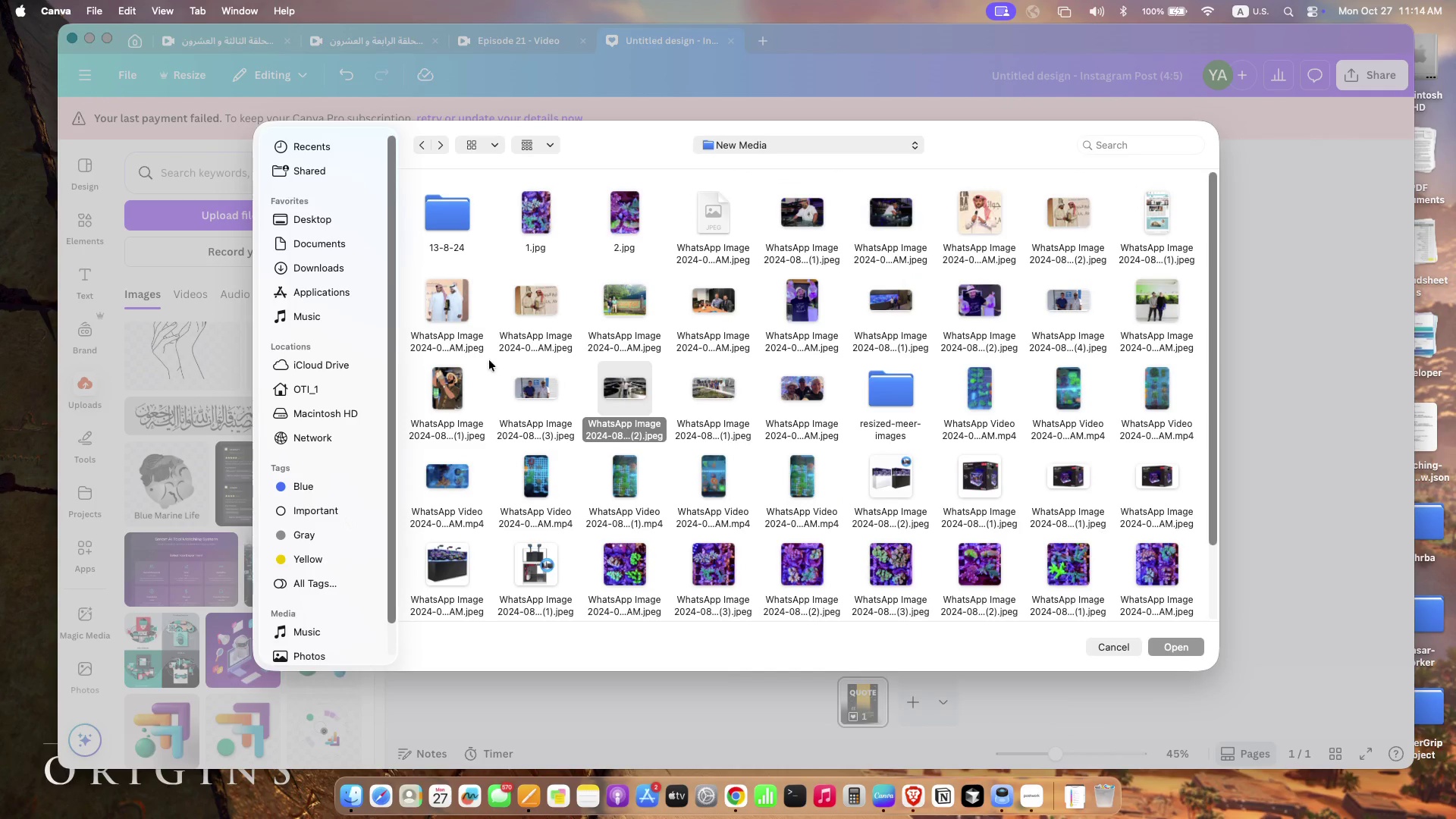 
right_click([793, 300])
 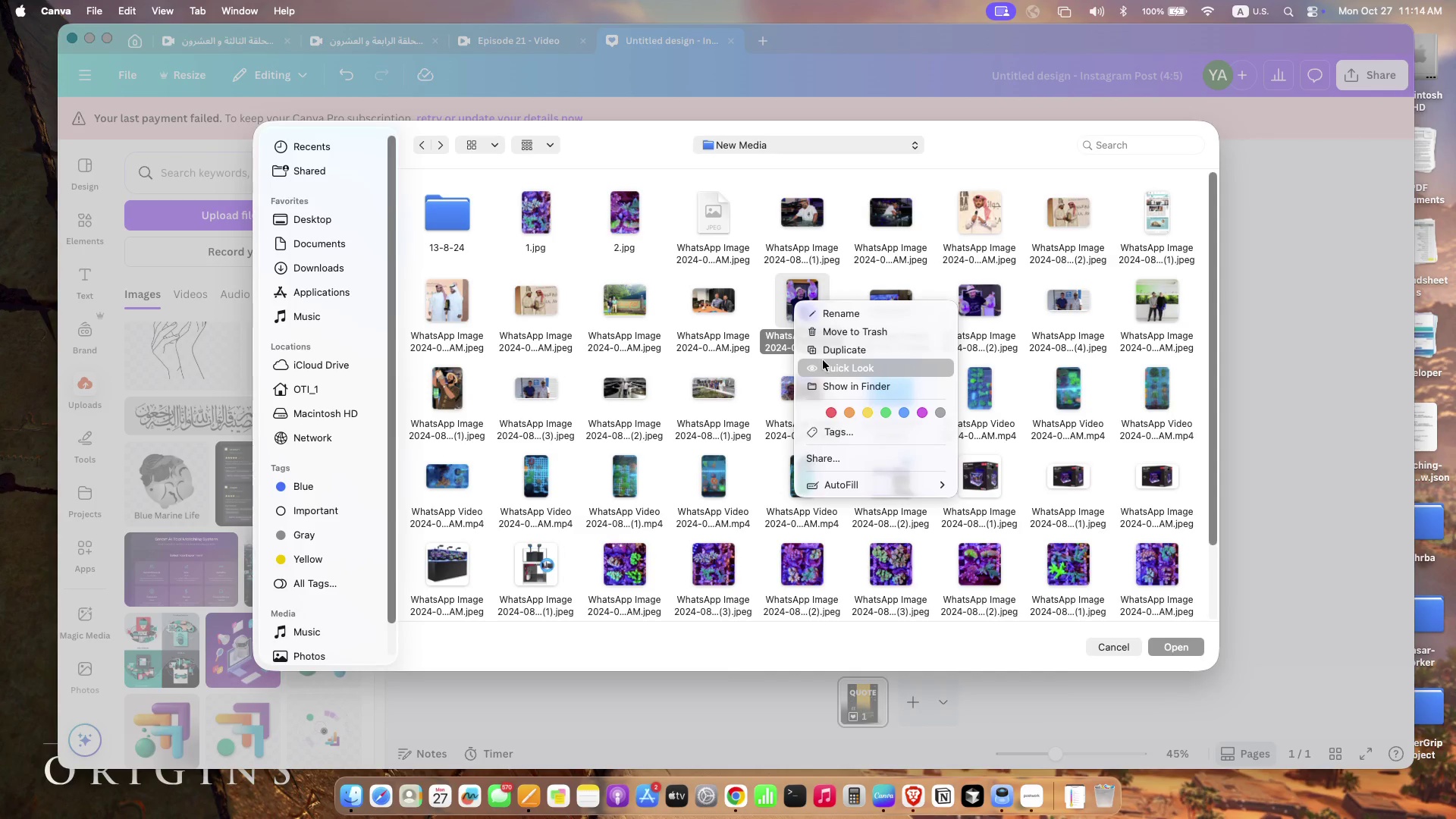 
left_click([823, 360])
 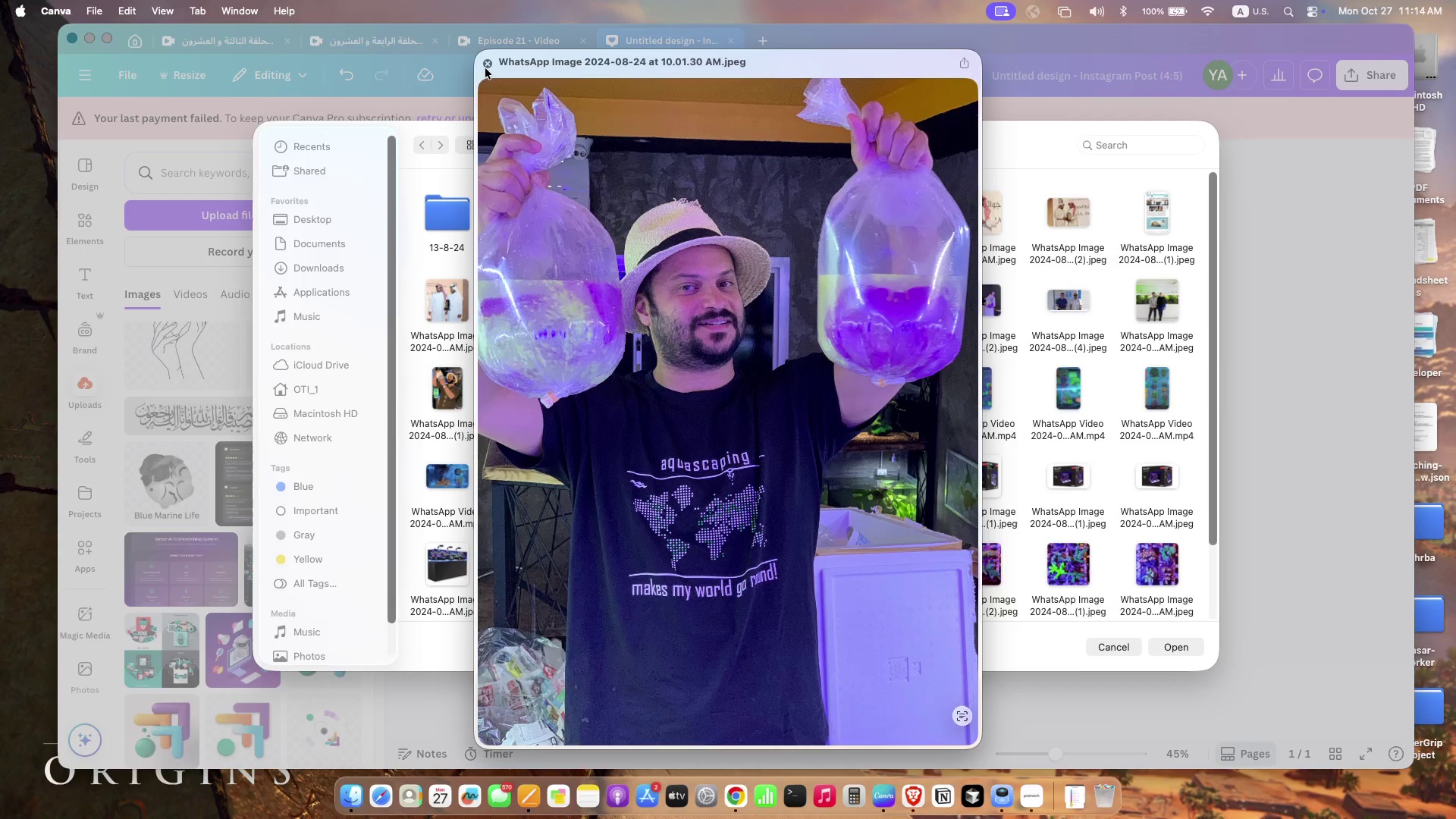 
left_click([485, 65])
 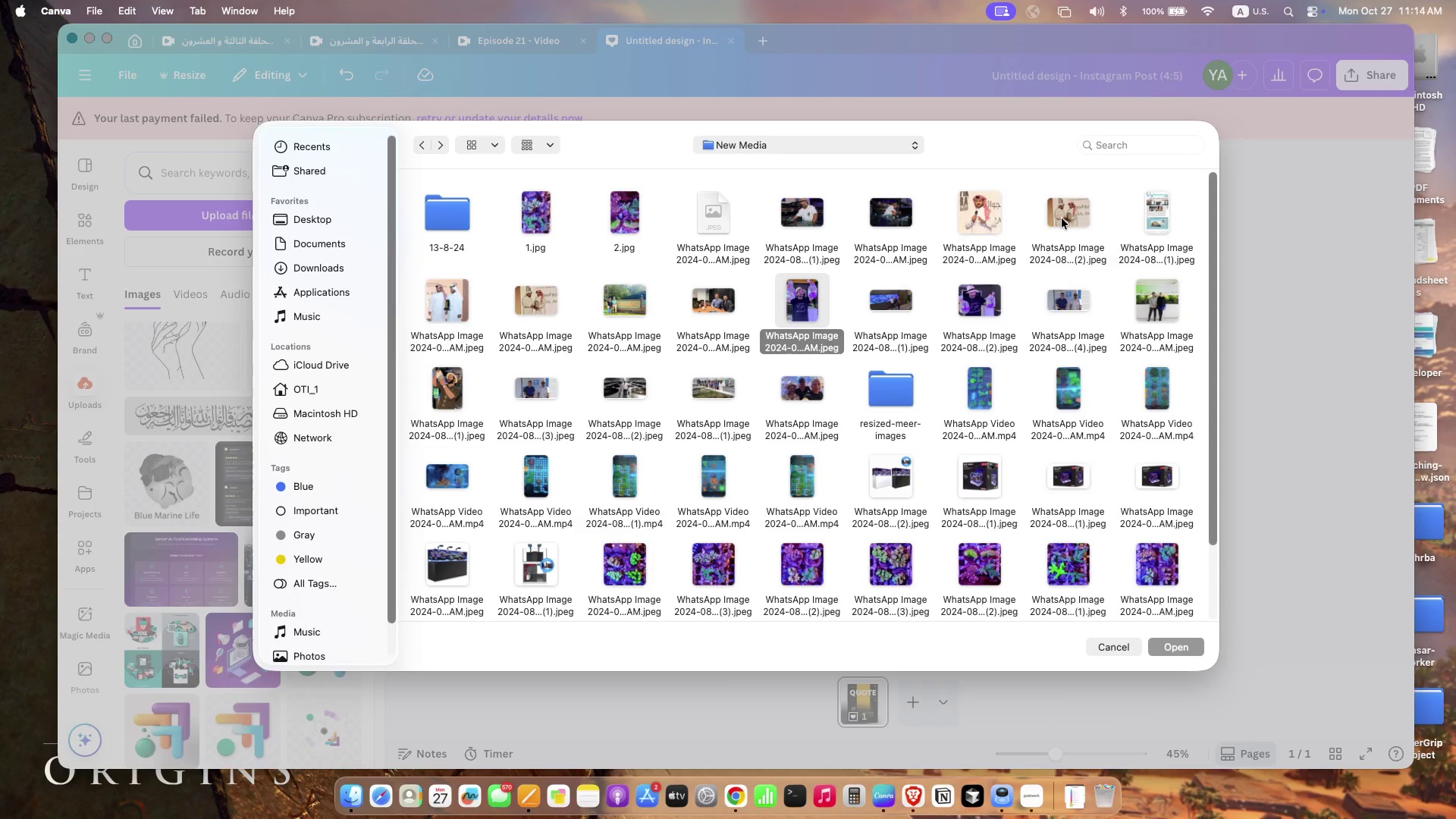 
right_click([1062, 218])
 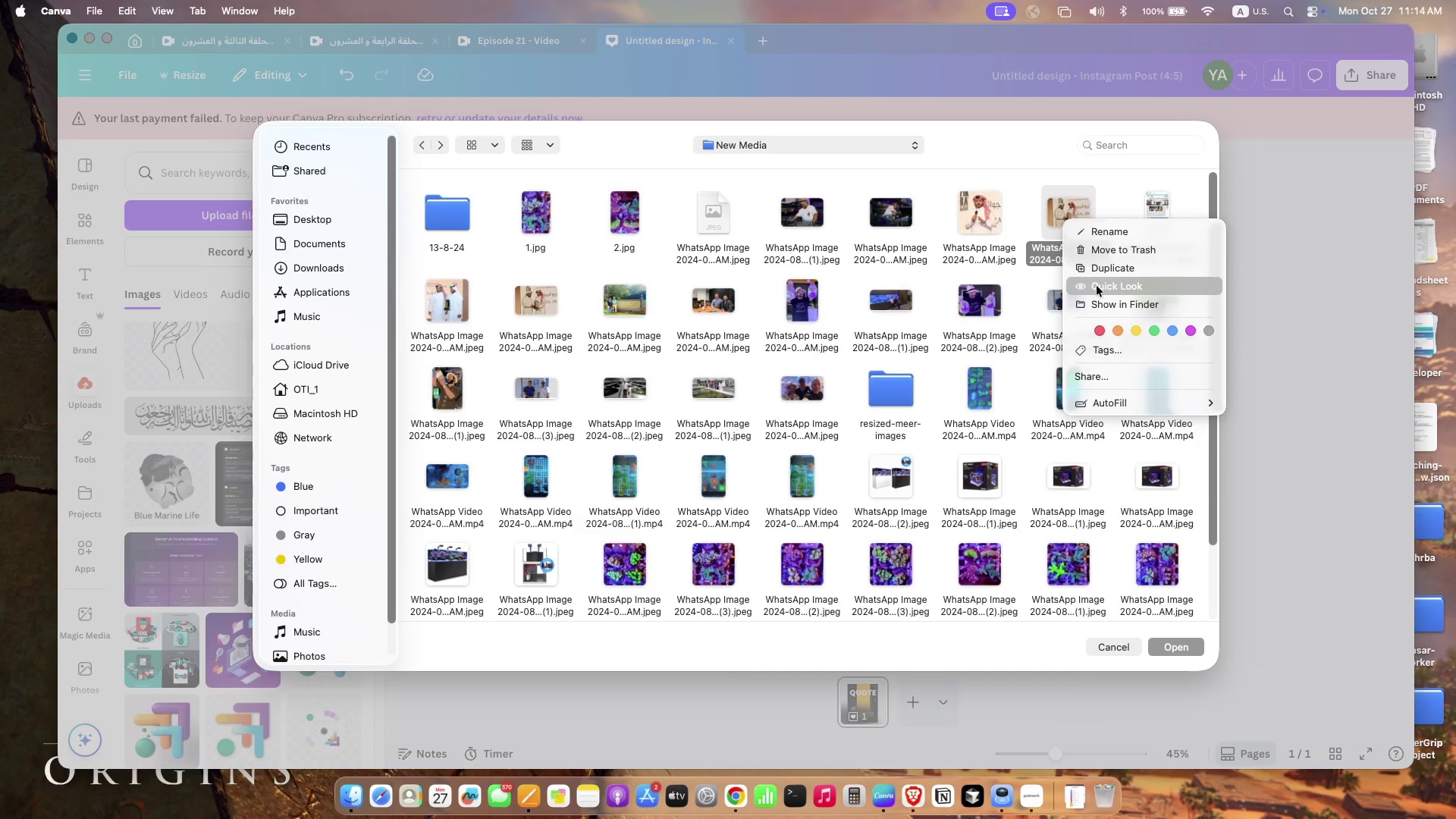 
left_click([1097, 286])
 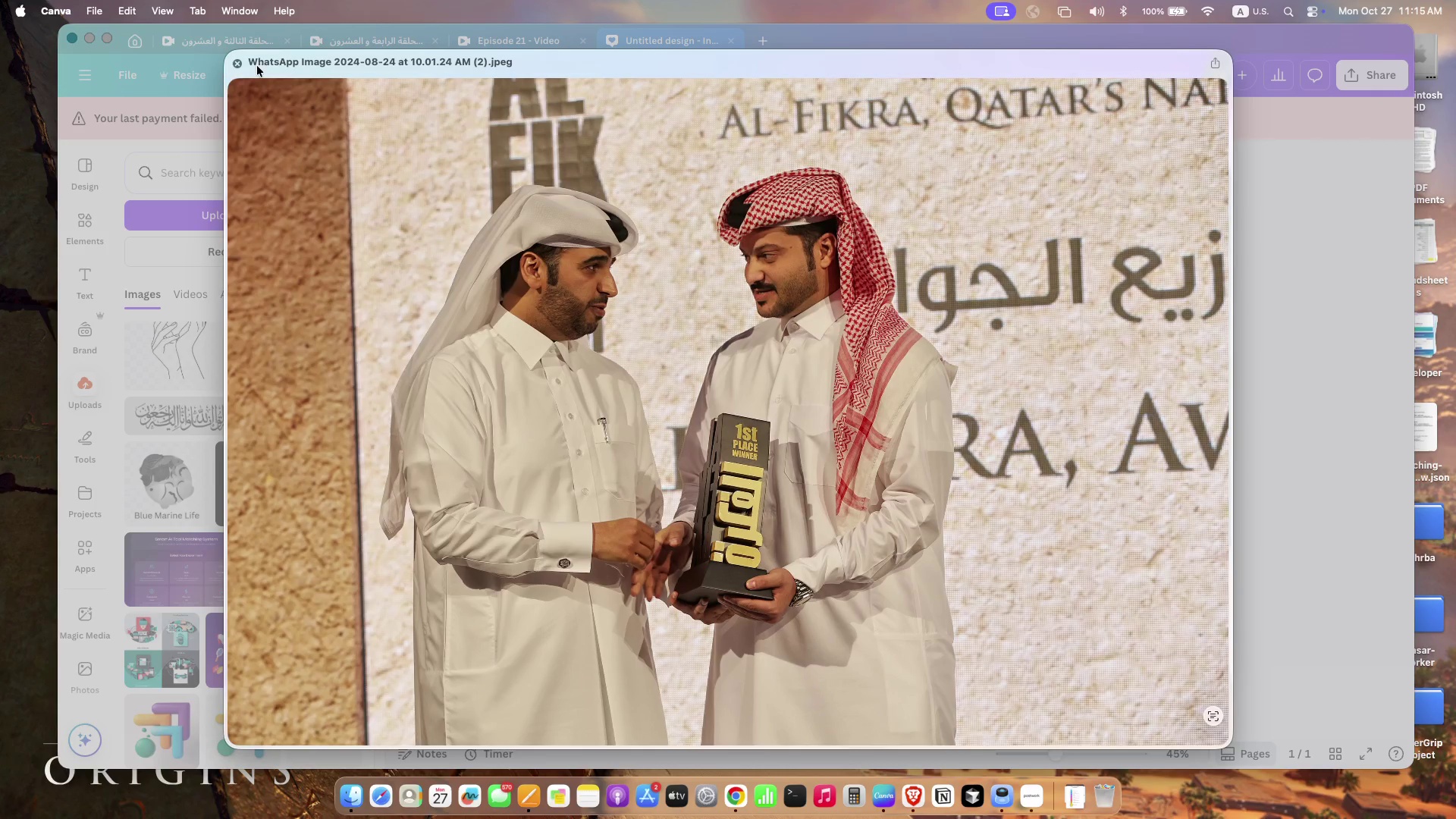 
left_click([237, 59])
 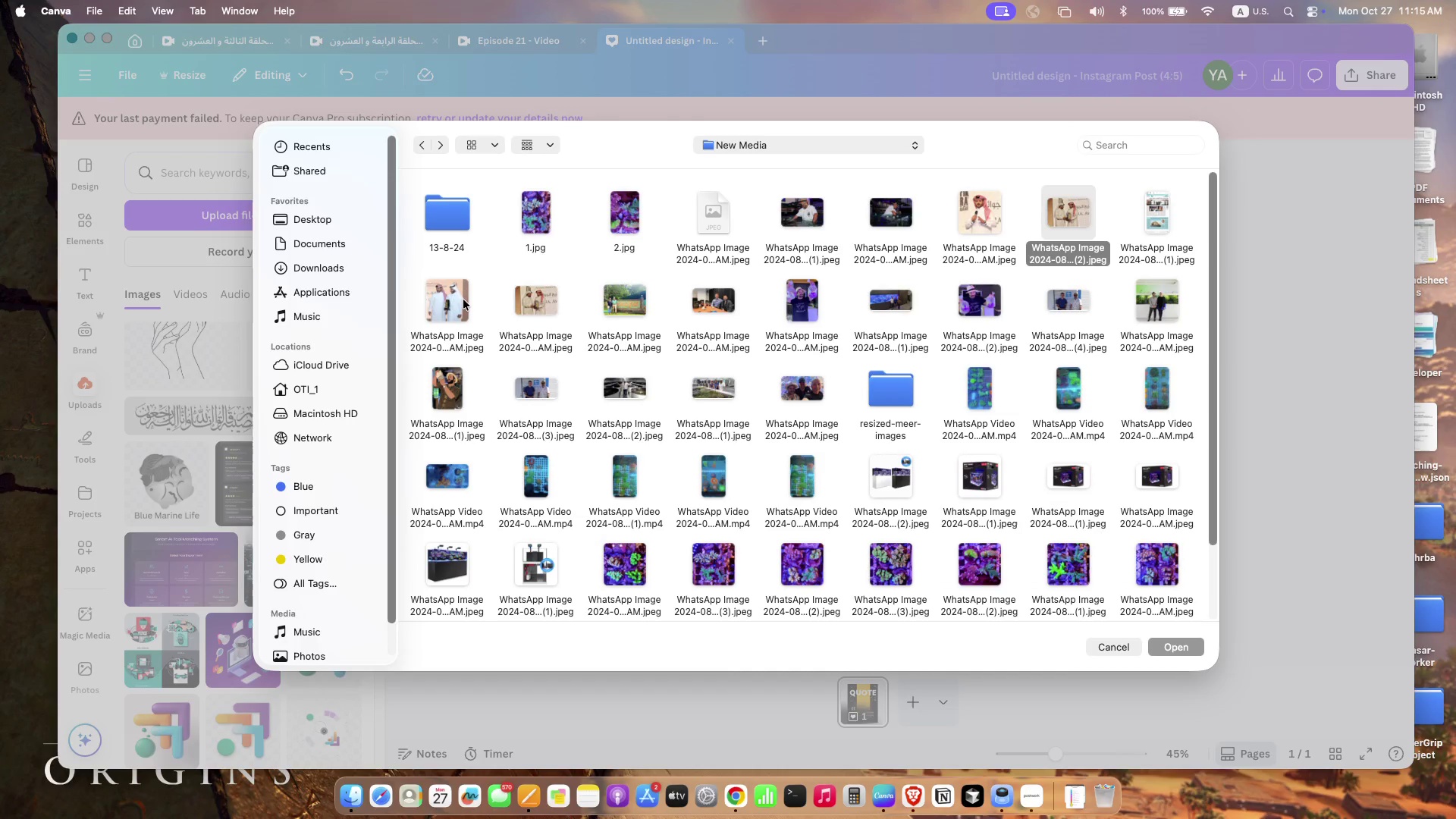 
left_click([463, 300])
 